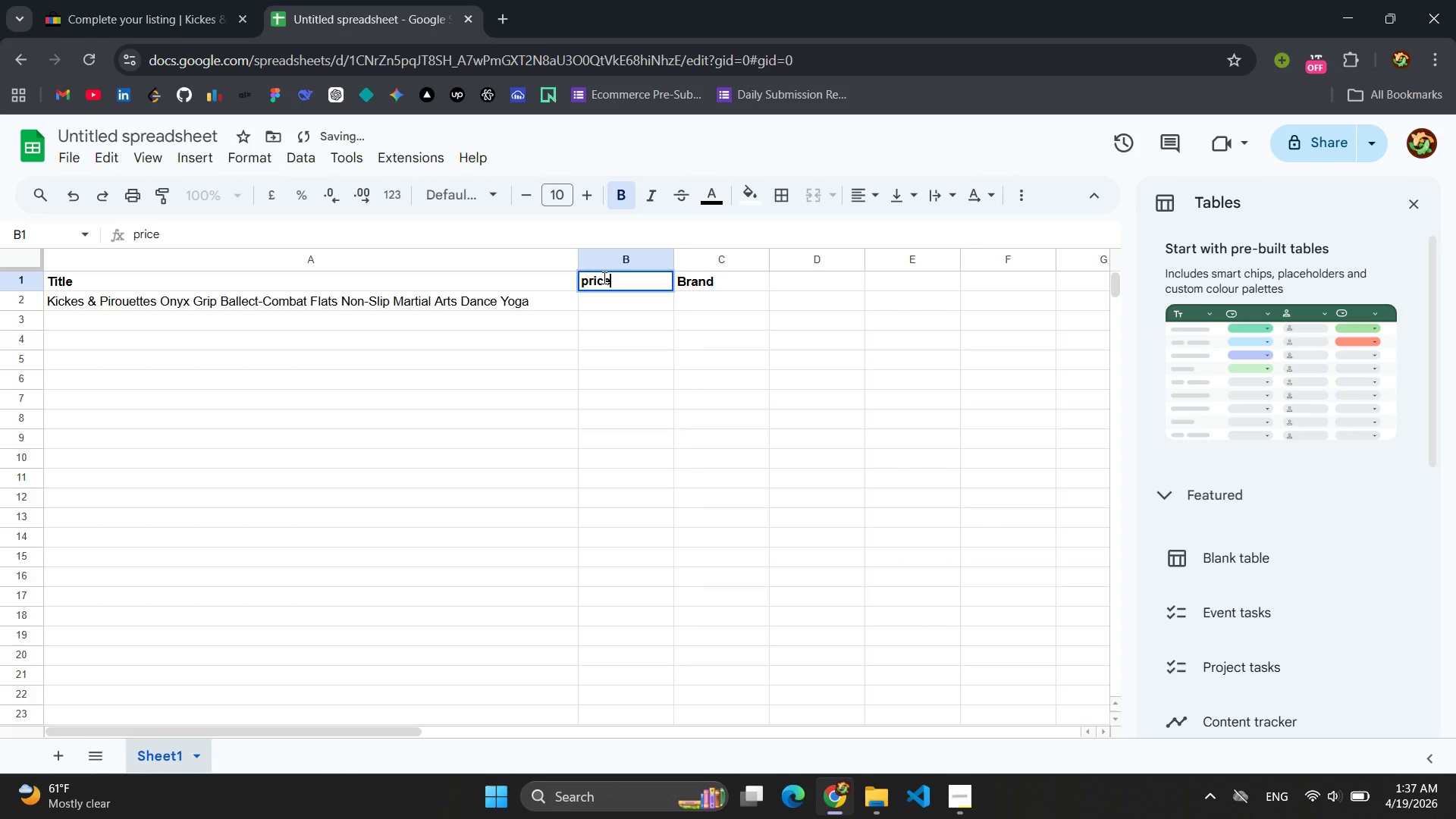 
type(PricPrice)
 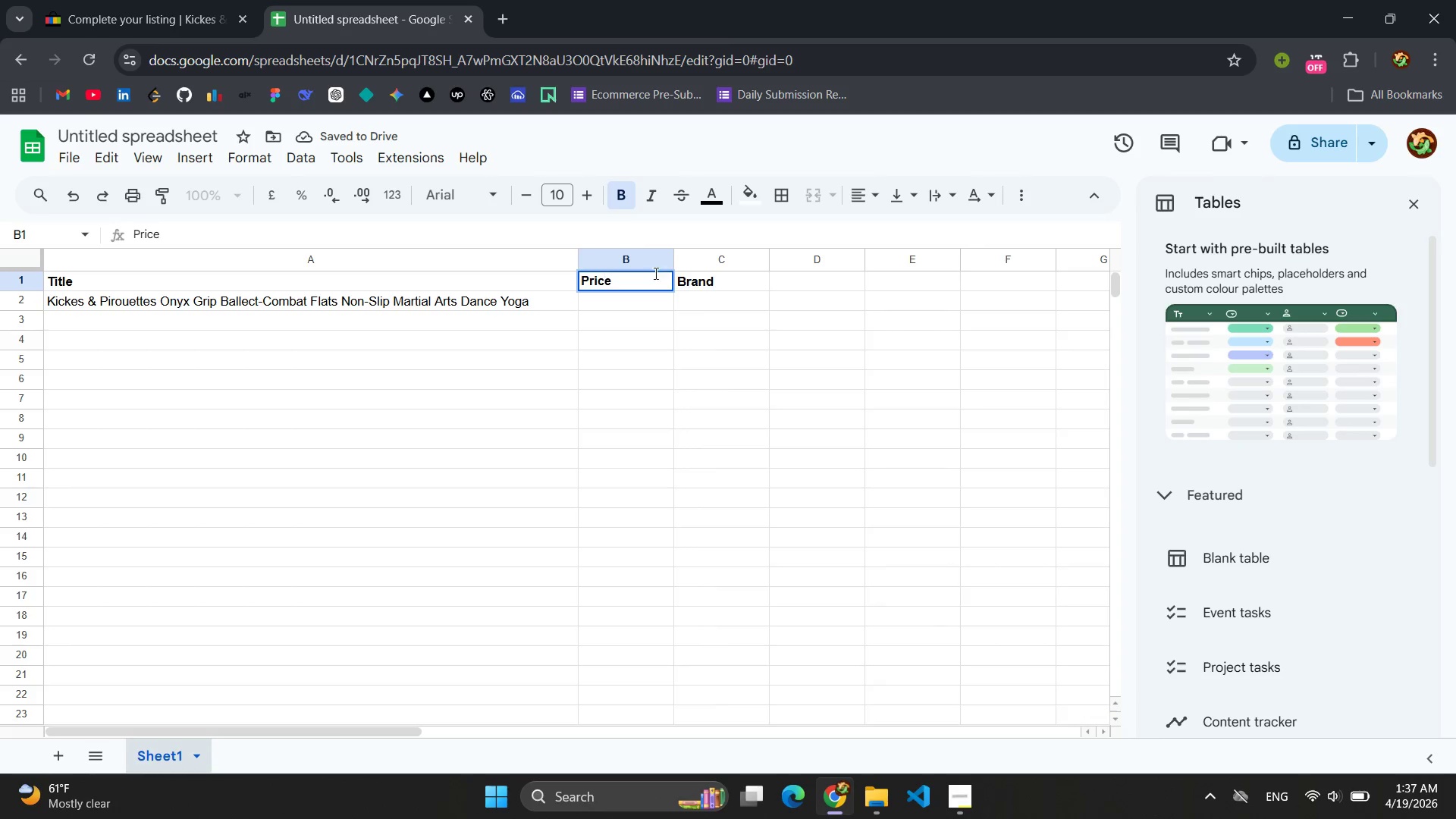 
hold_key(key=Backspace, duration=0.89)
 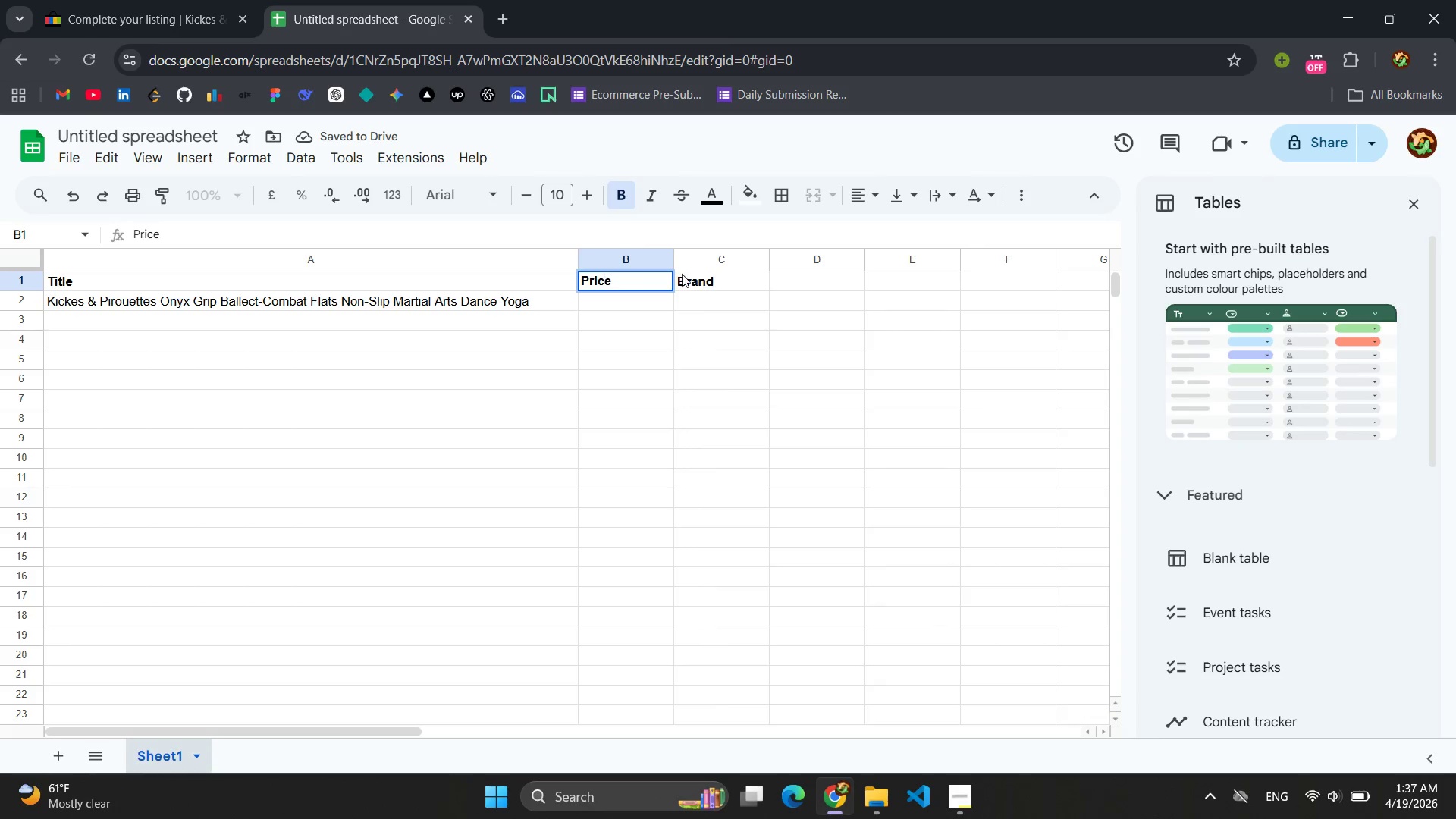 
left_click([708, 287])
 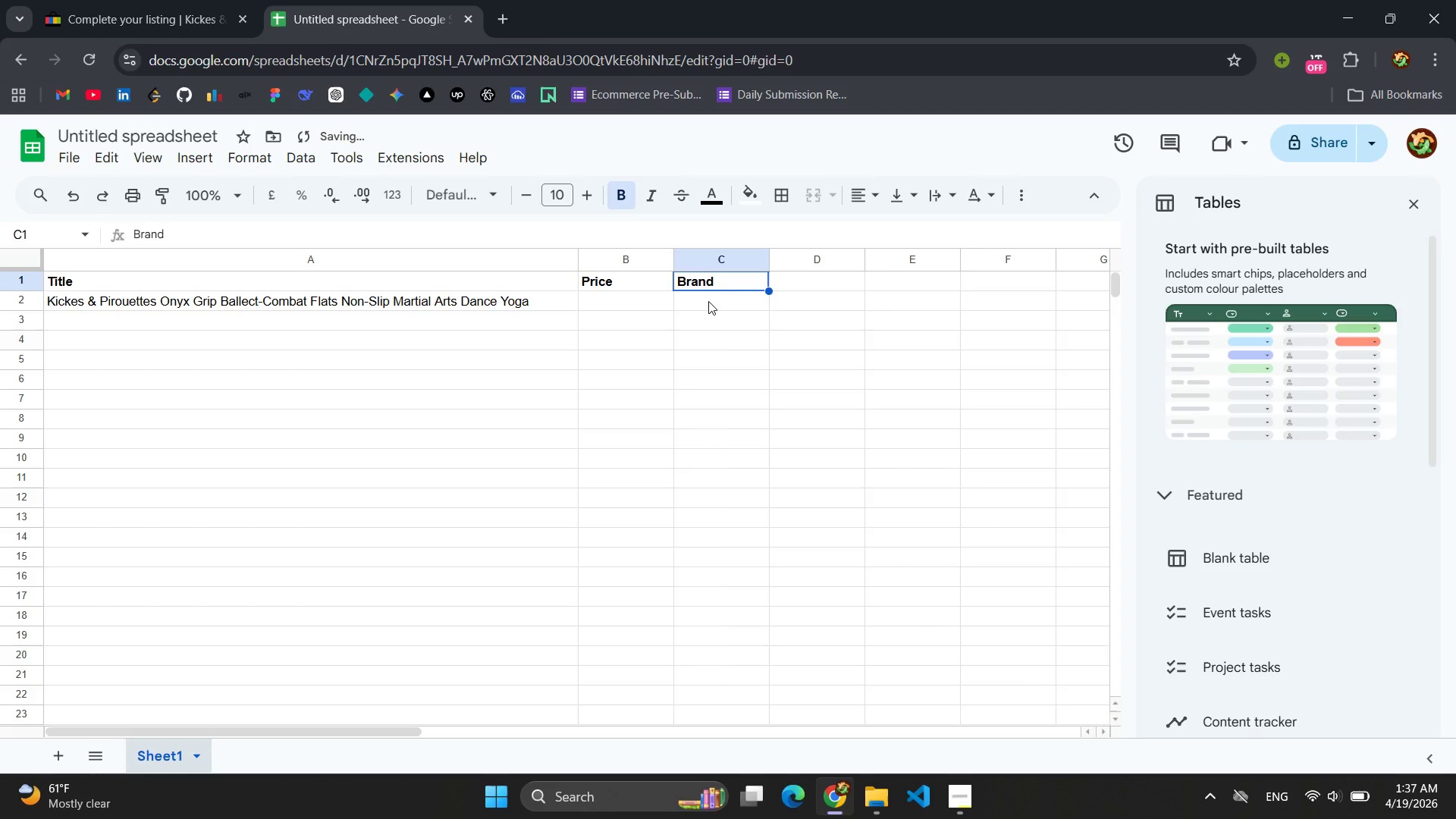 
left_click([708, 301])
 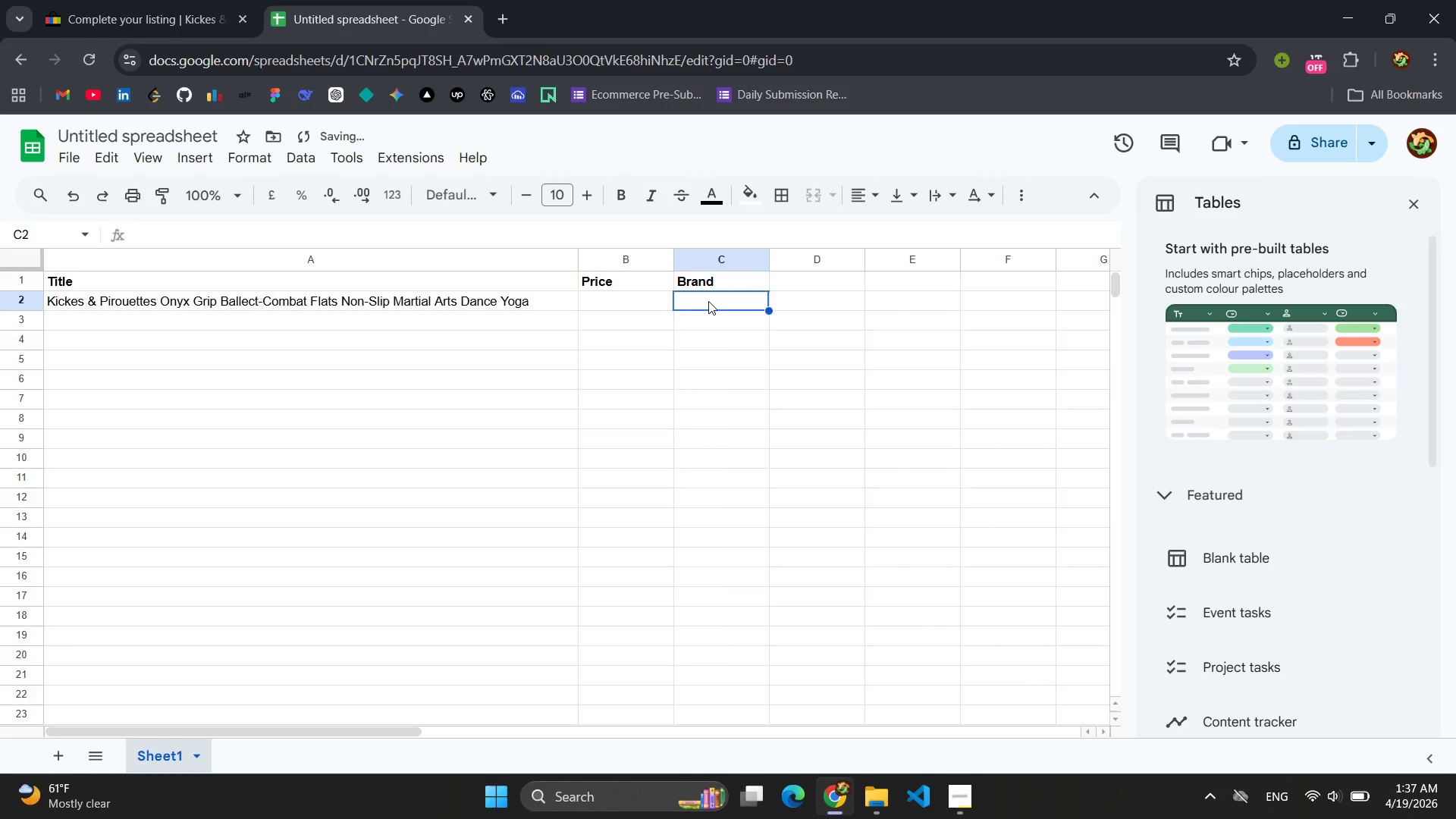 
key(Control+V)
 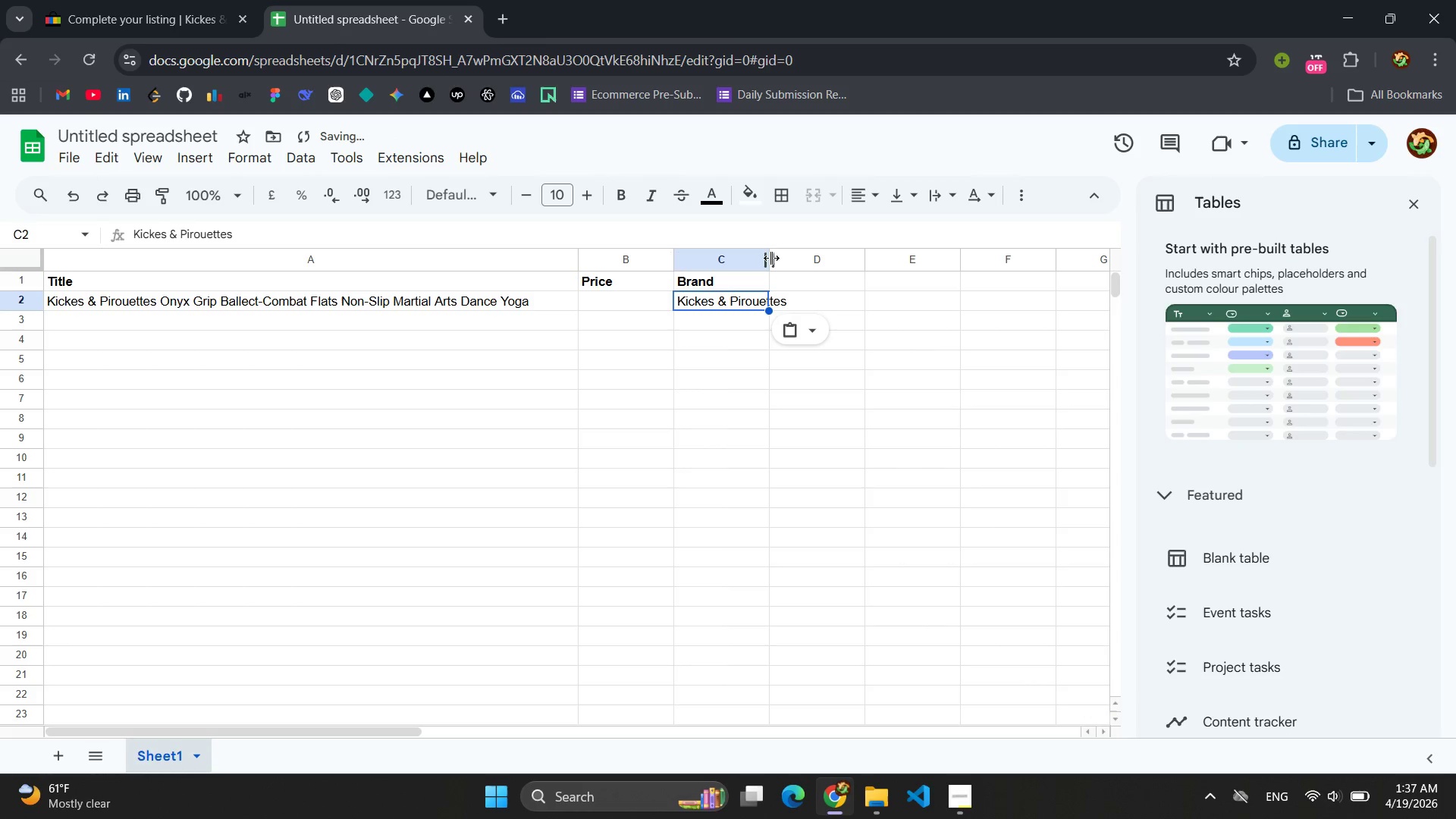 
left_click_drag(start_coordinate=[770, 258], to_coordinate=[817, 265])
 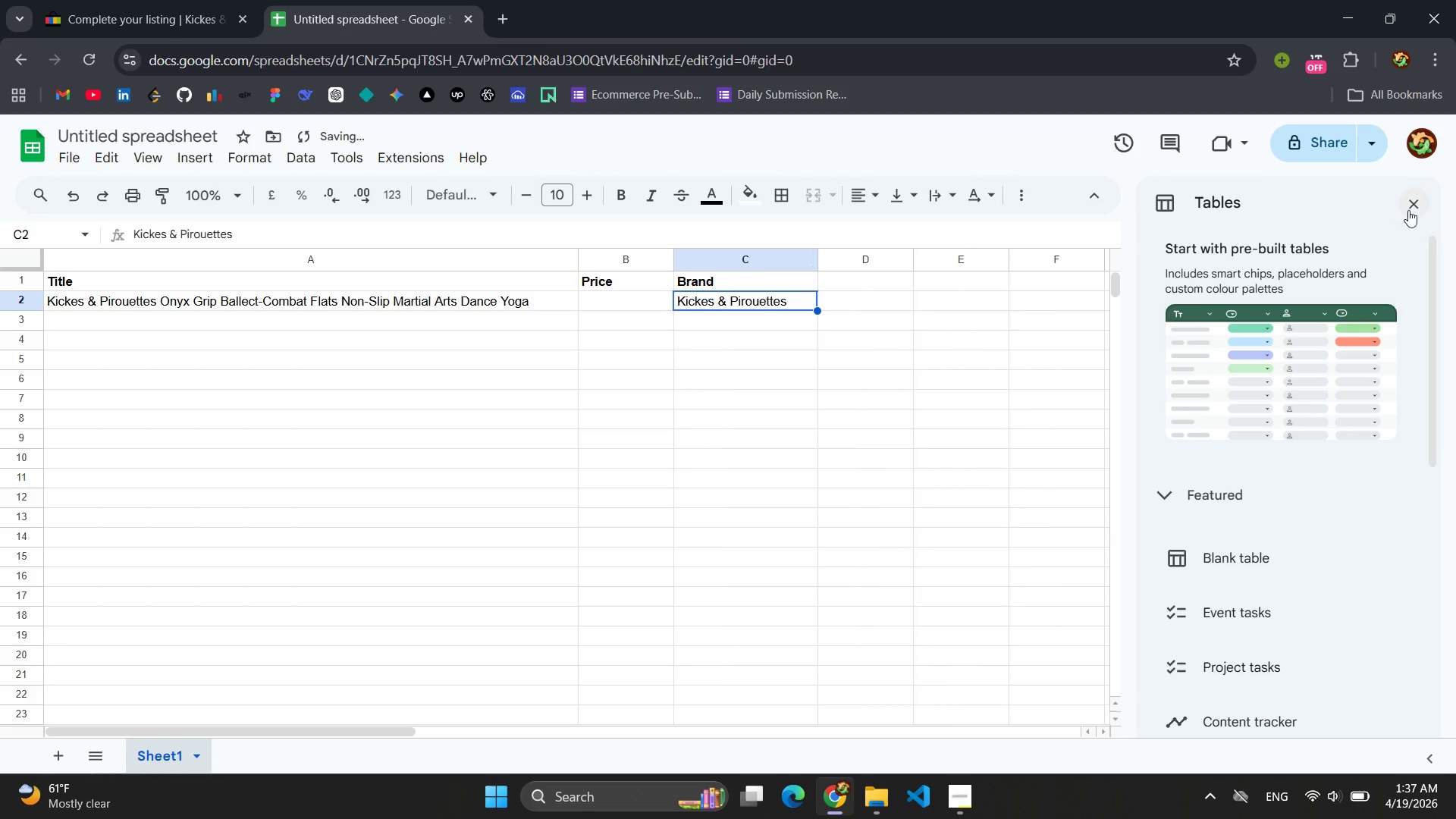 
left_click([1417, 205])
 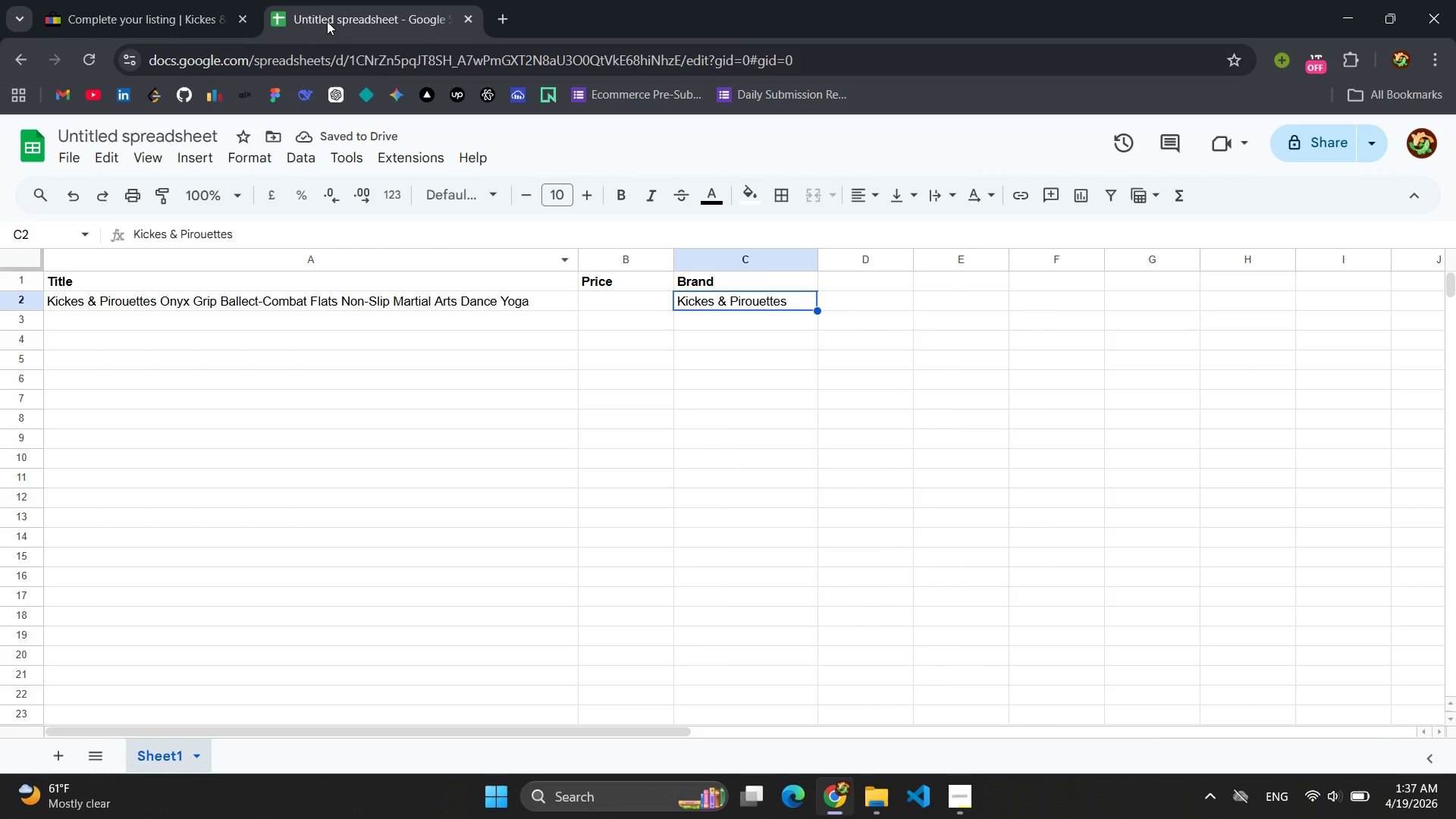 
left_click([117, 0])
 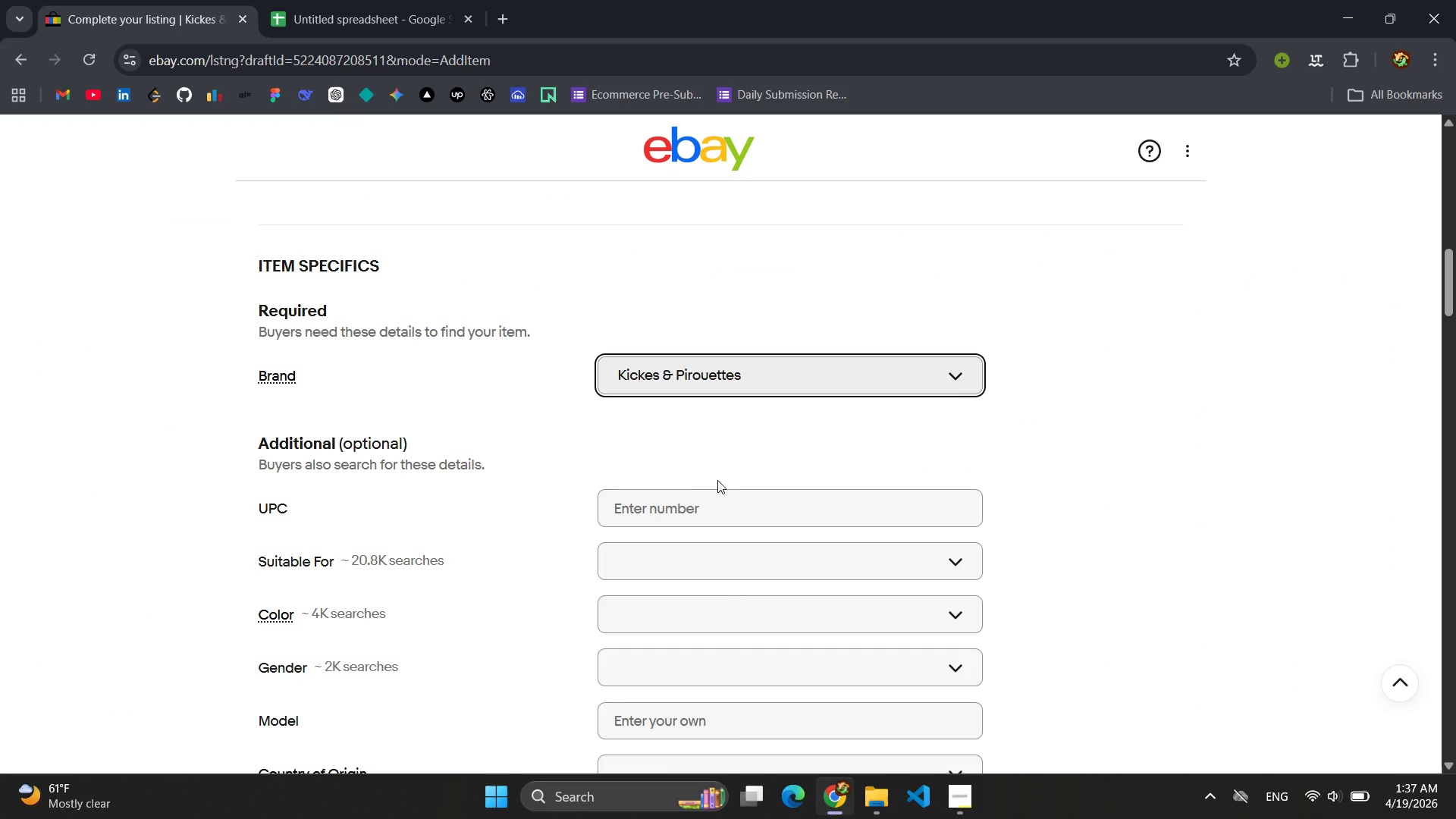 
left_click([710, 491])
 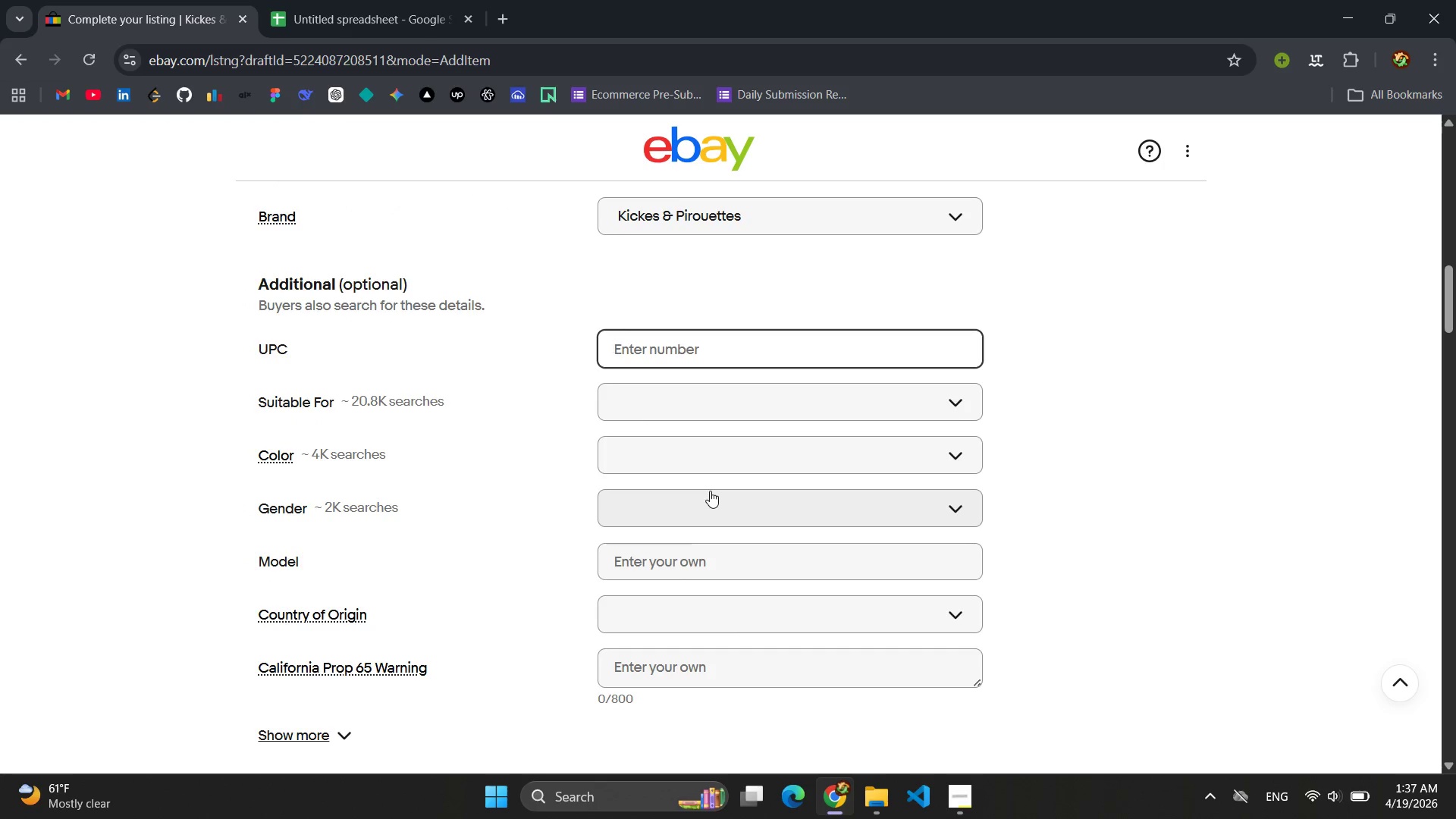 
wait(7.77)
 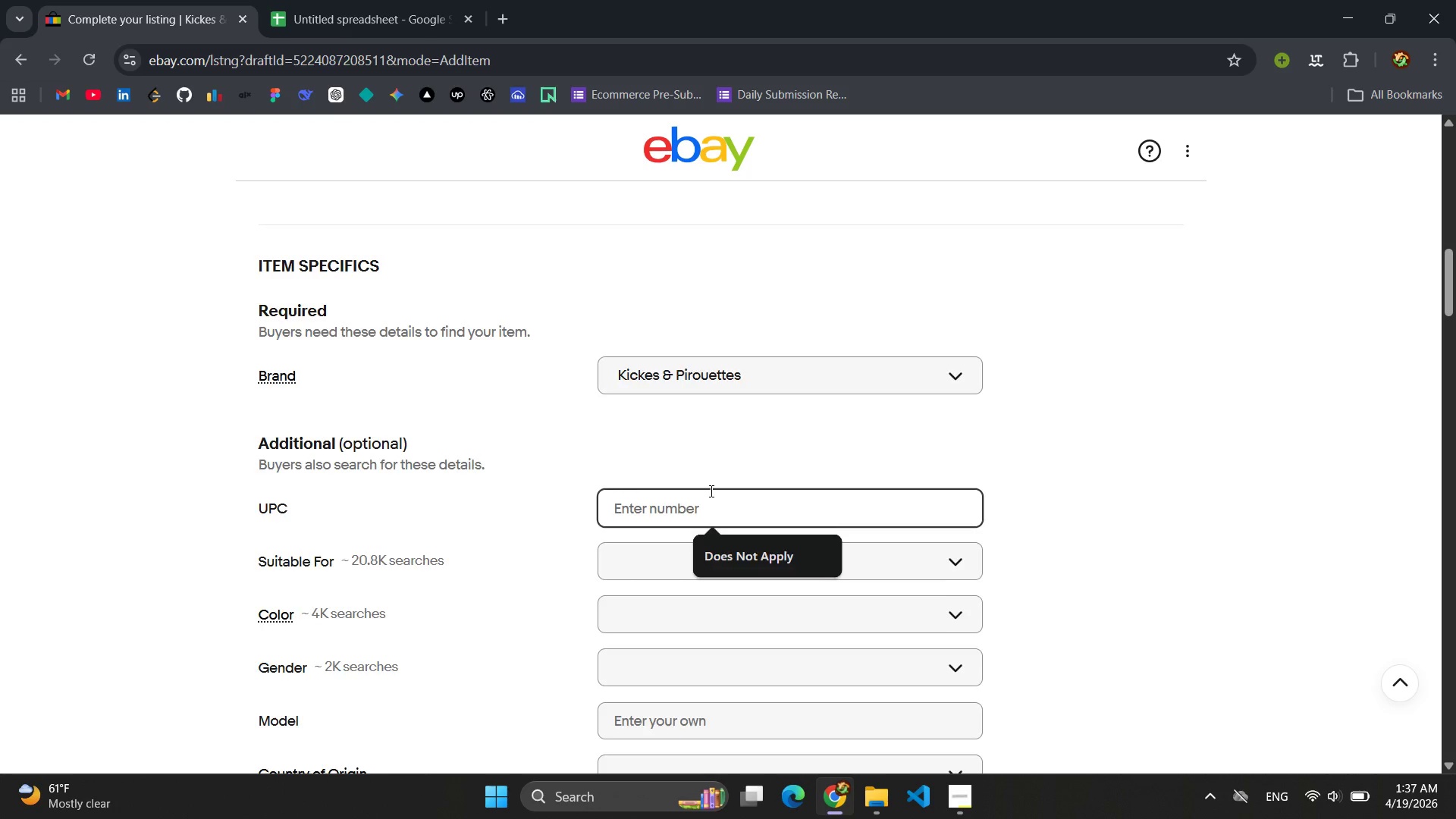 
left_click([332, 542])
 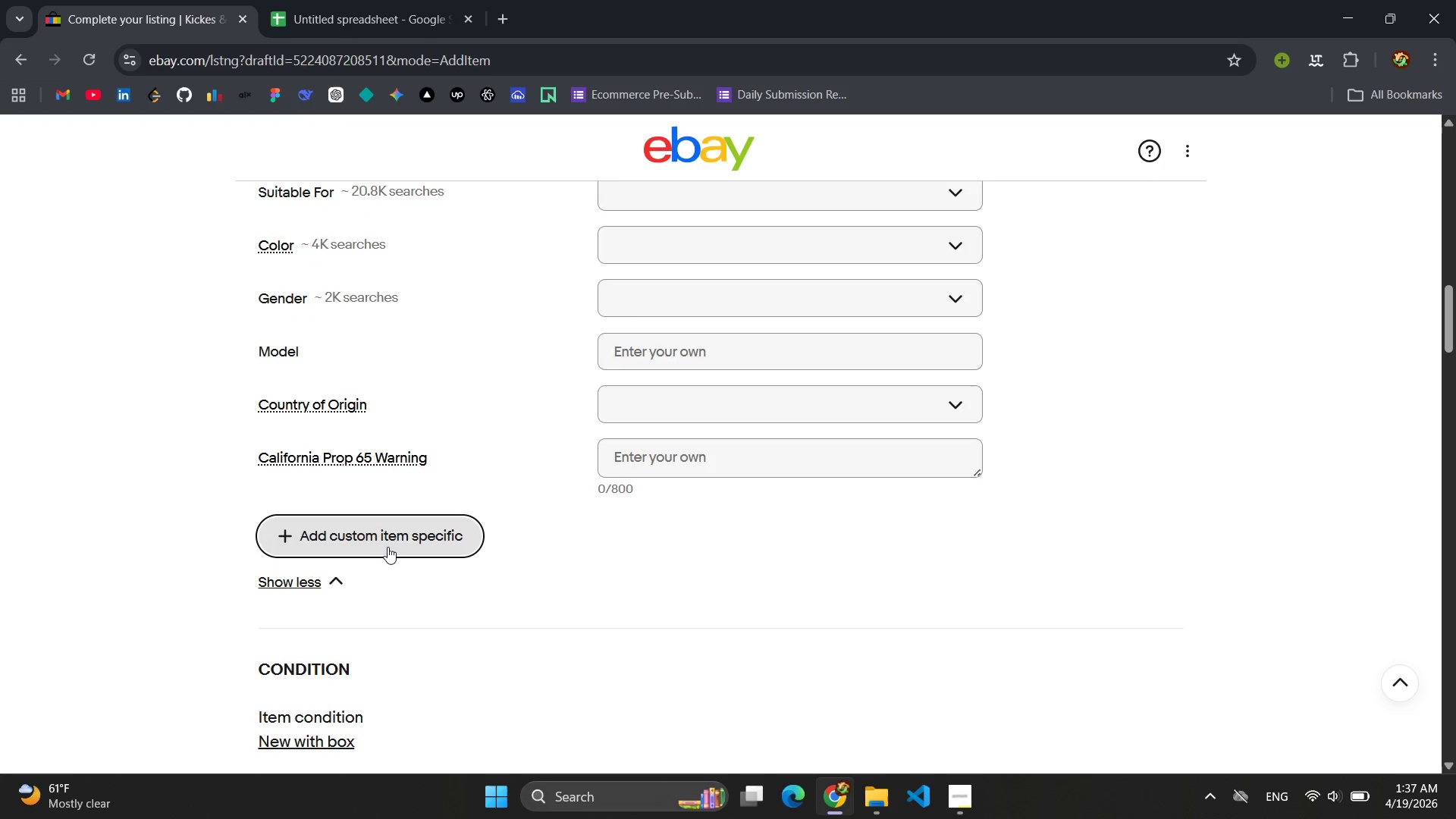 
left_click([361, 535])
 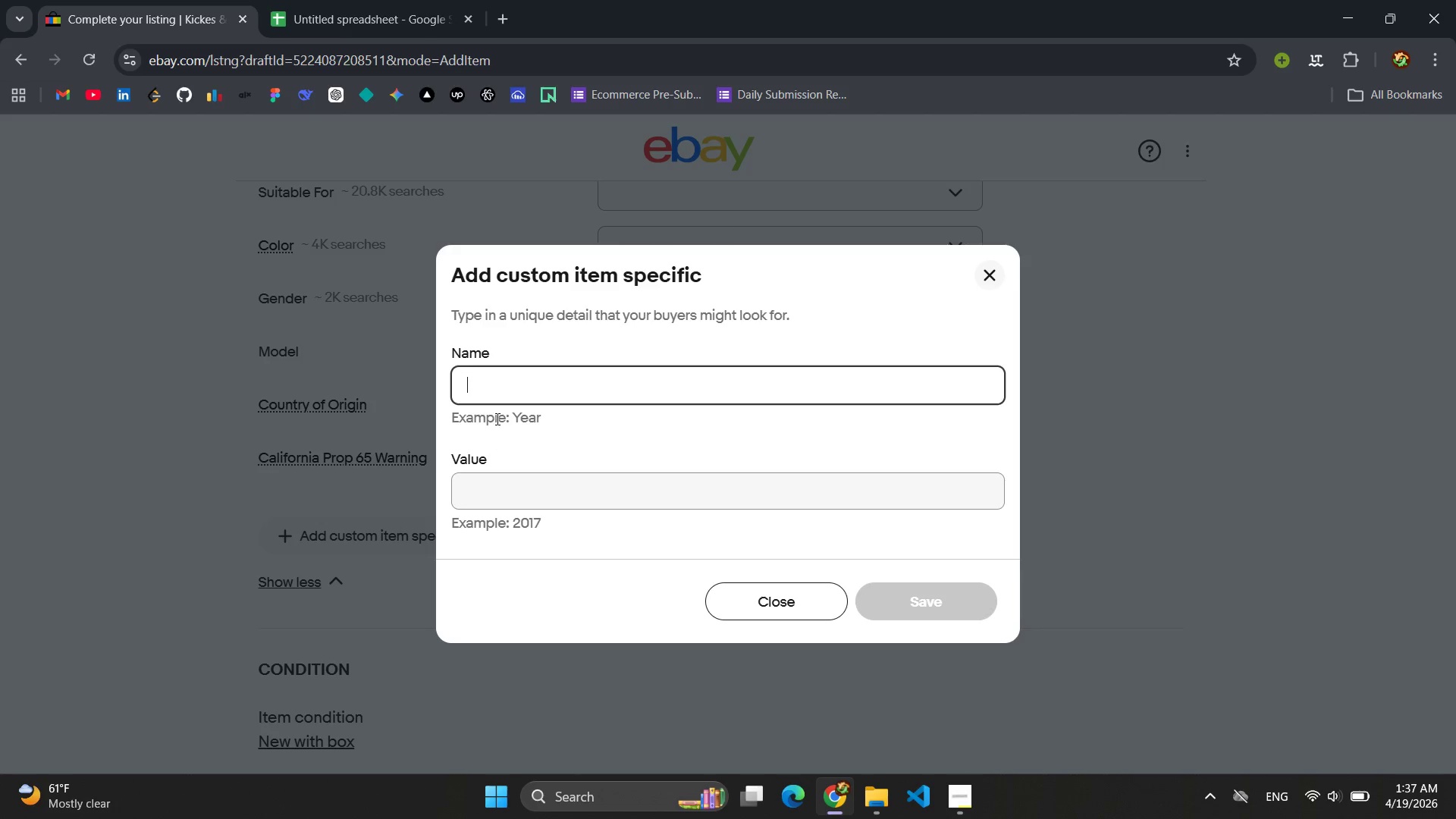 
type(Tyoe )
key(Backspace)
key(Backspace)
key(Backspace)
type(e)
key(Backspace)
type(oe )
key(Backspace)
key(Backspace)
type(pe)
key(Backspace)
key(Backspace)
key(Backspace)
type(pe)
 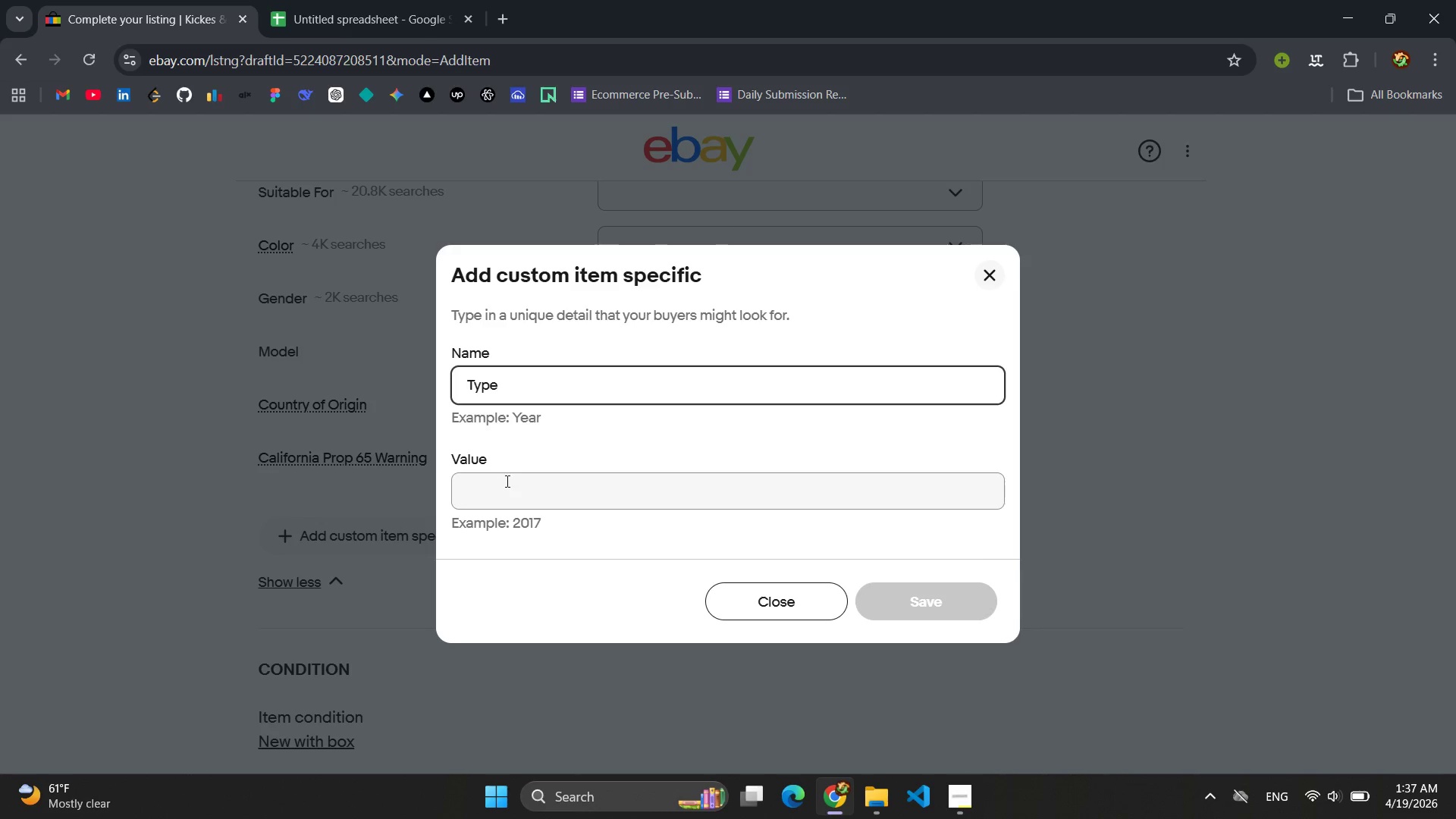 
left_click([498, 490])
 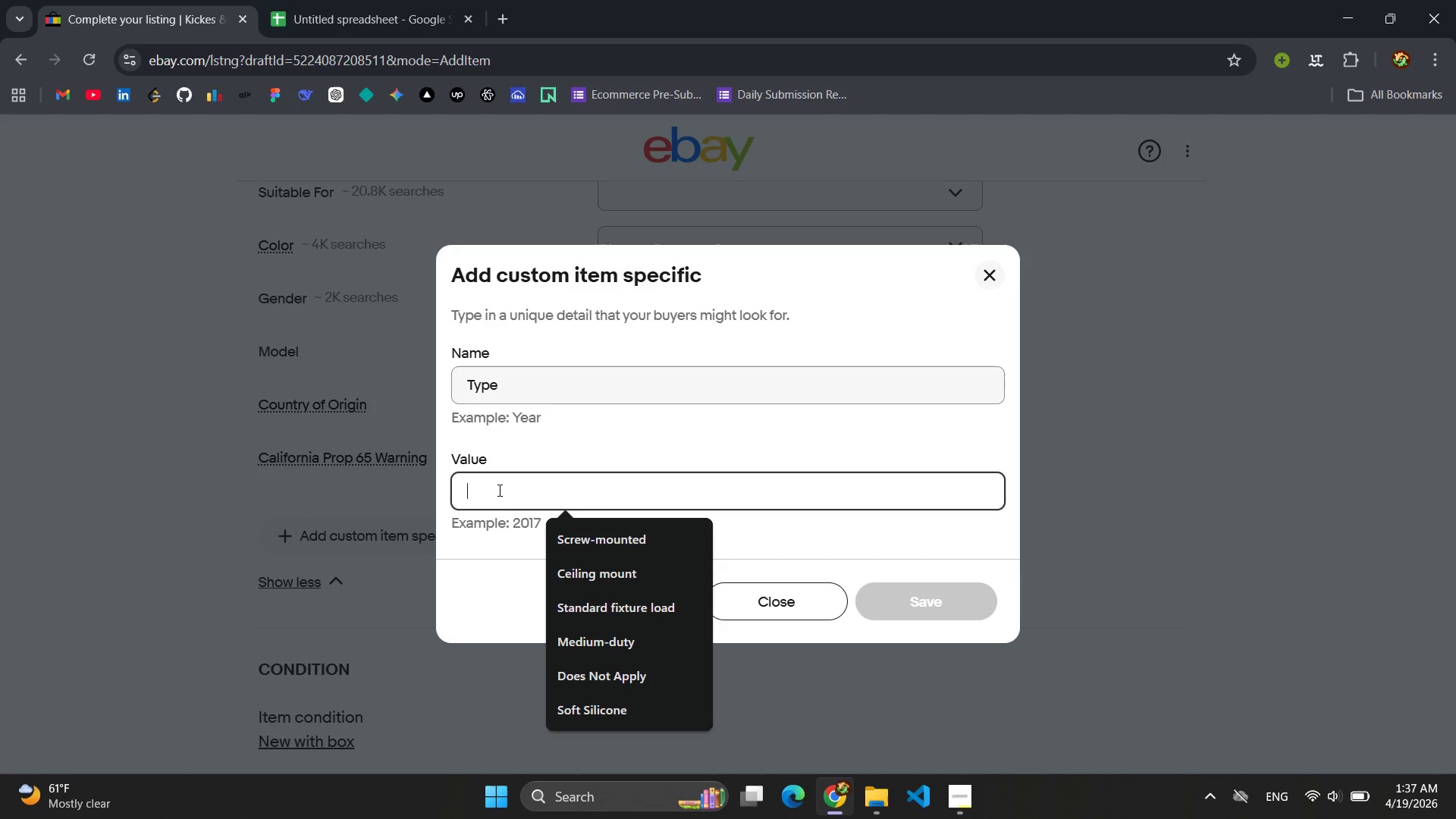 
type(Martial Arts s)
key(Backspace)
type(Shoes / Dance Flats )
key(Backspace)
 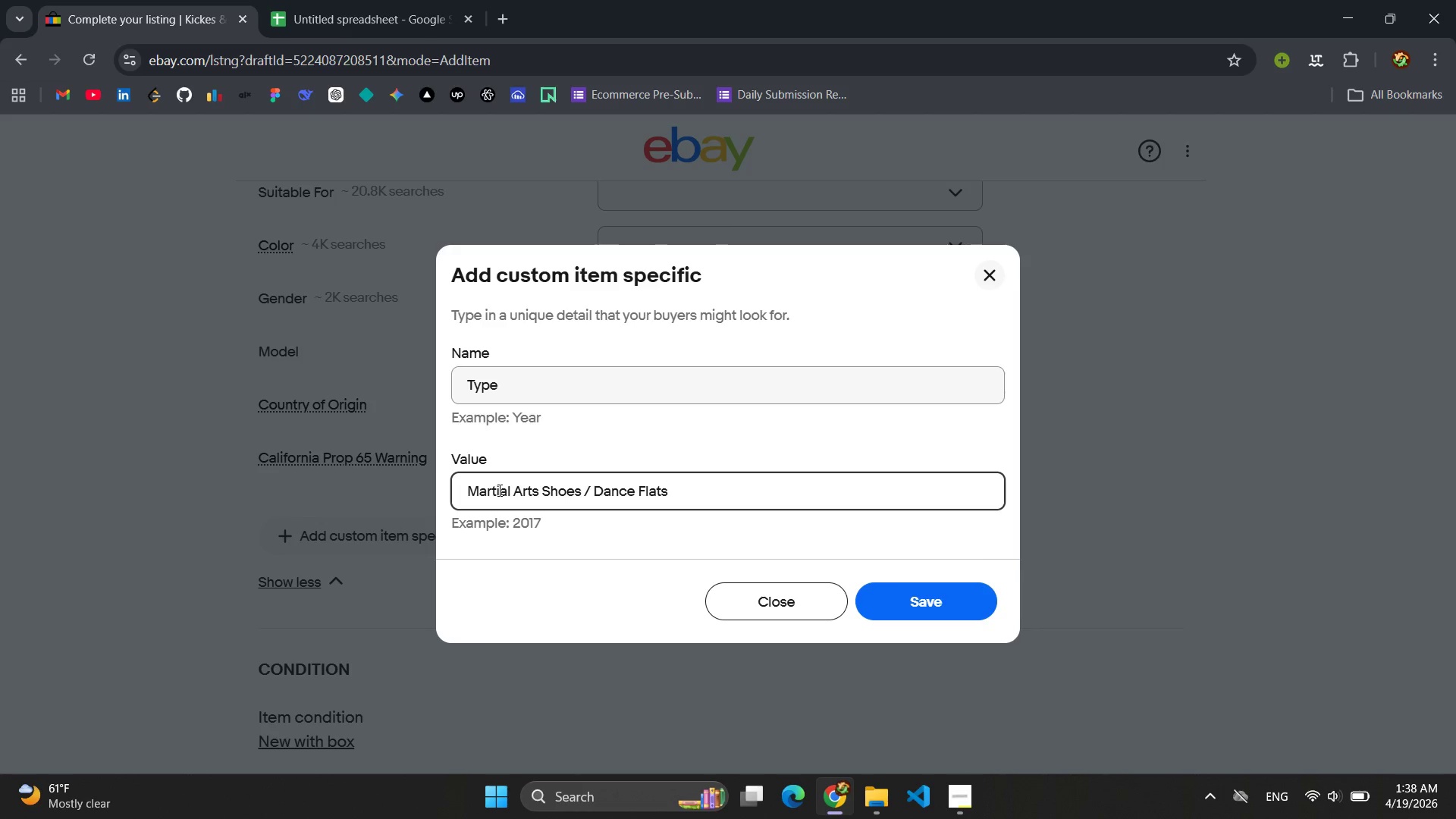 
key(Control+ControlLeft)
 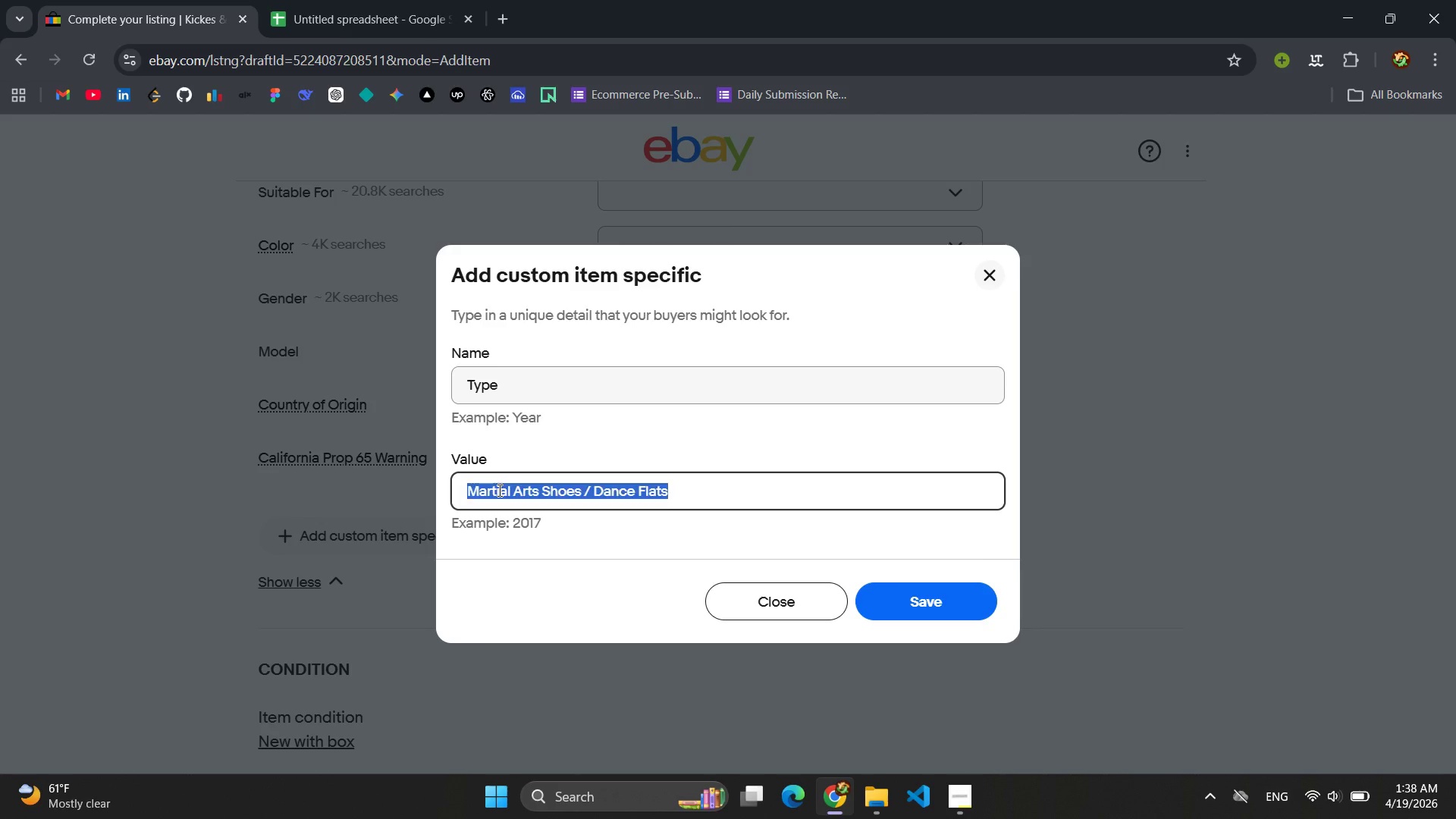 
key(Control+A)
 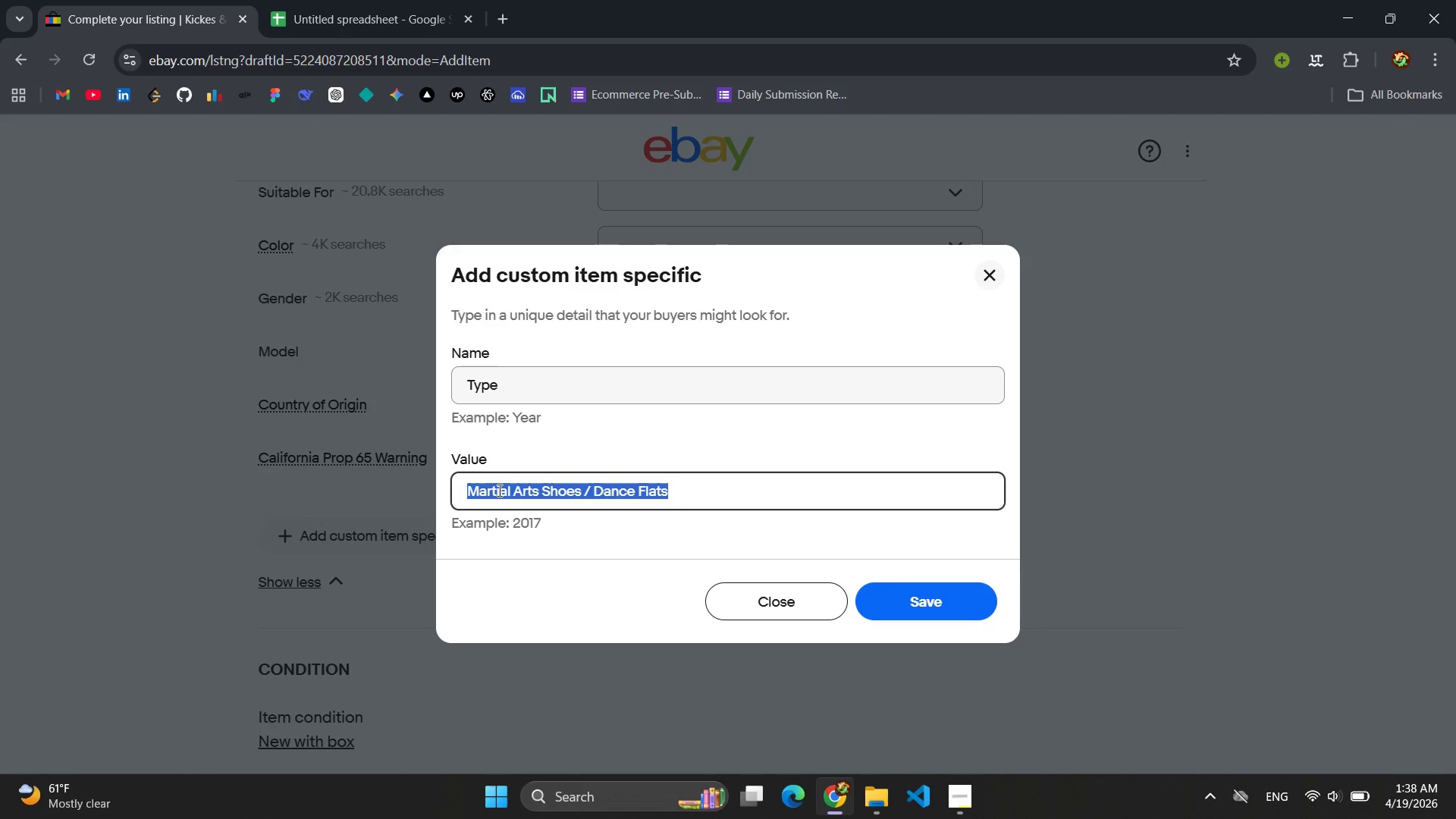 
key(Control+C)
 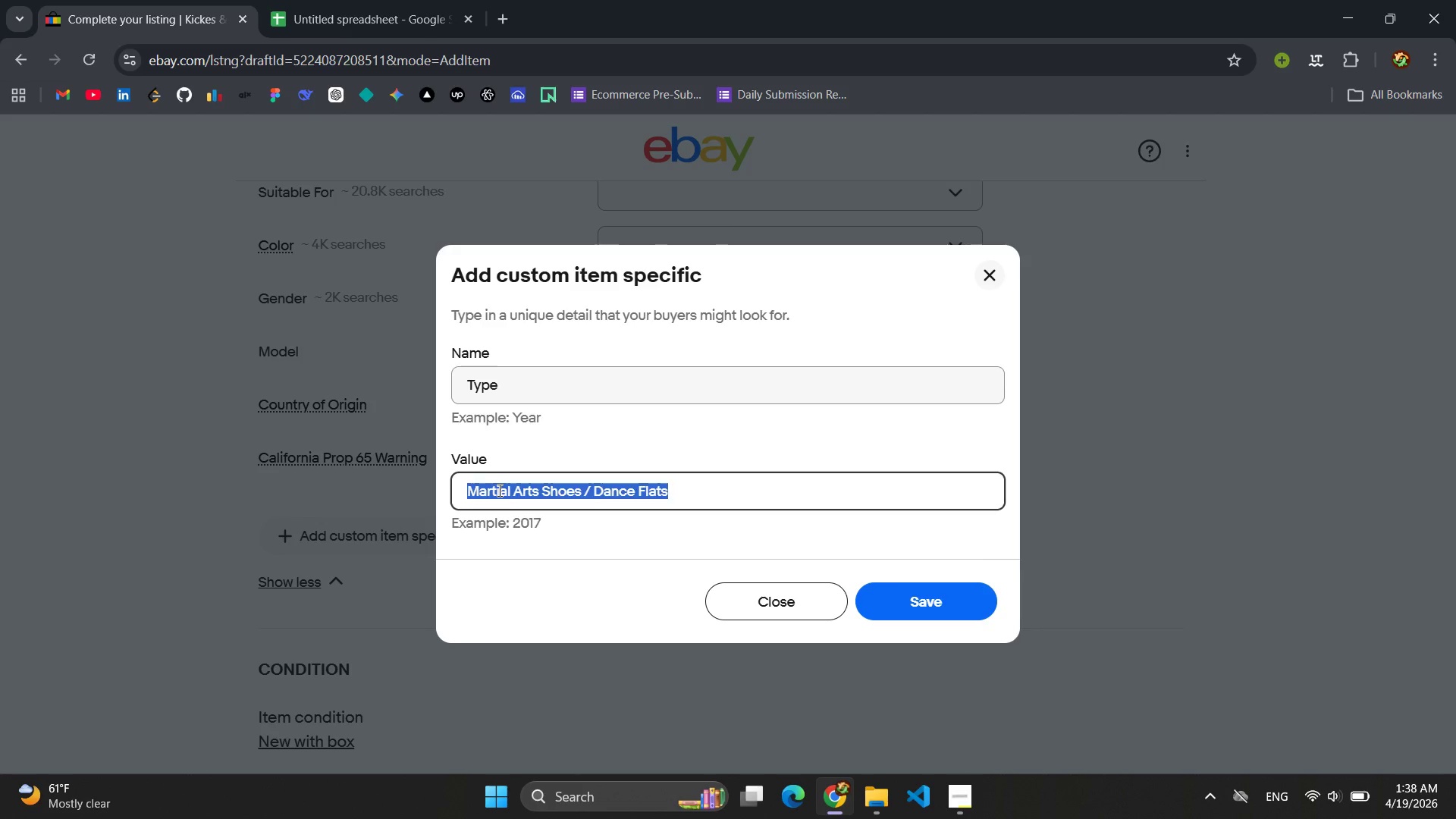 
key(Enter)
 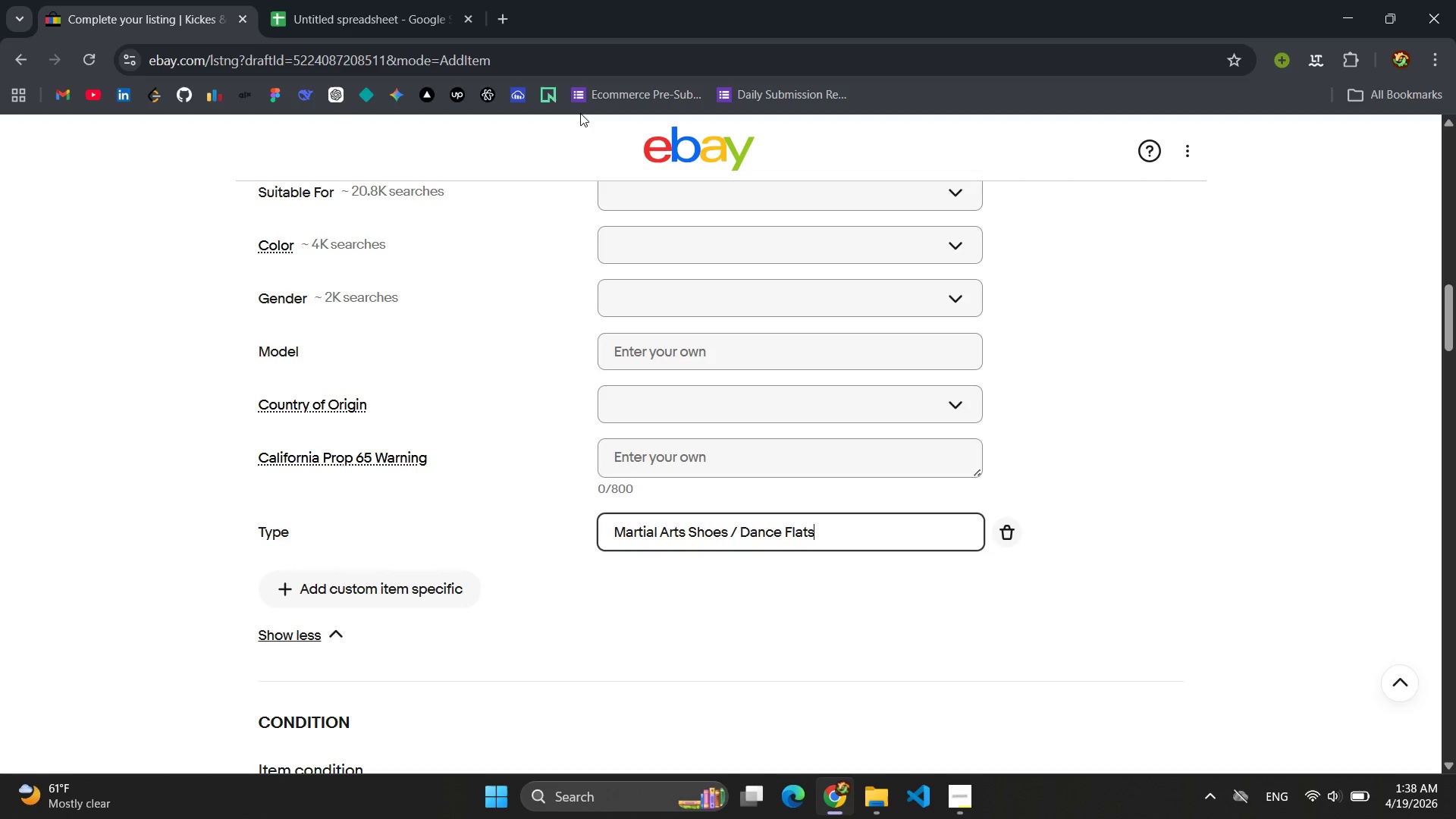 
left_click([396, 25])
 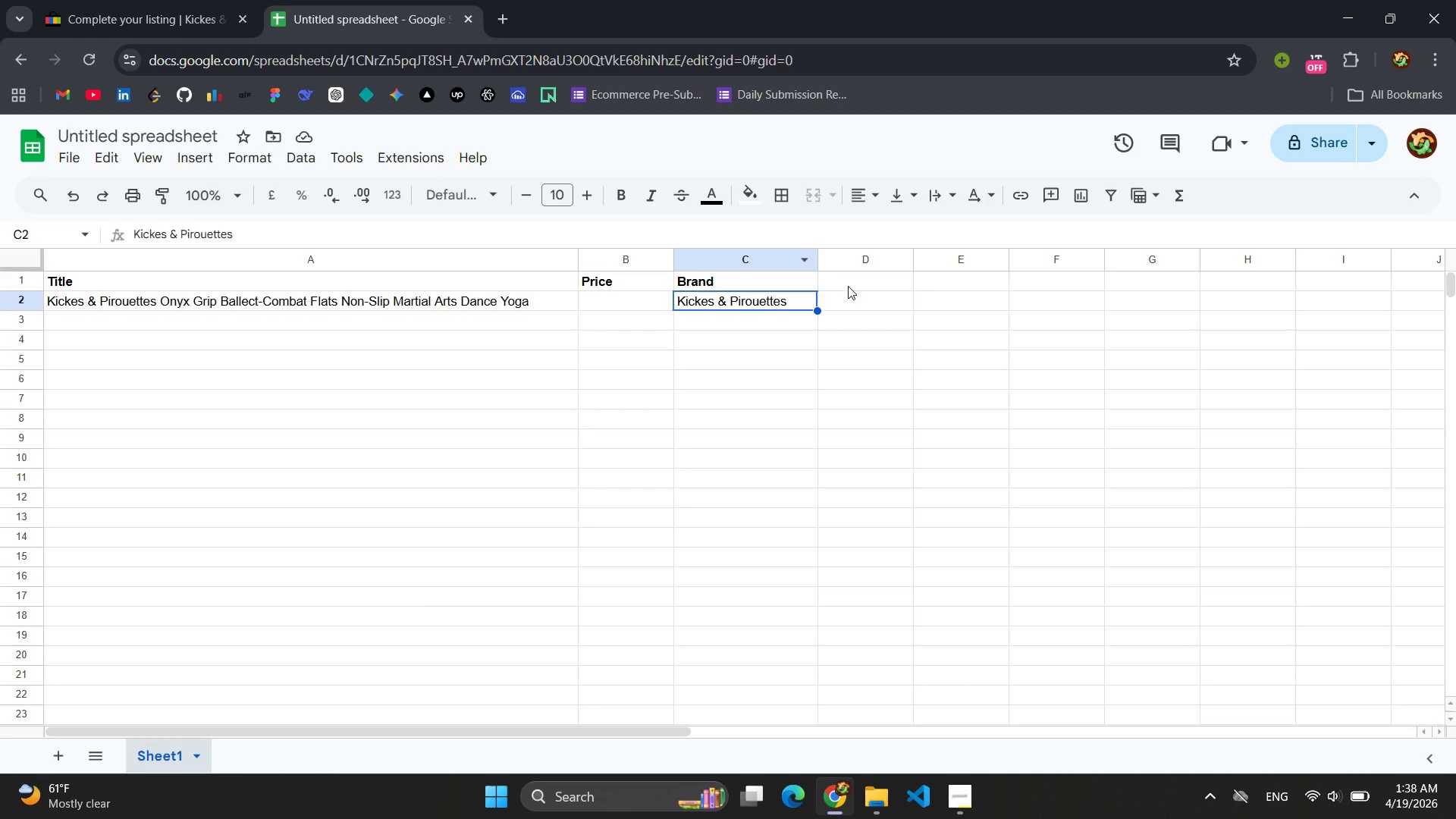 
left_click([866, 282])
 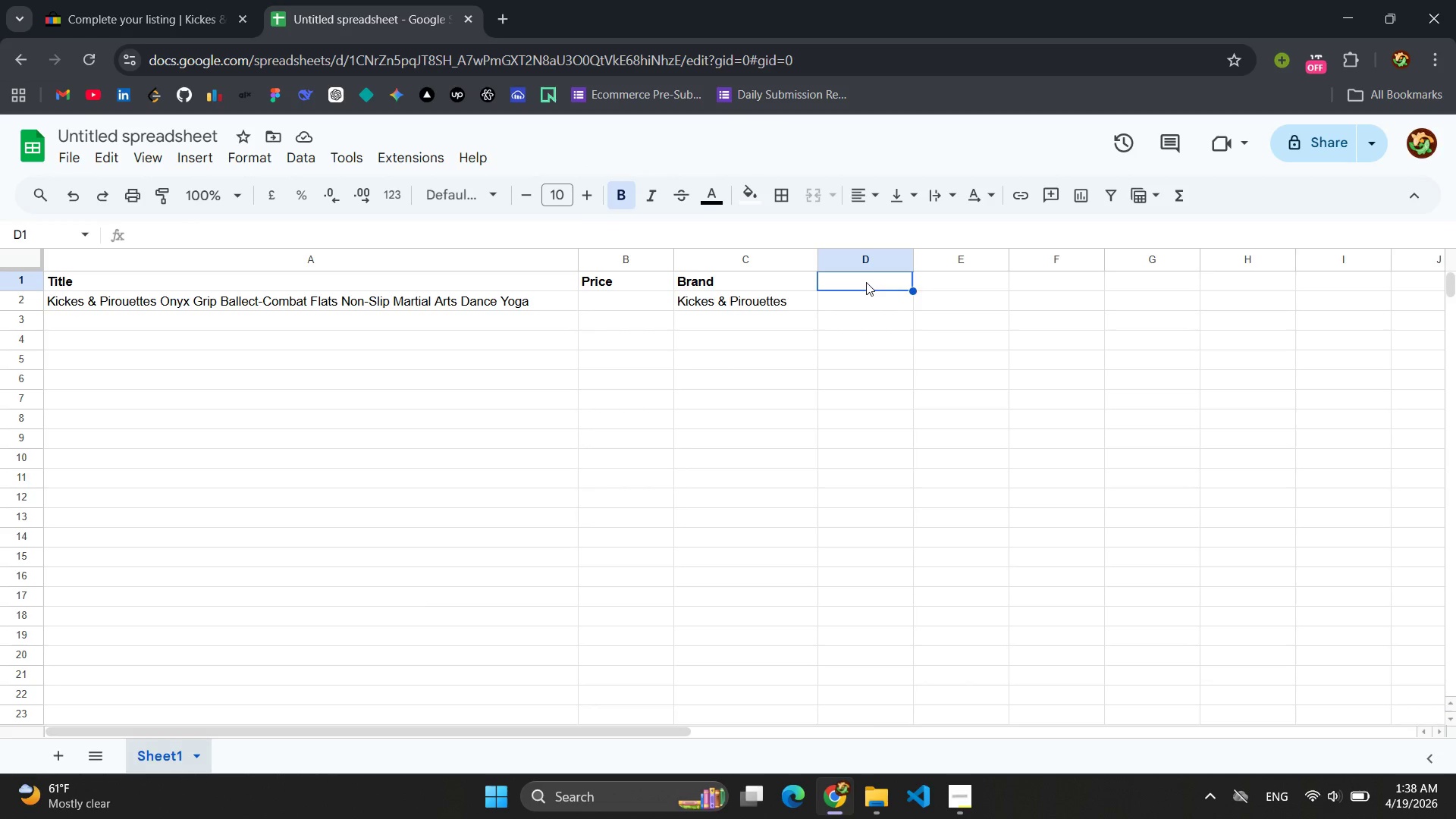 
type(Type)
 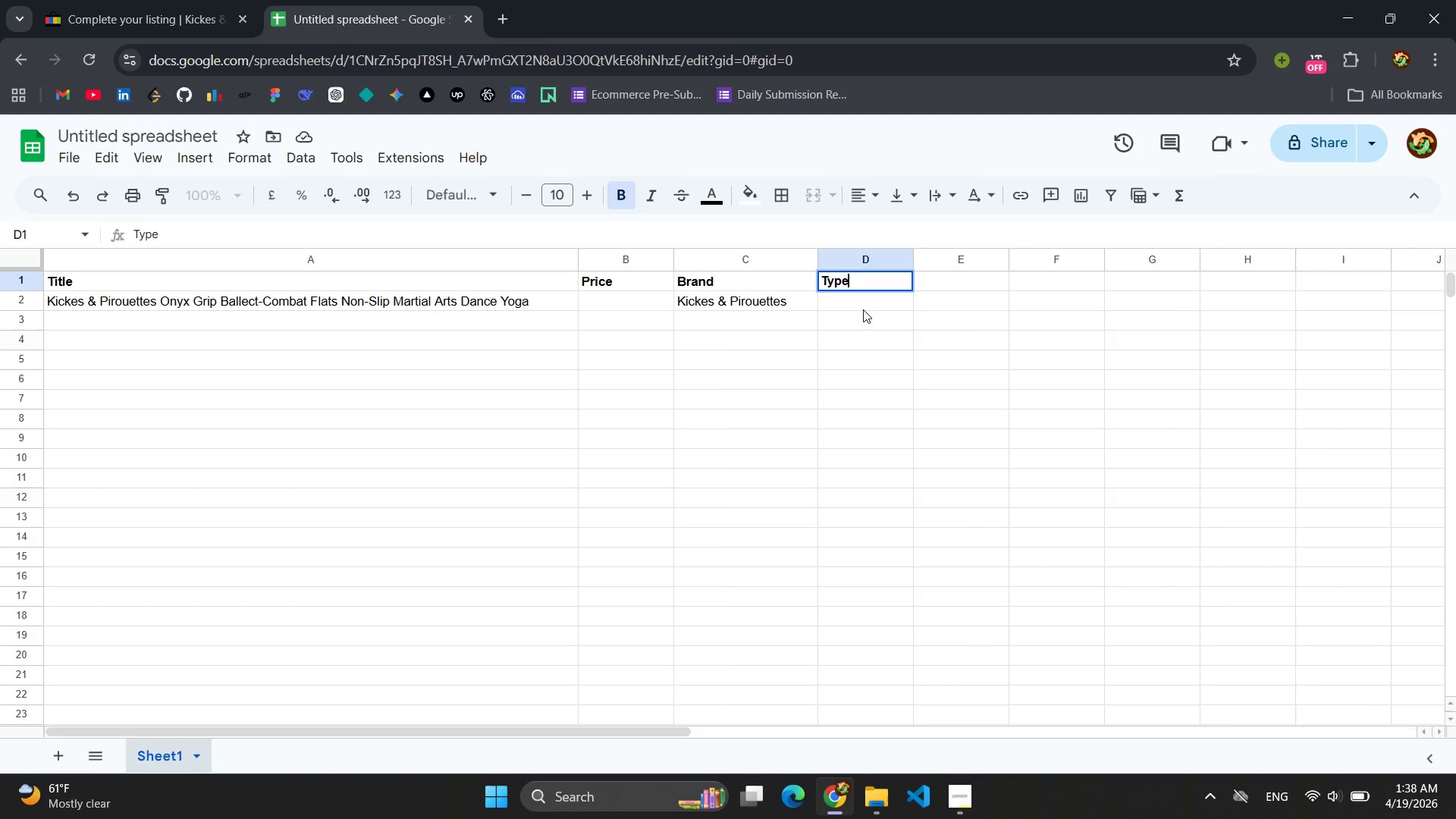 
left_click([856, 303])
 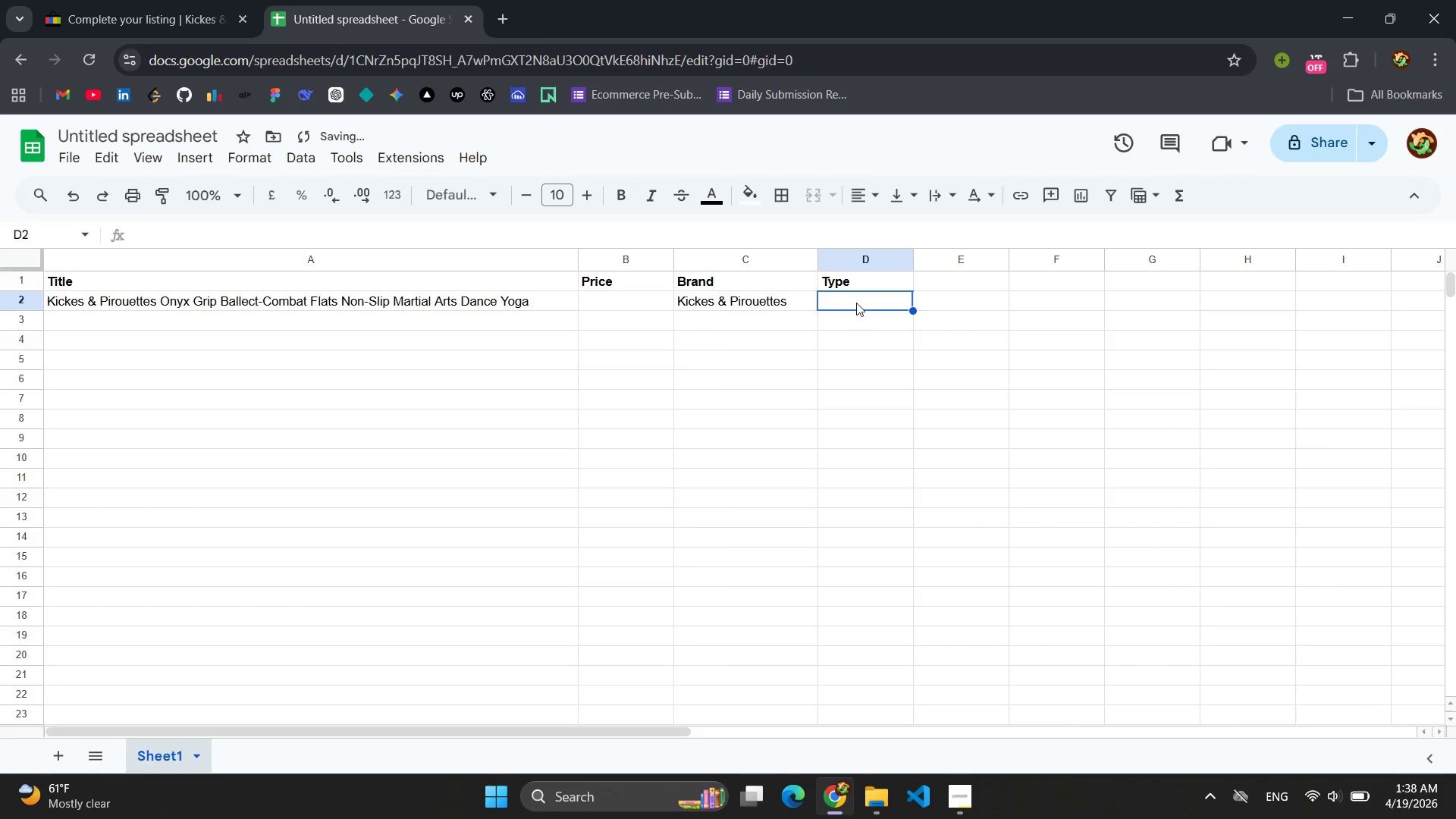 
key(Control+V)
 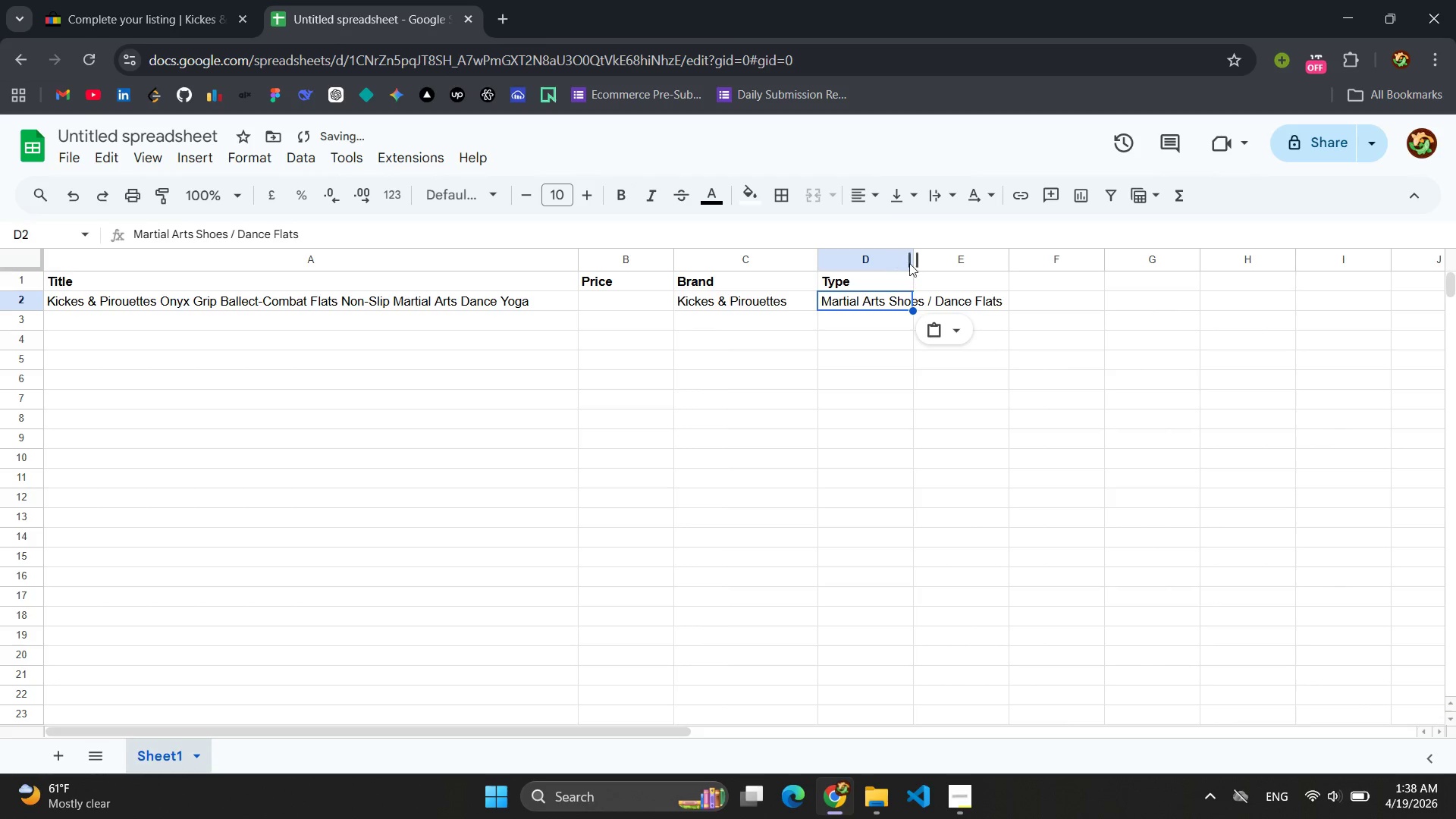 
left_click_drag(start_coordinate=[909, 262], to_coordinate=[1008, 263])
 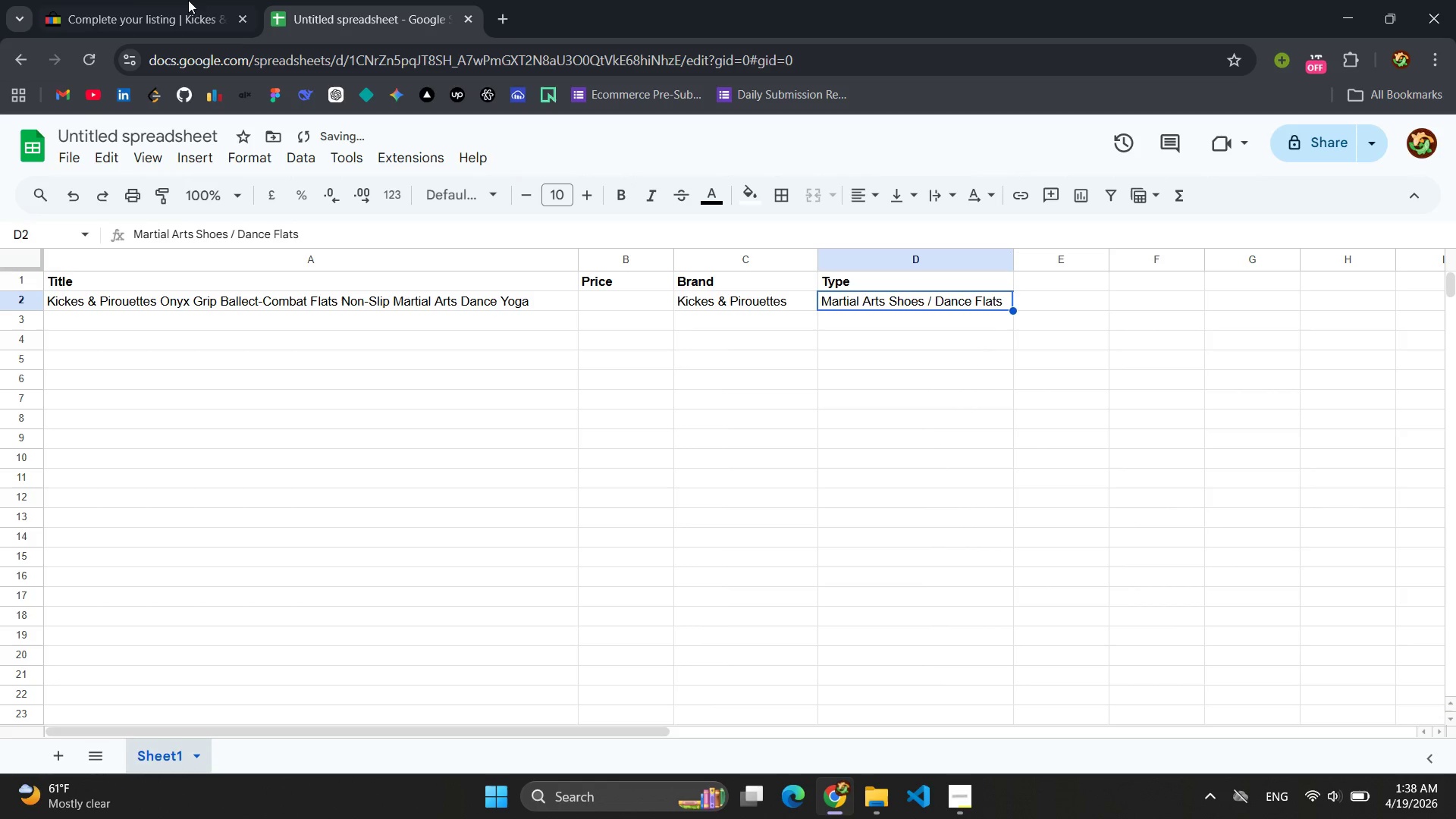 
left_click([136, 0])
 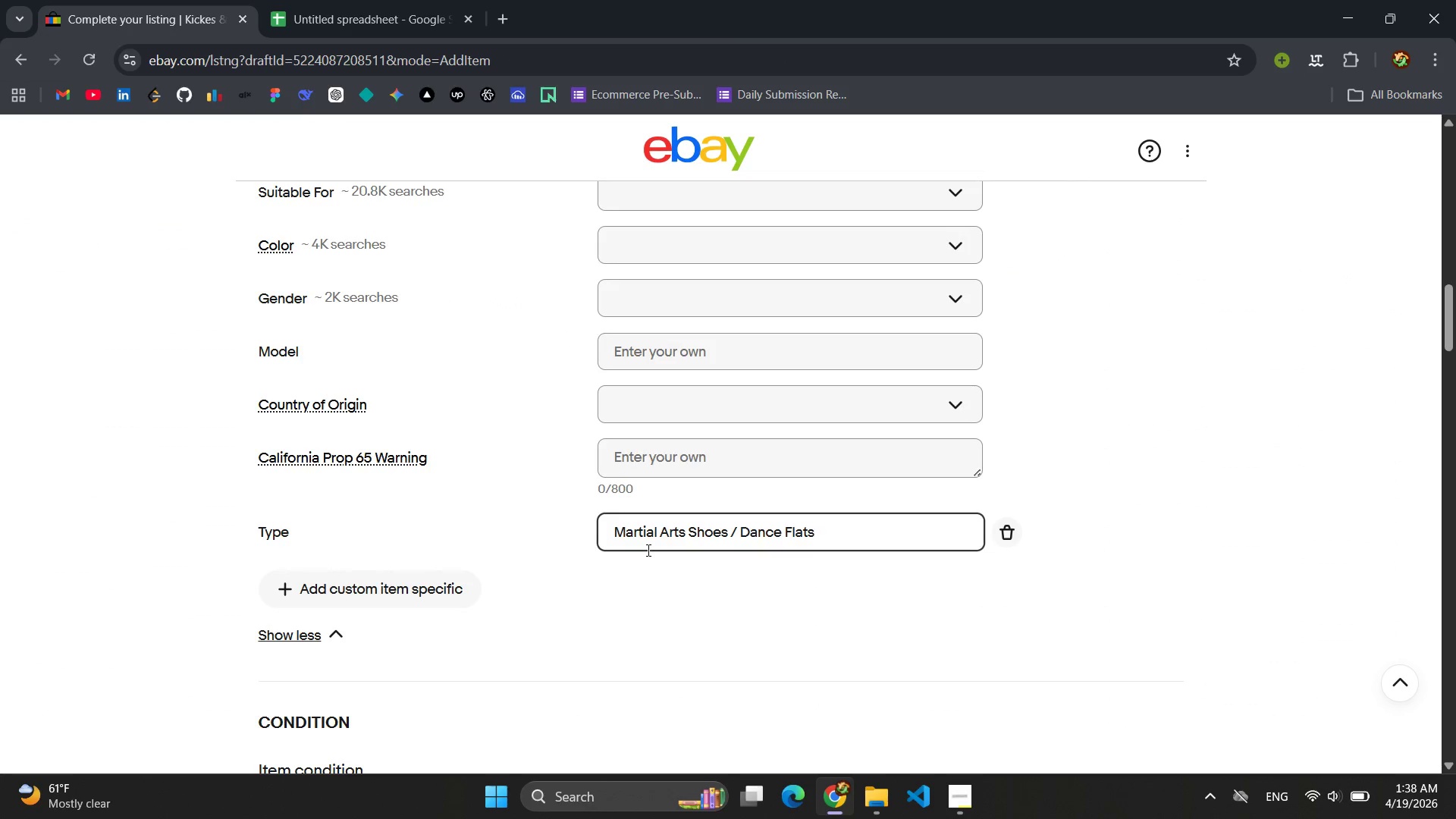 
scroll: coordinate [485, 416], scroll_direction: up, amount: 2.0
 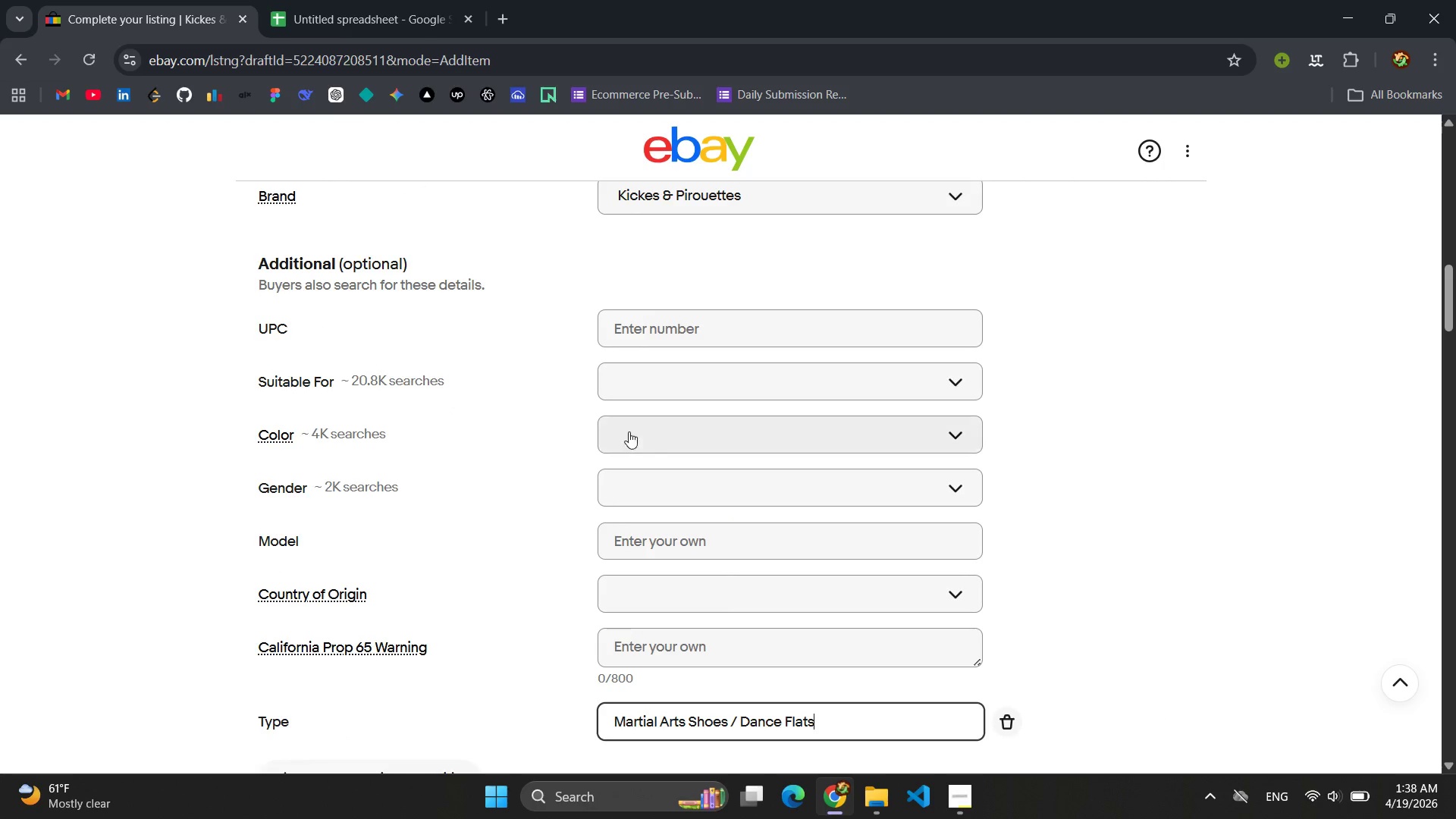 
left_click([654, 438])
 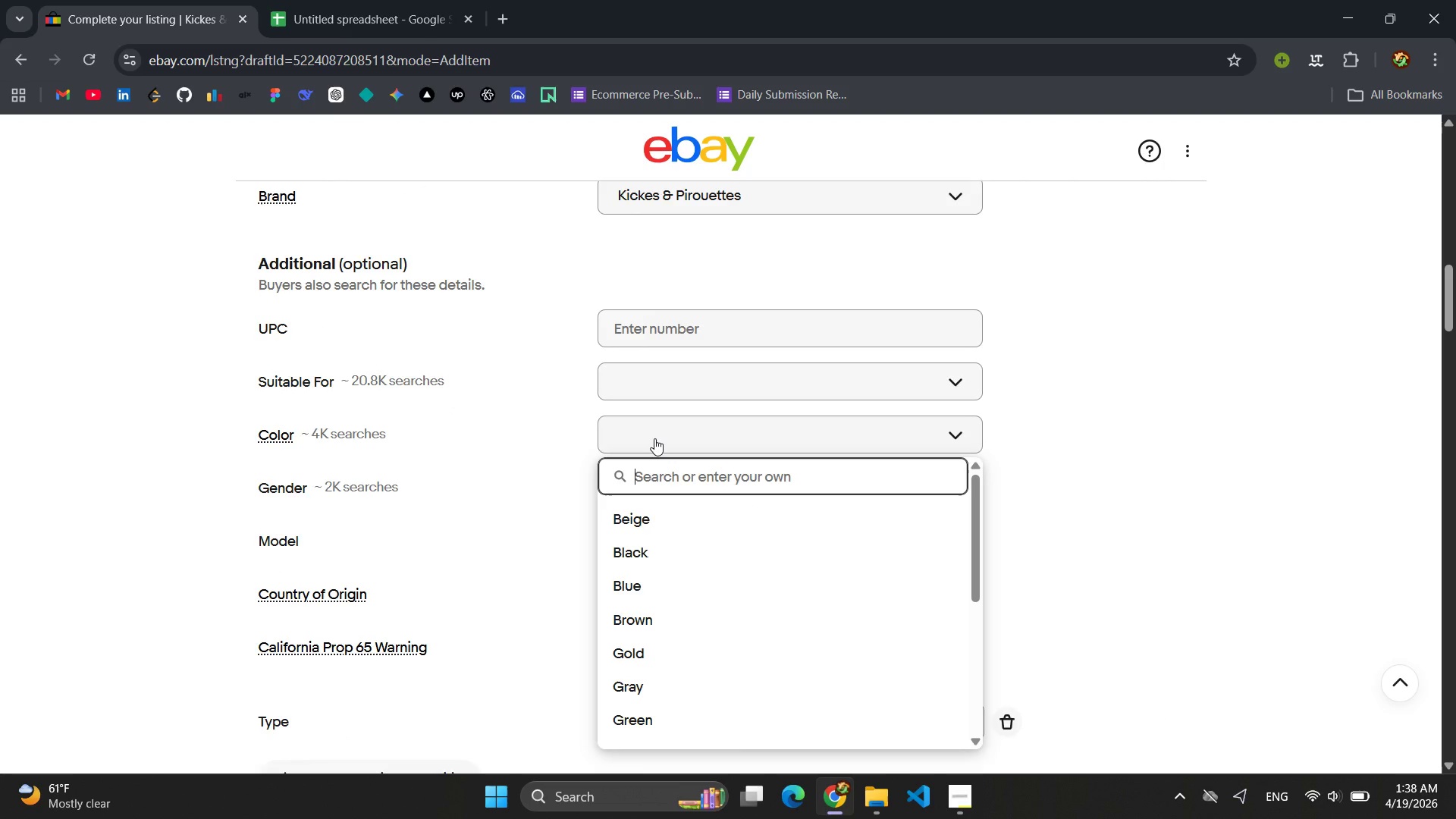 
type(Black()
key(Backspace)
type( (Onyx))
 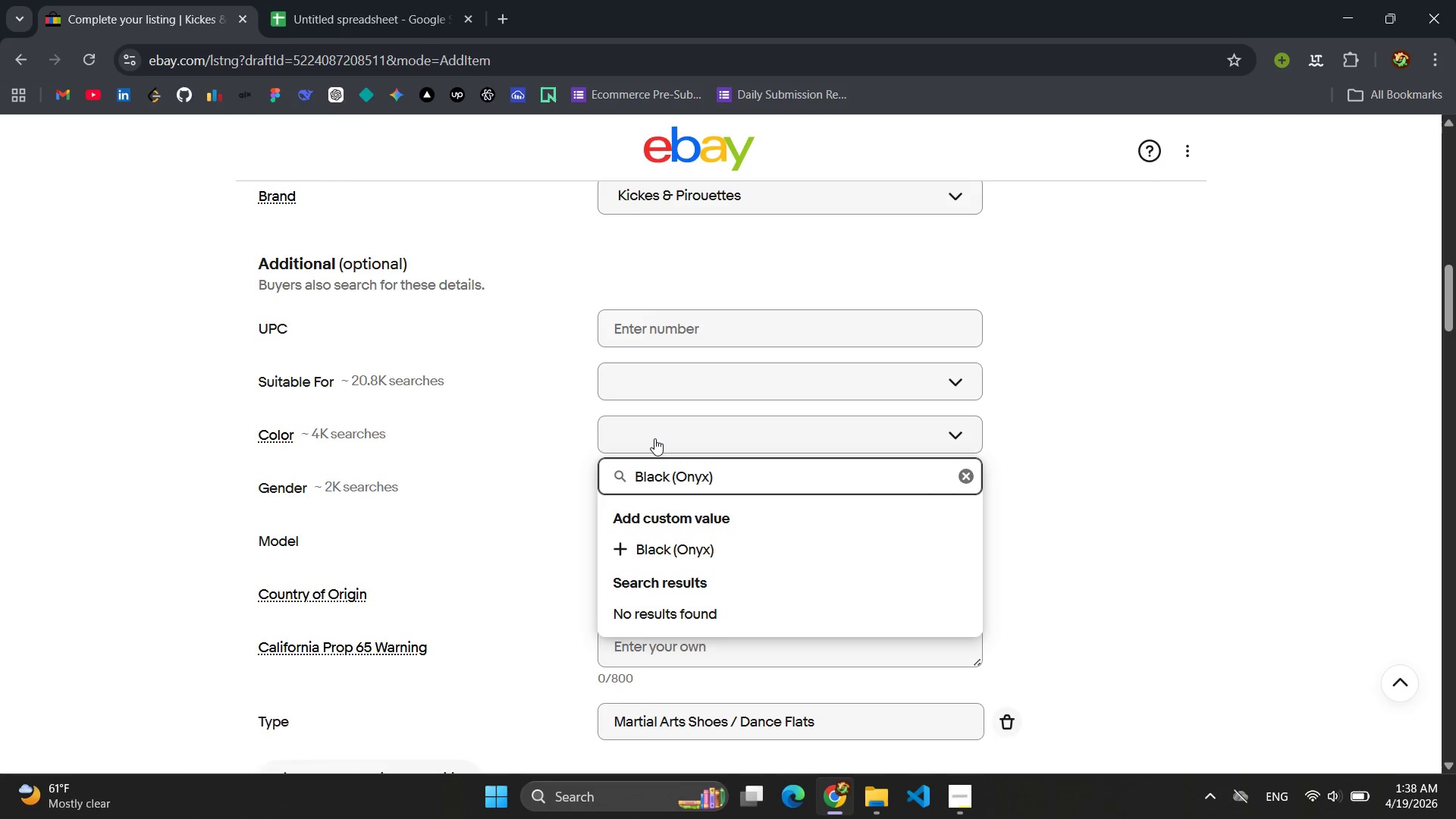 
key(Control+A)
 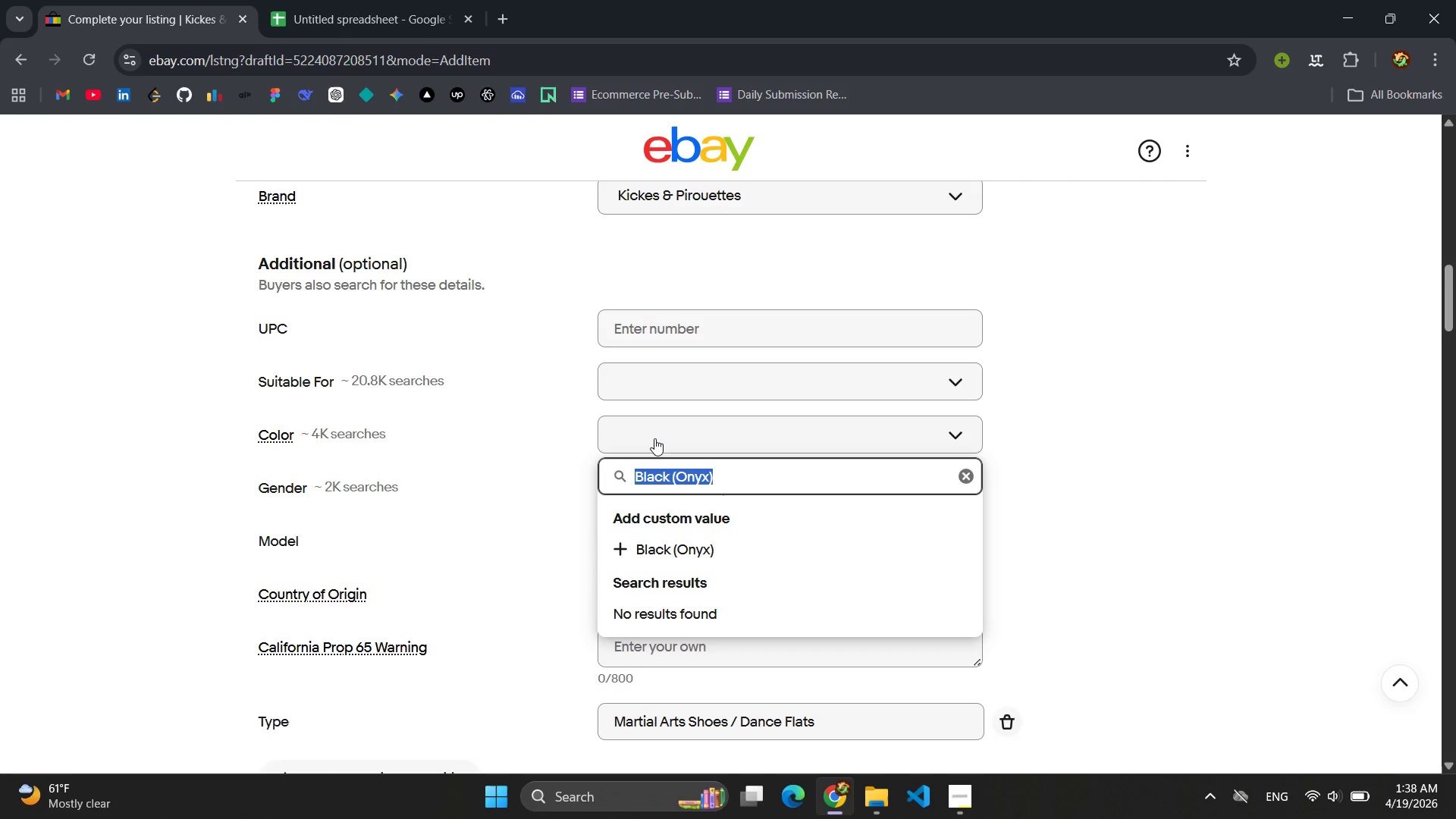 
key(Control+C)
 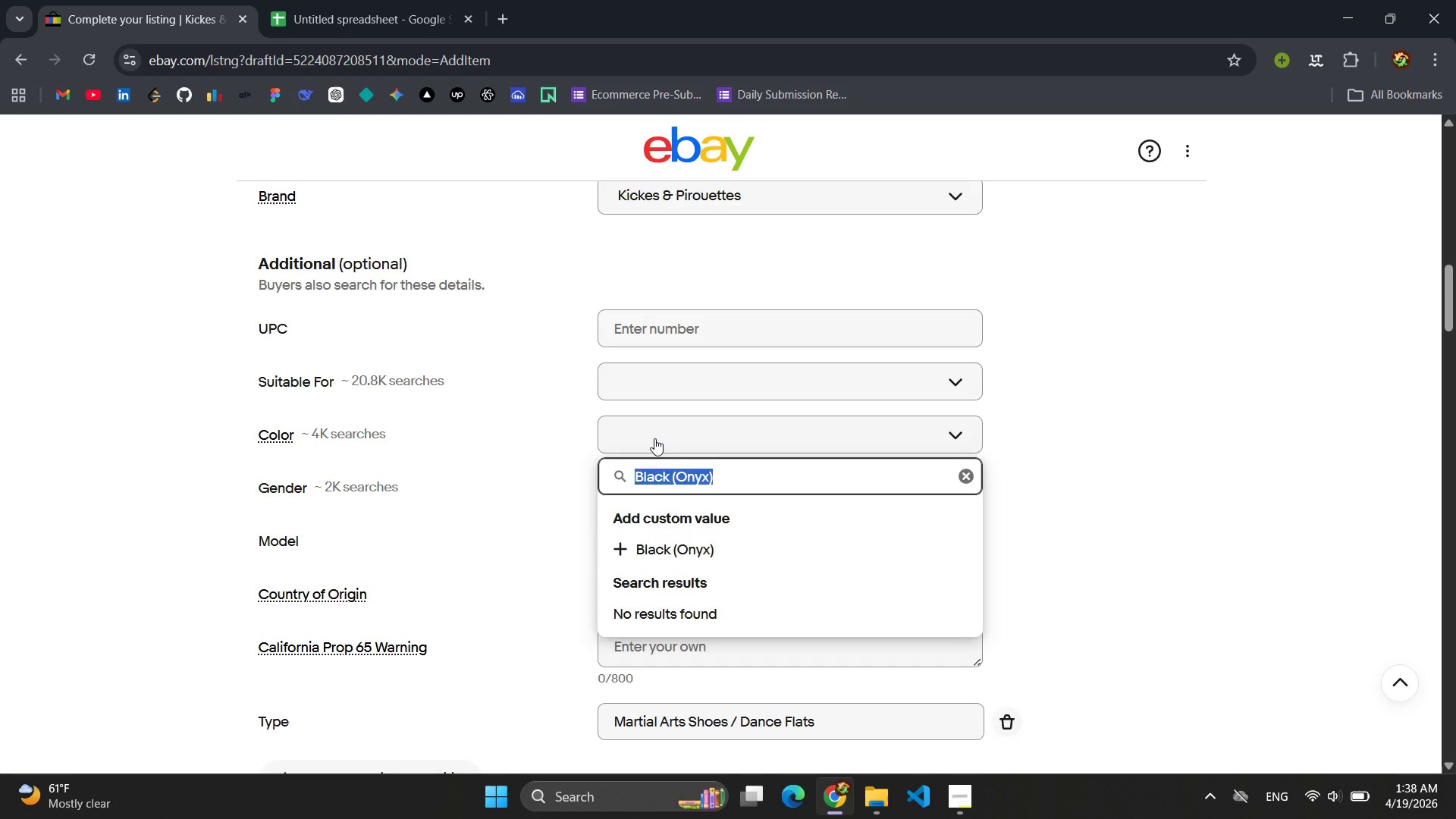 
key(Enter)
 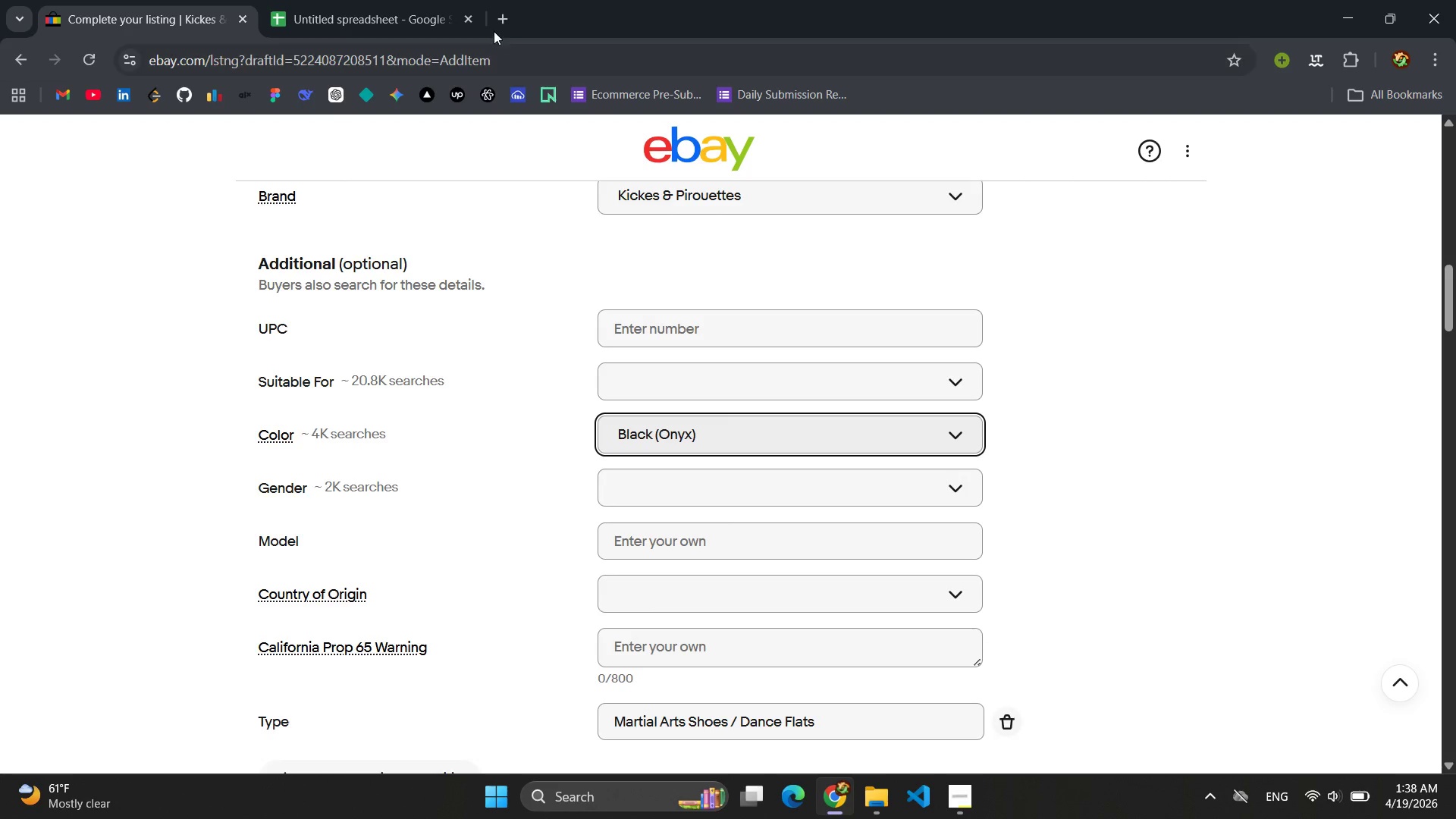 
left_click([391, 2])
 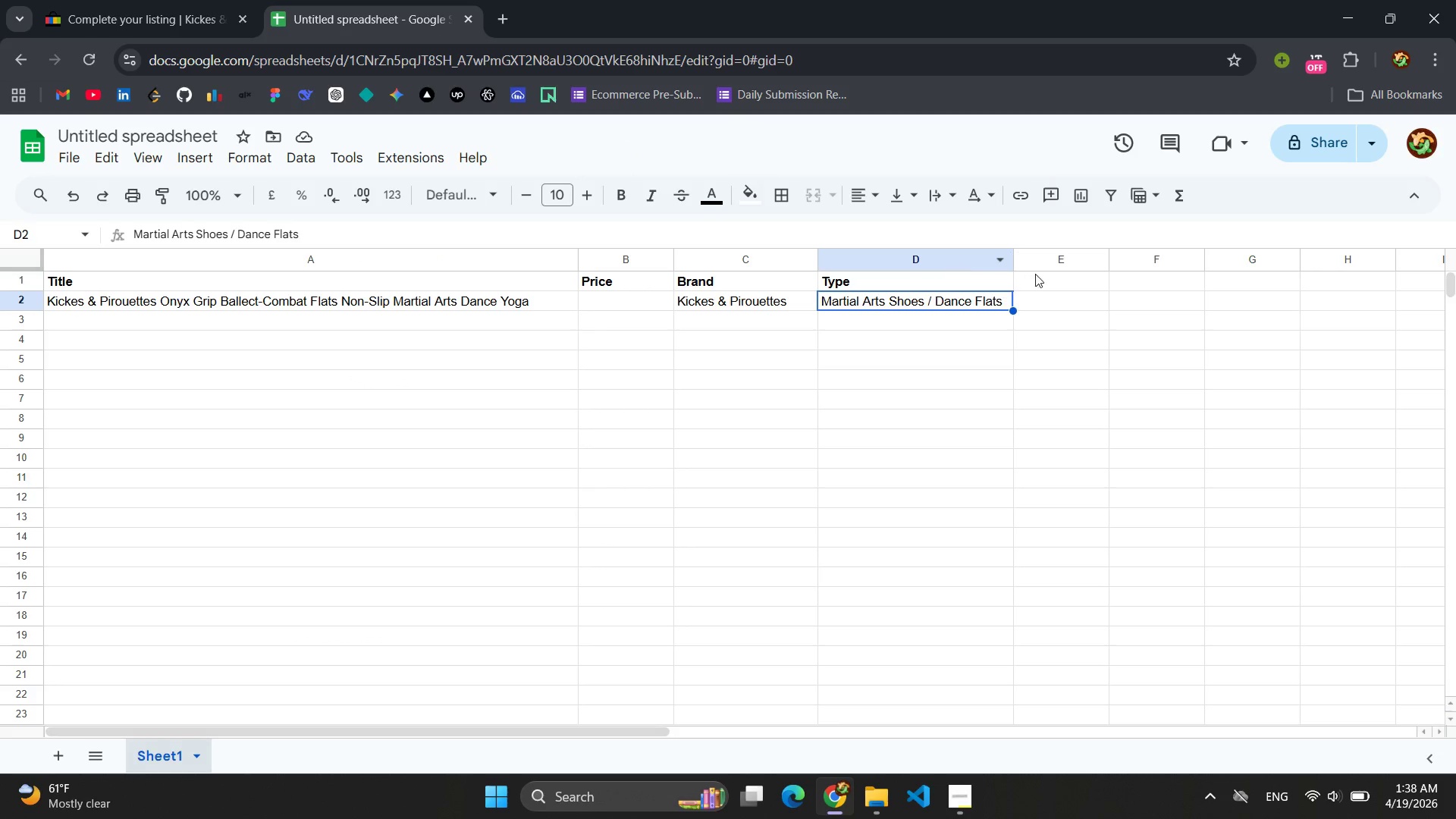 
left_click([1052, 276])
 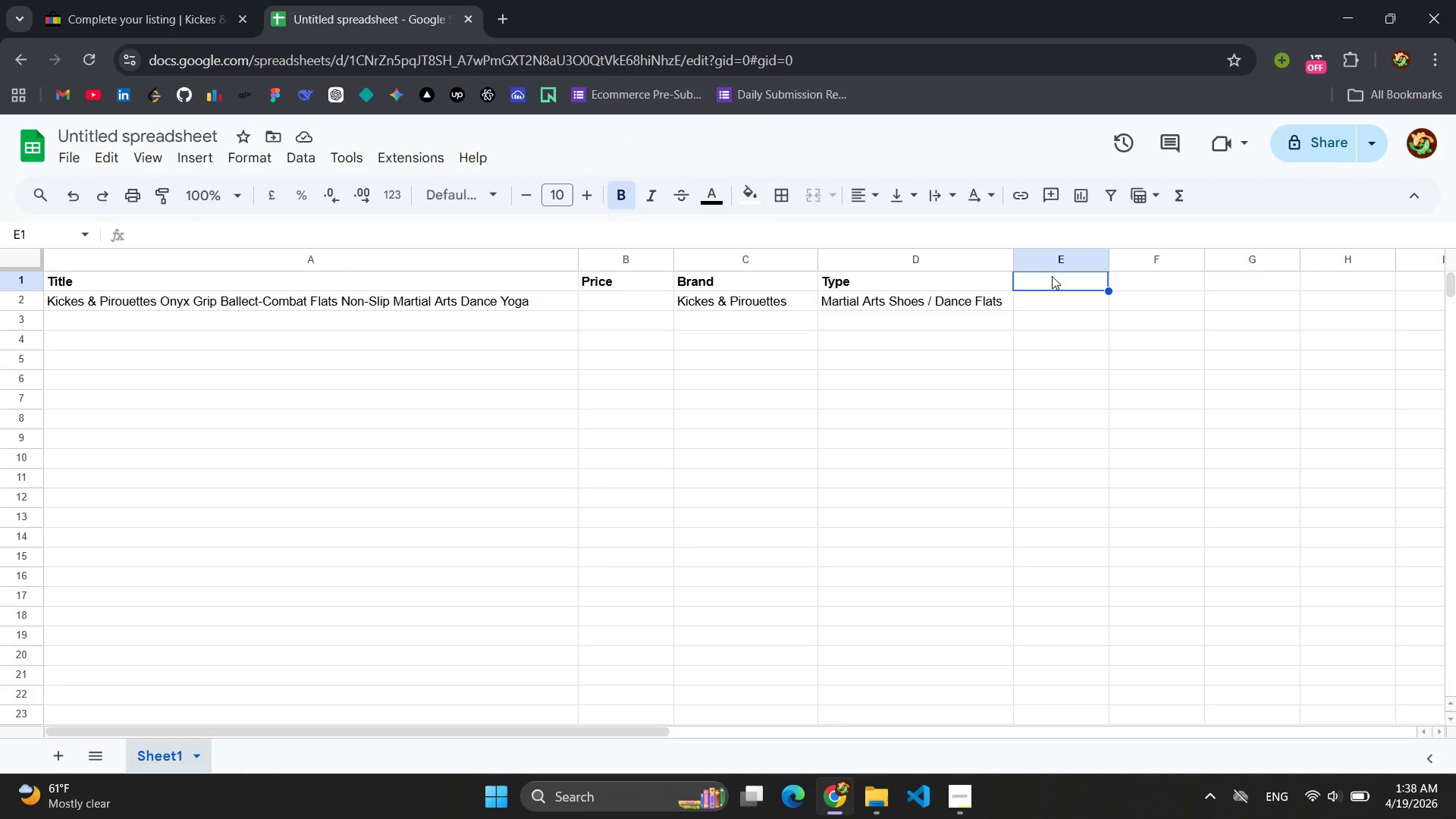 
type(Cl)
key(Backspace)
type(olor)
 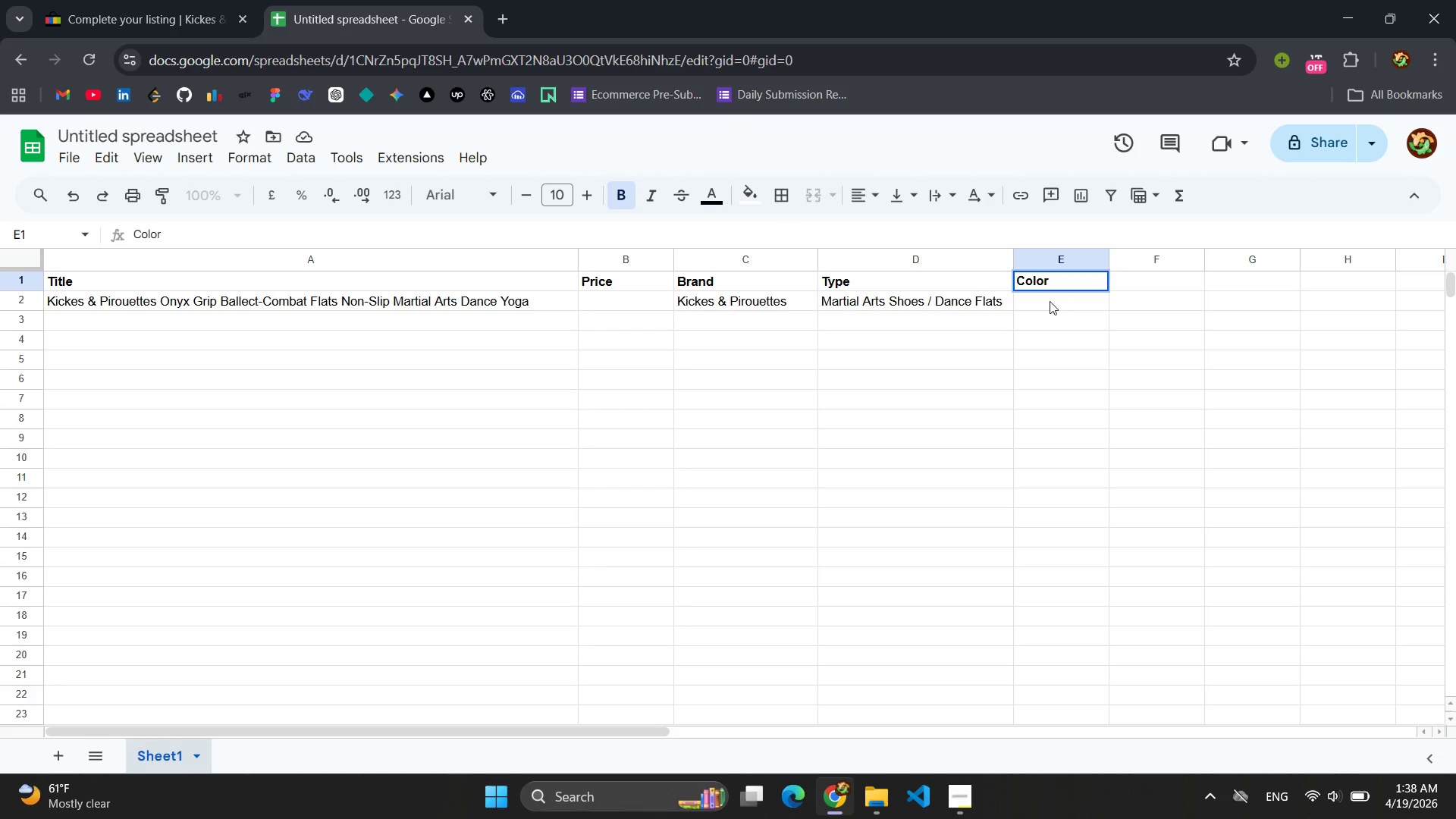 
left_click([1047, 308])
 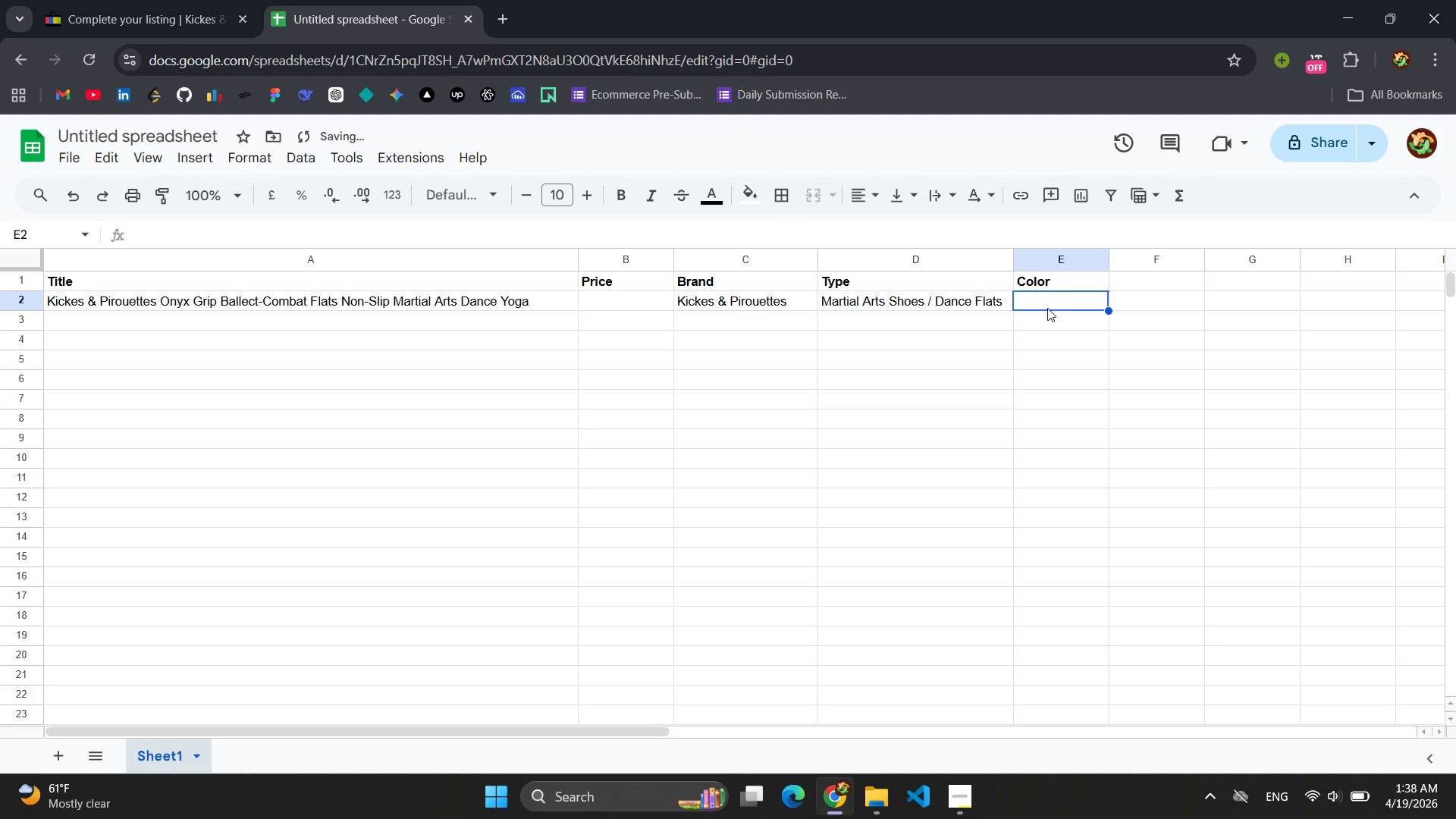 
key(Control+ControlLeft)
 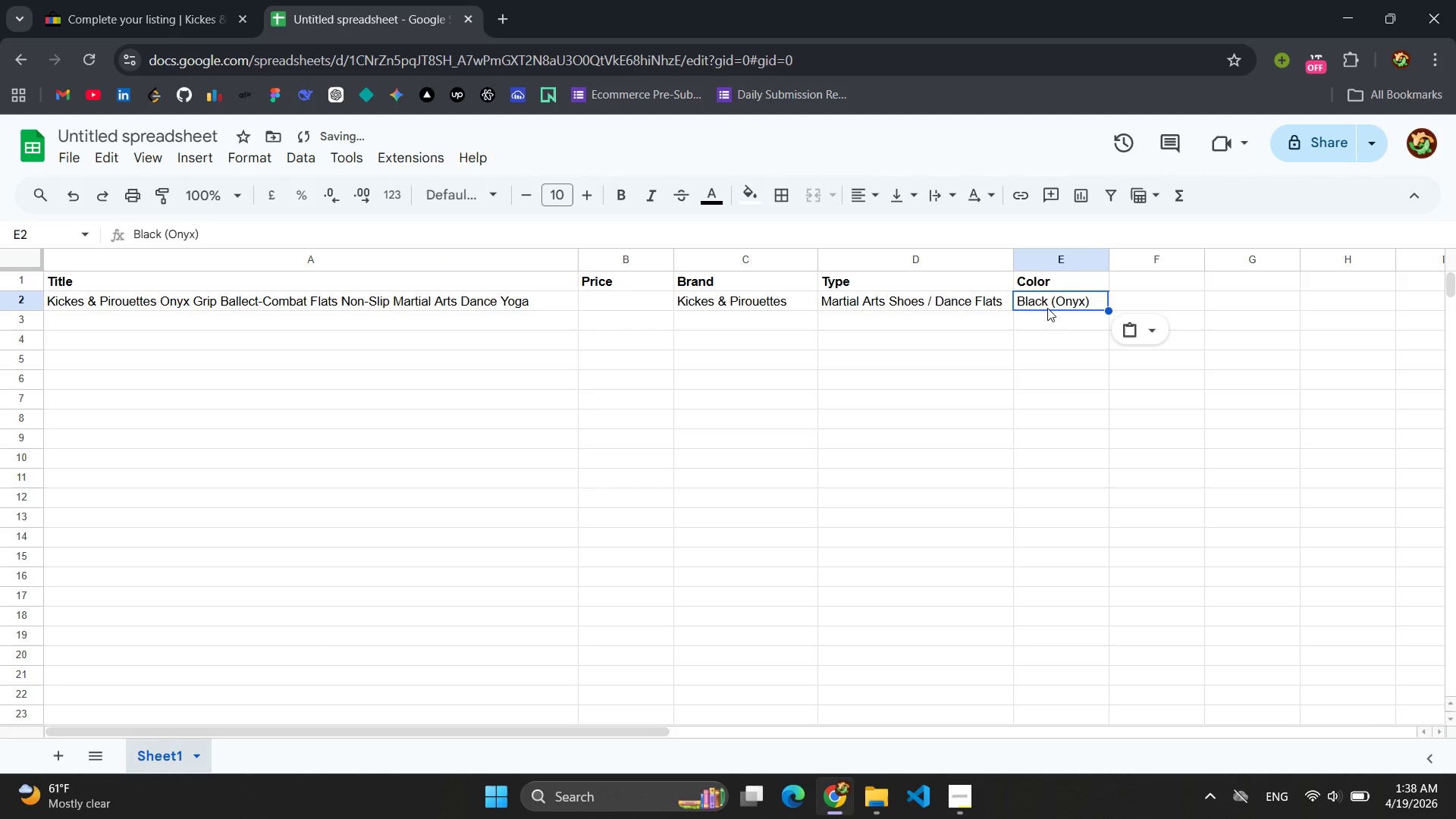 
key(Control+V)
 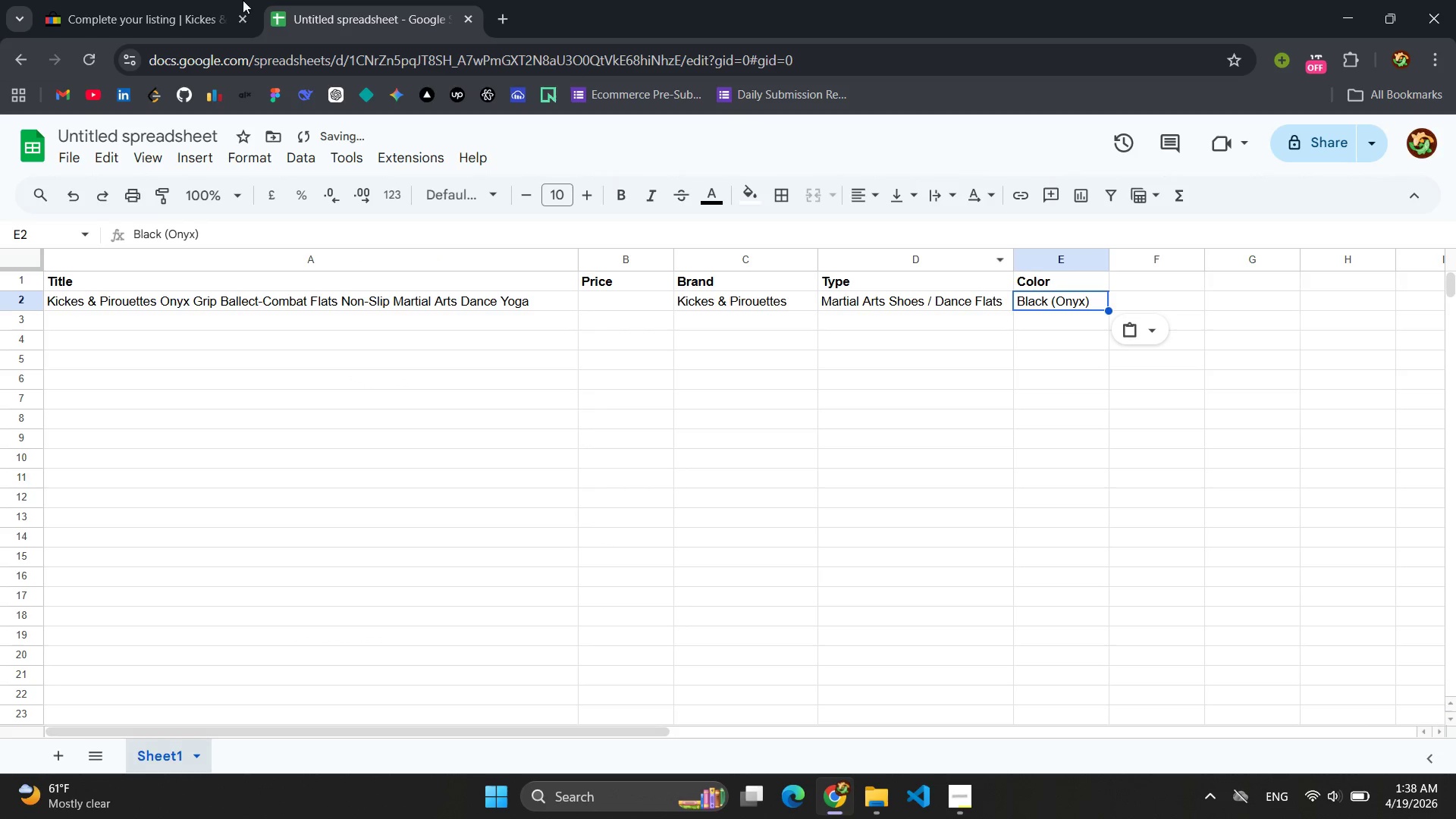 
left_click([182, 0])
 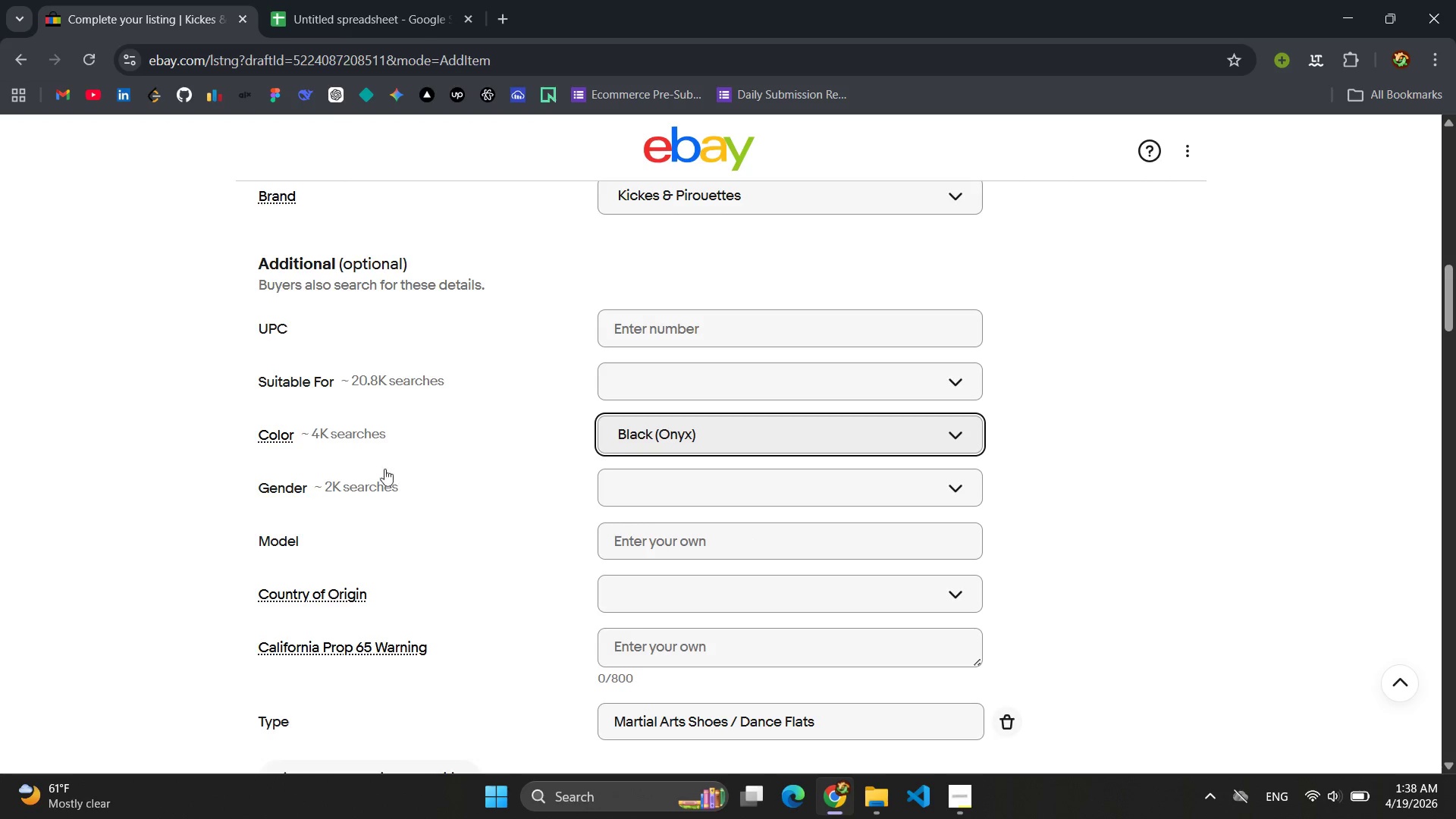 
scroll: coordinate [518, 469], scroll_direction: down, amount: 2.0
 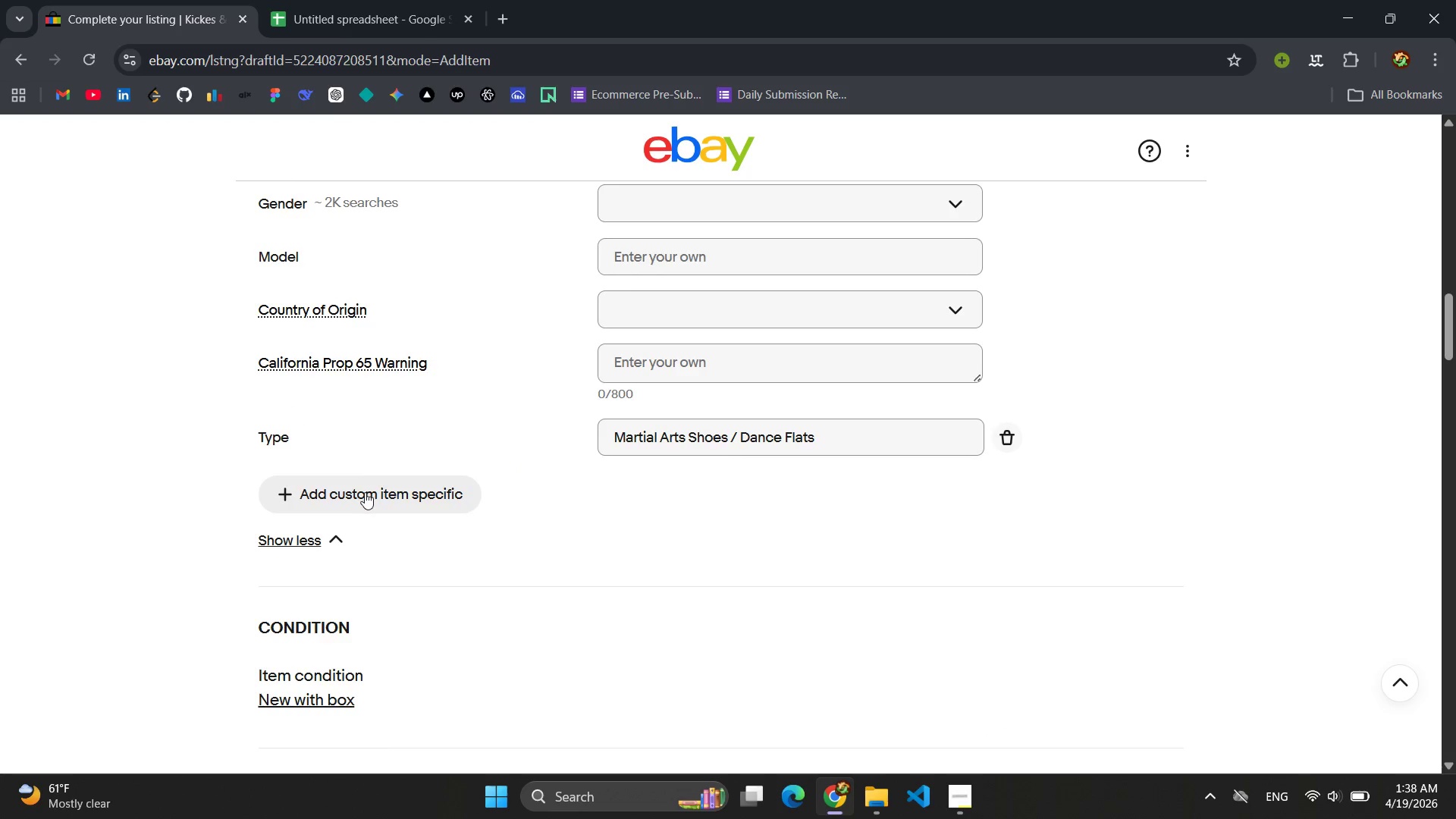 
left_click([356, 503])
 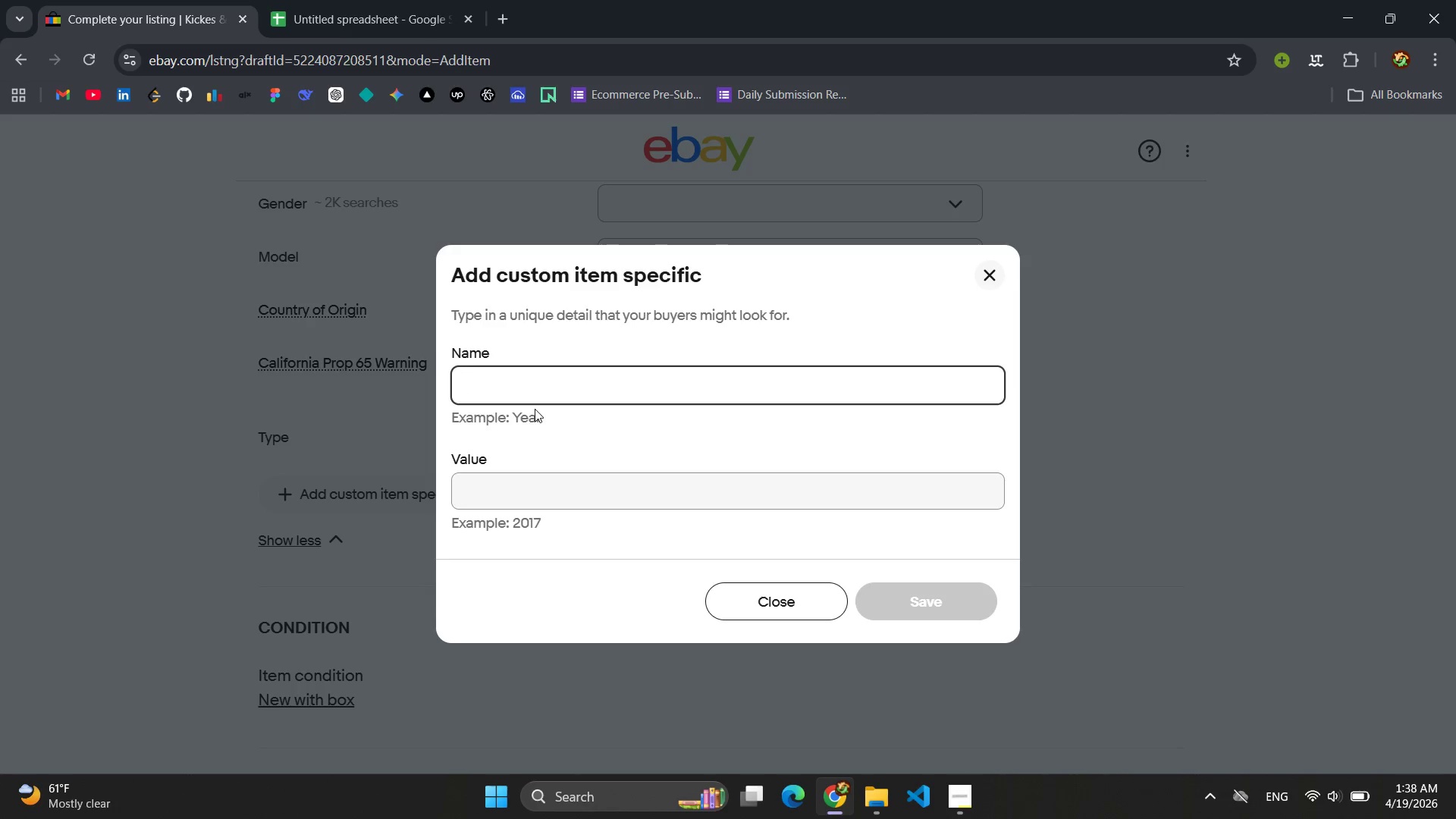 
type(mat)
key(Backspace)
key(Backspace)
key(Backspace)
type(M)
 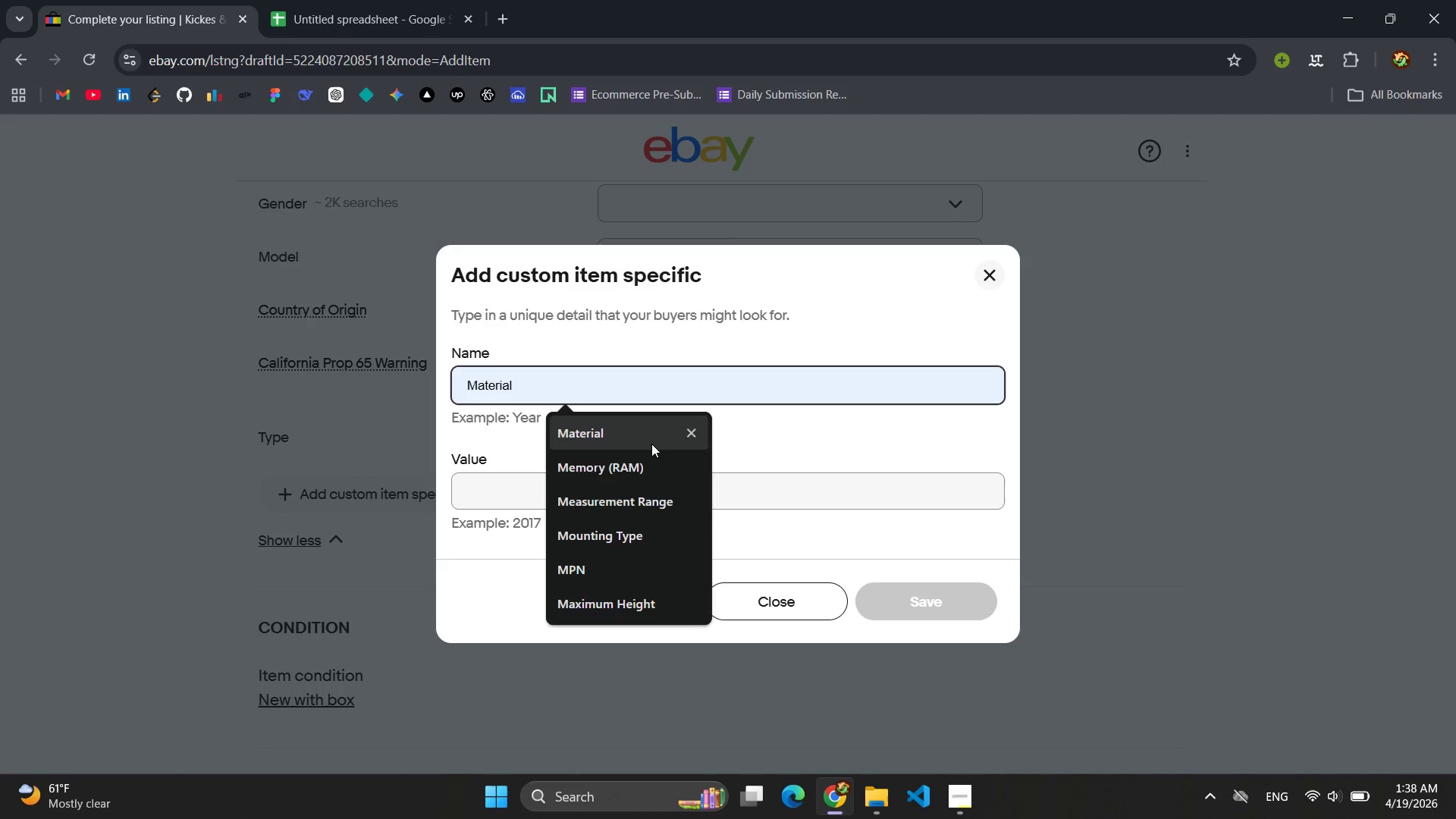 
left_click([651, 444])
 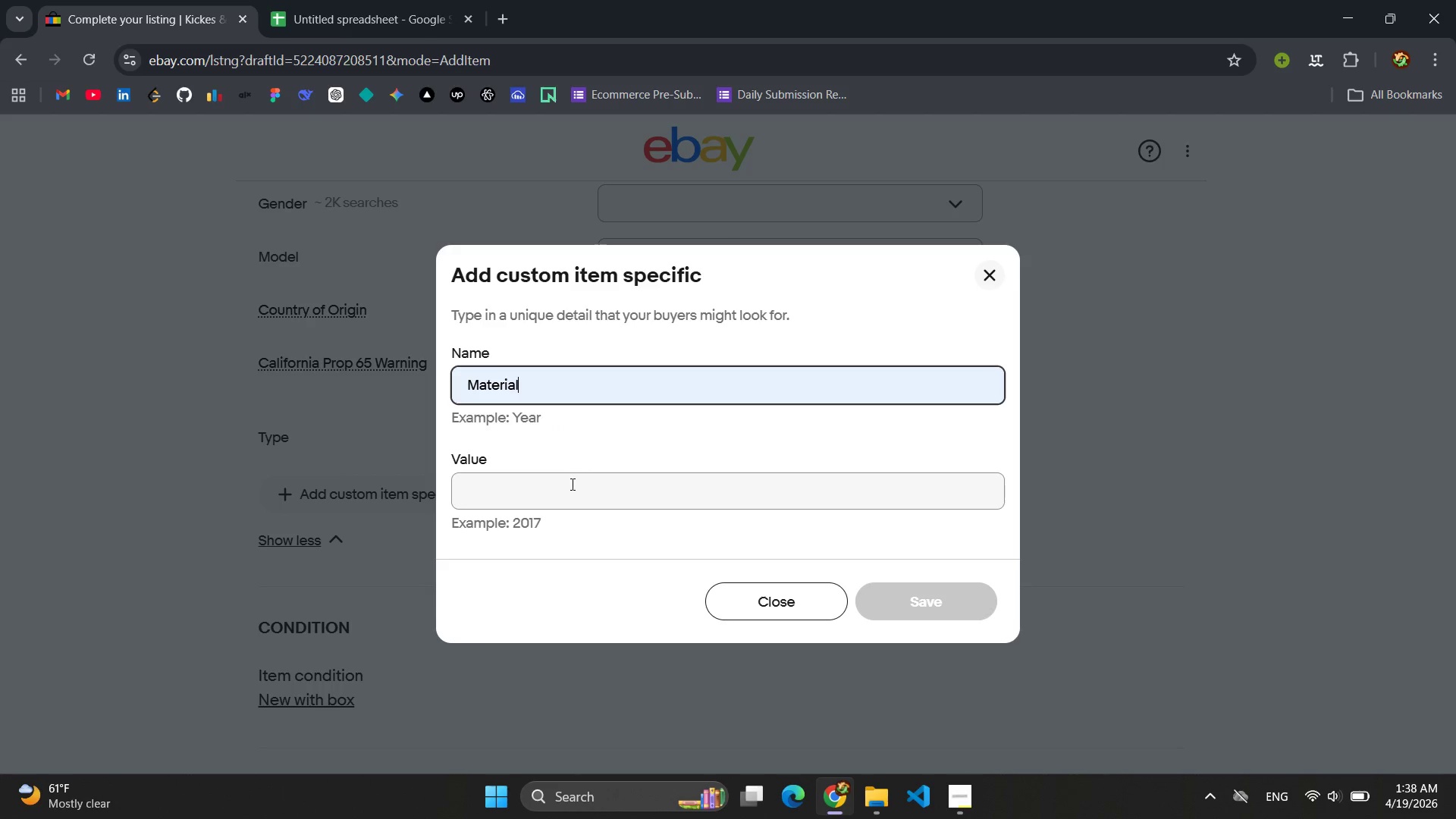 
left_click([570, 484])
 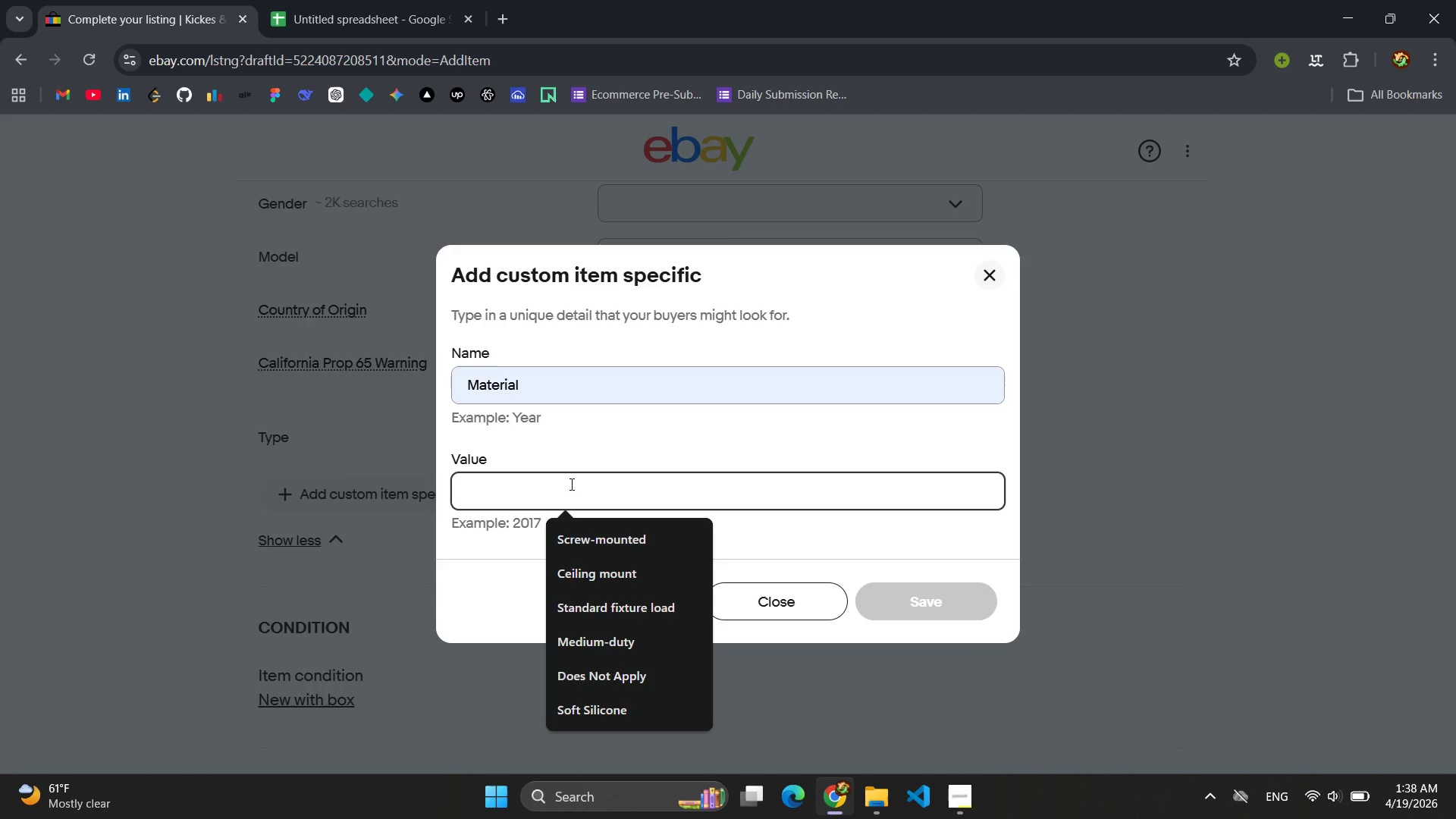 
type(Canvas/Suede Sole)
 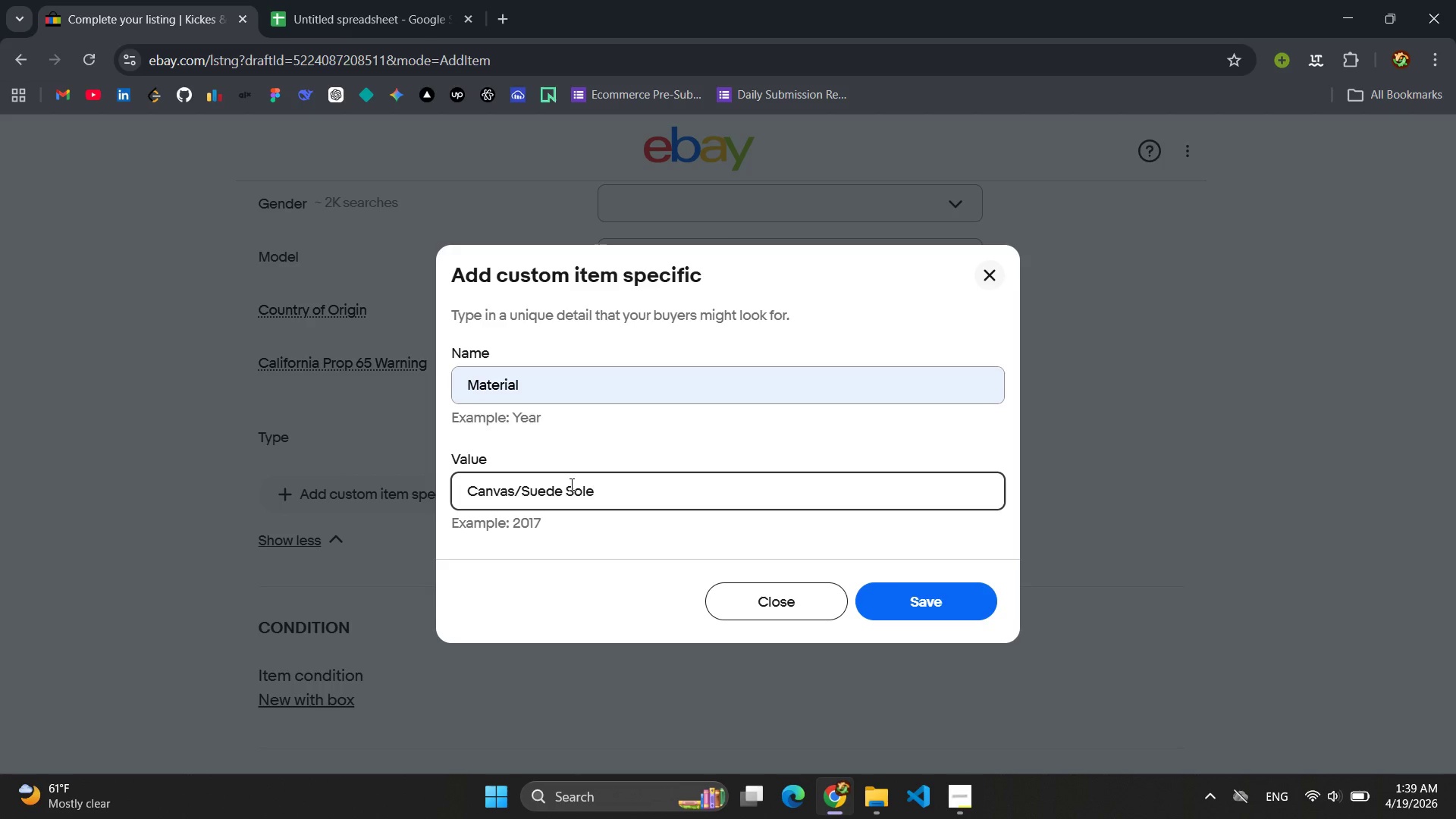 
key(Control+ControlLeft)
 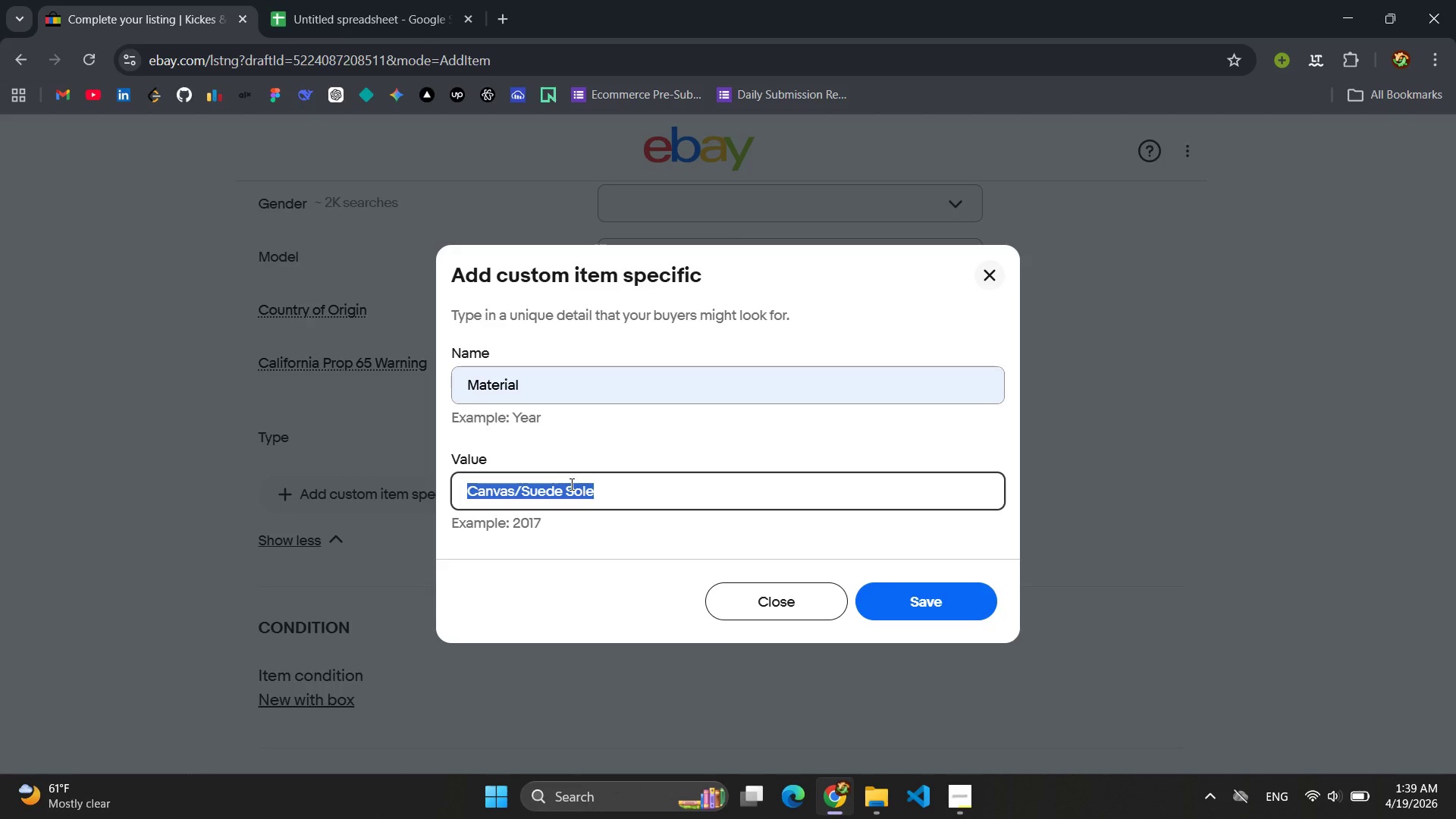 
key(Control+A)
 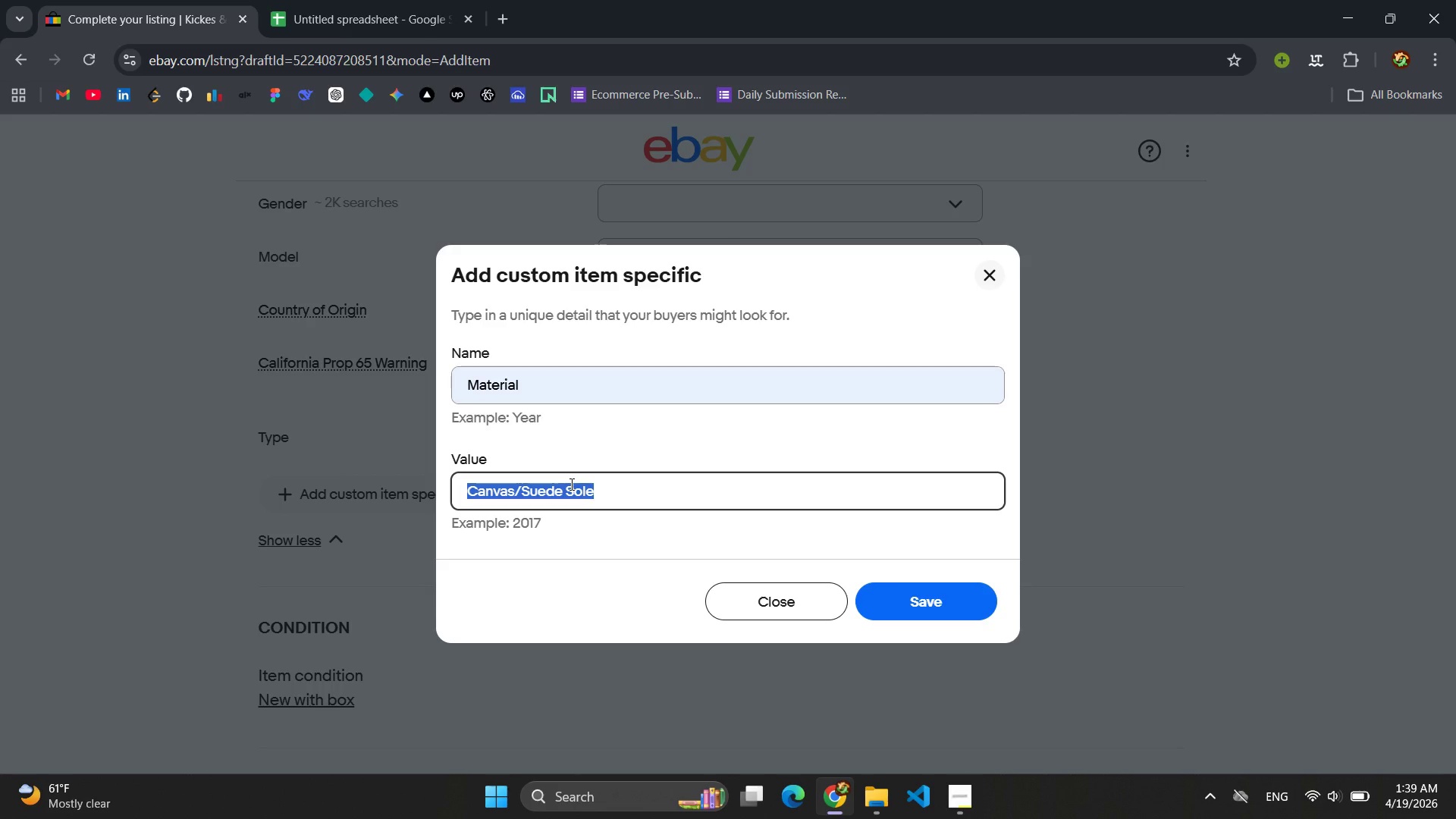 
key(Control+C)
 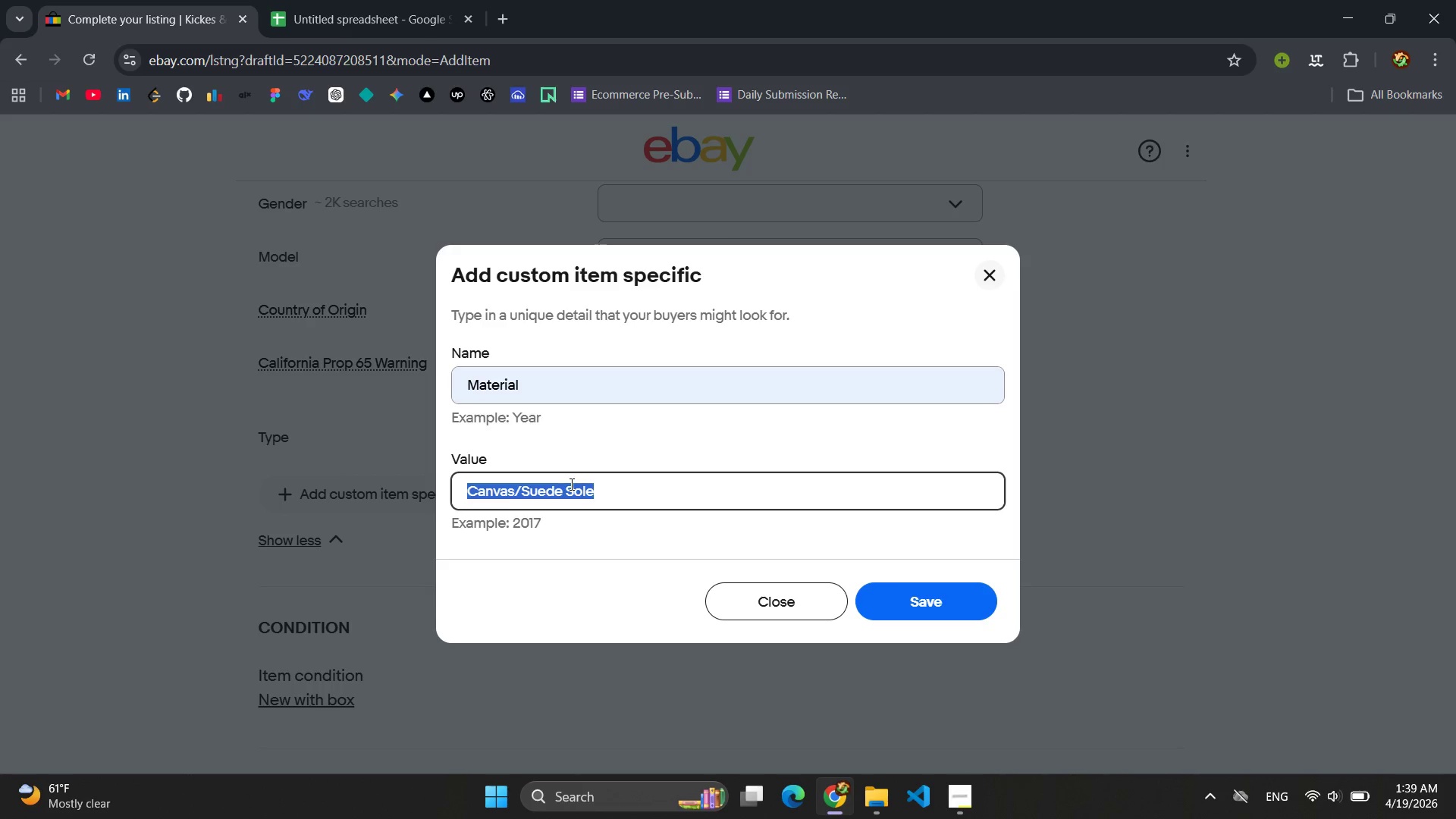 
key(Enter)
 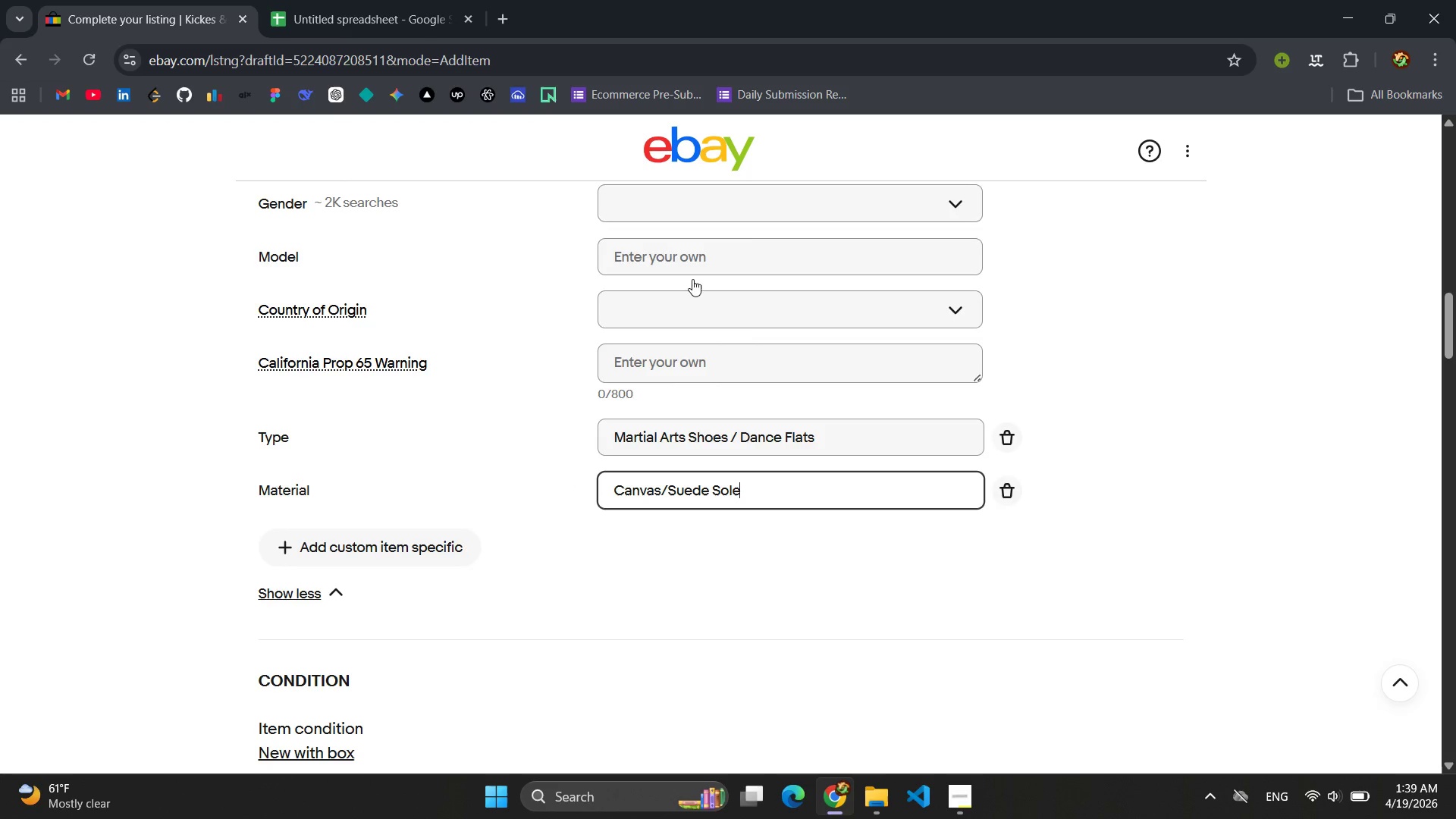 
left_click([351, 8])
 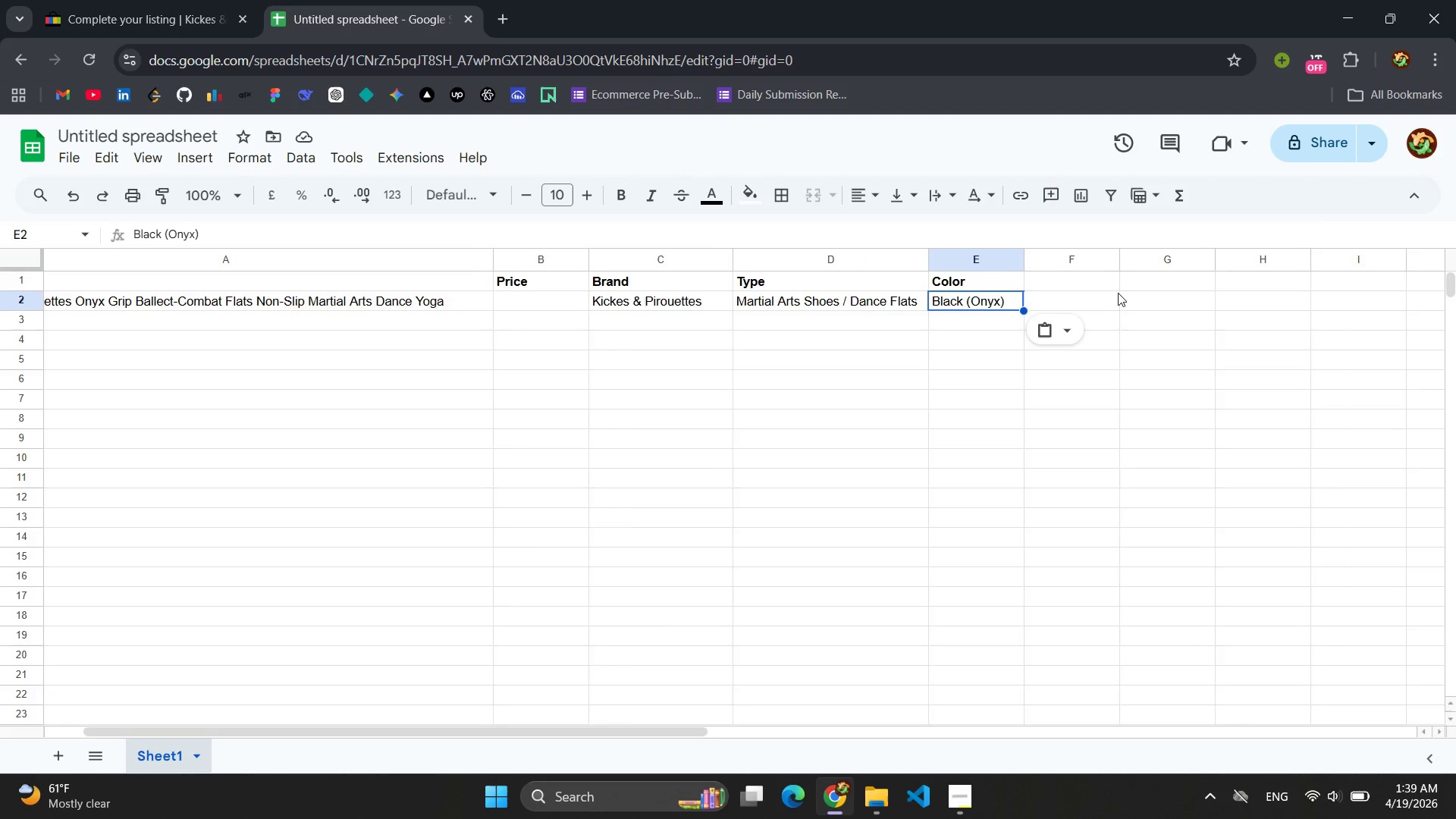 
left_click([1017, 281])
 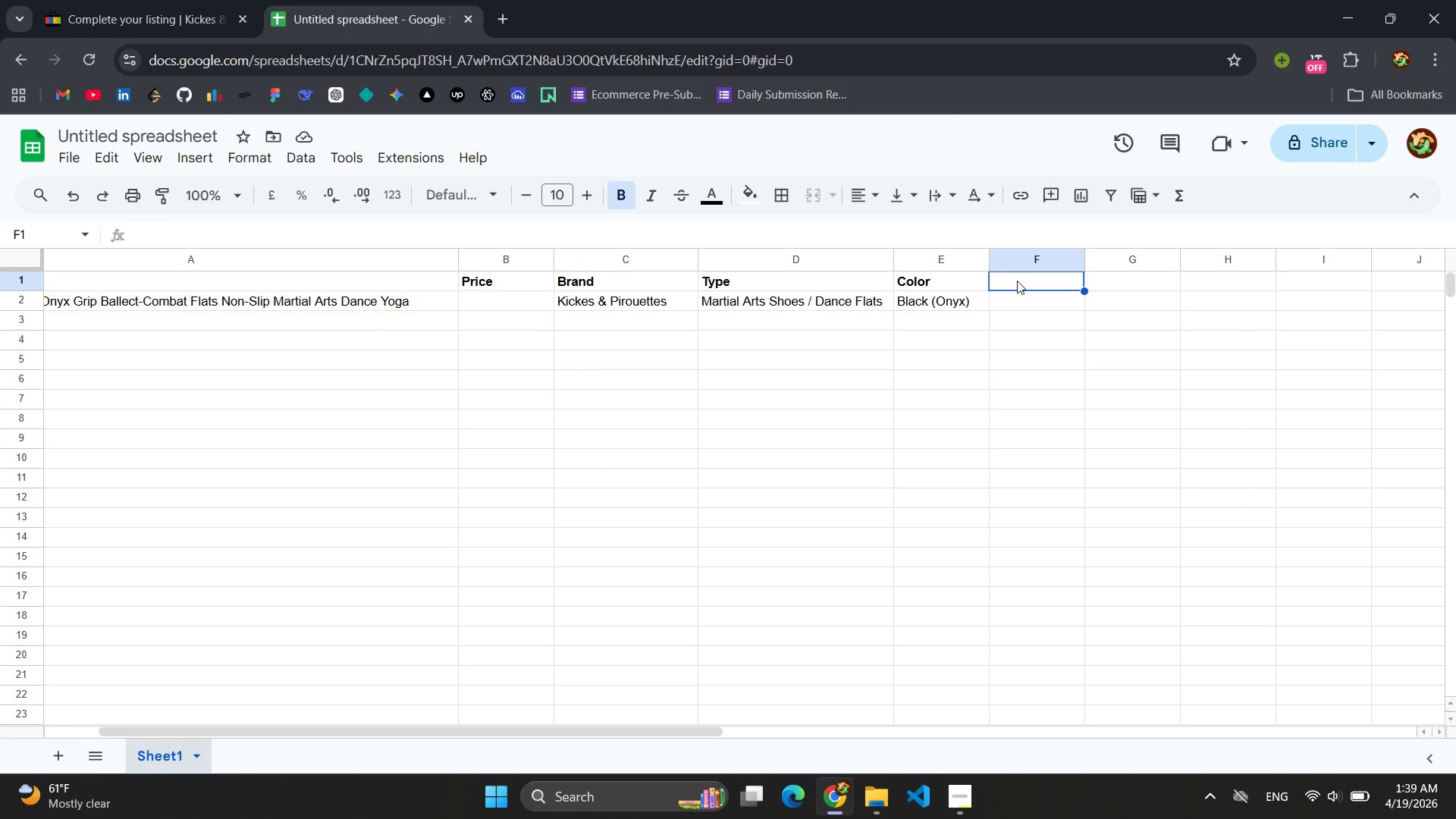 
type(Material)
 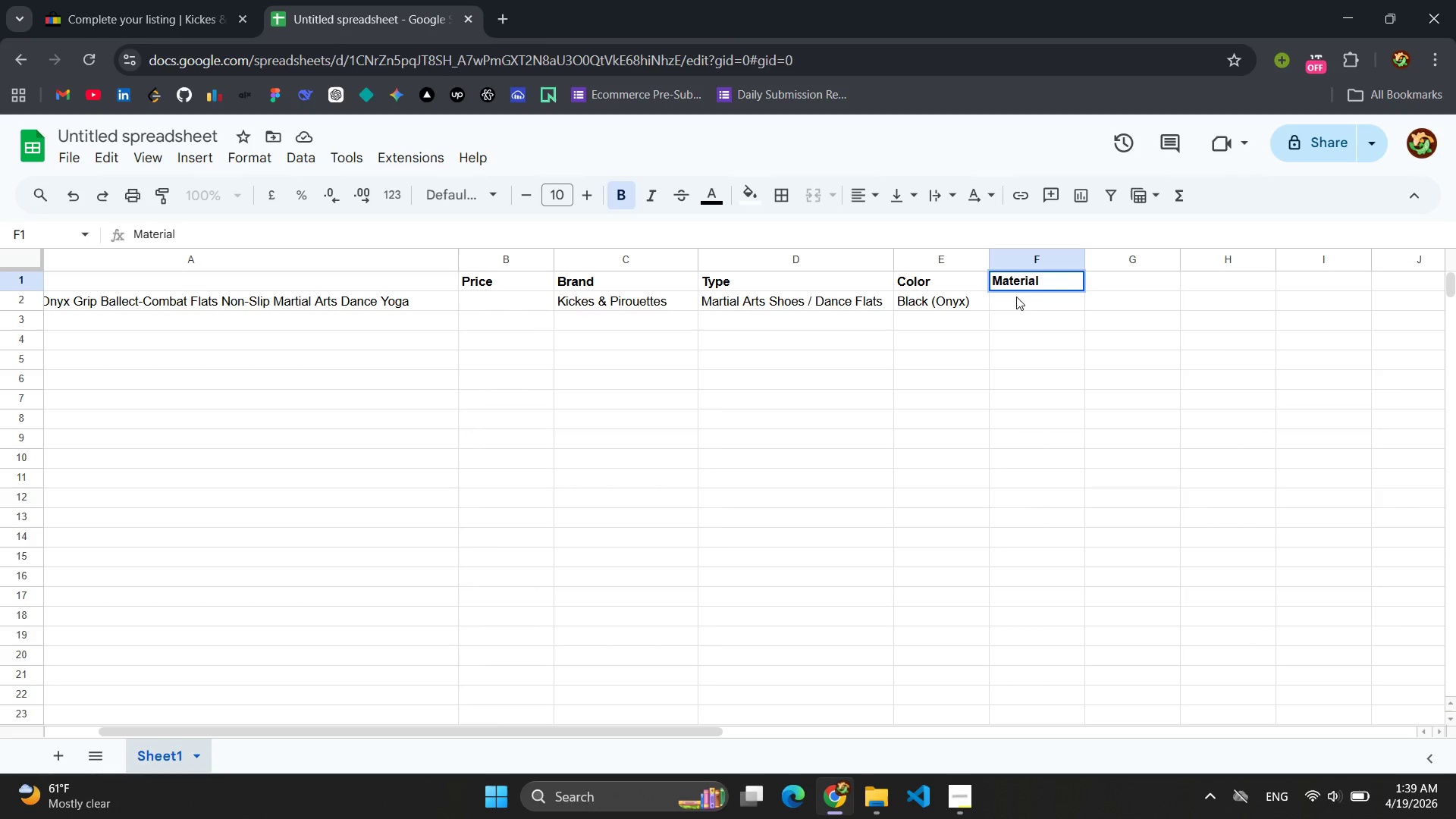 
left_click([1016, 297])
 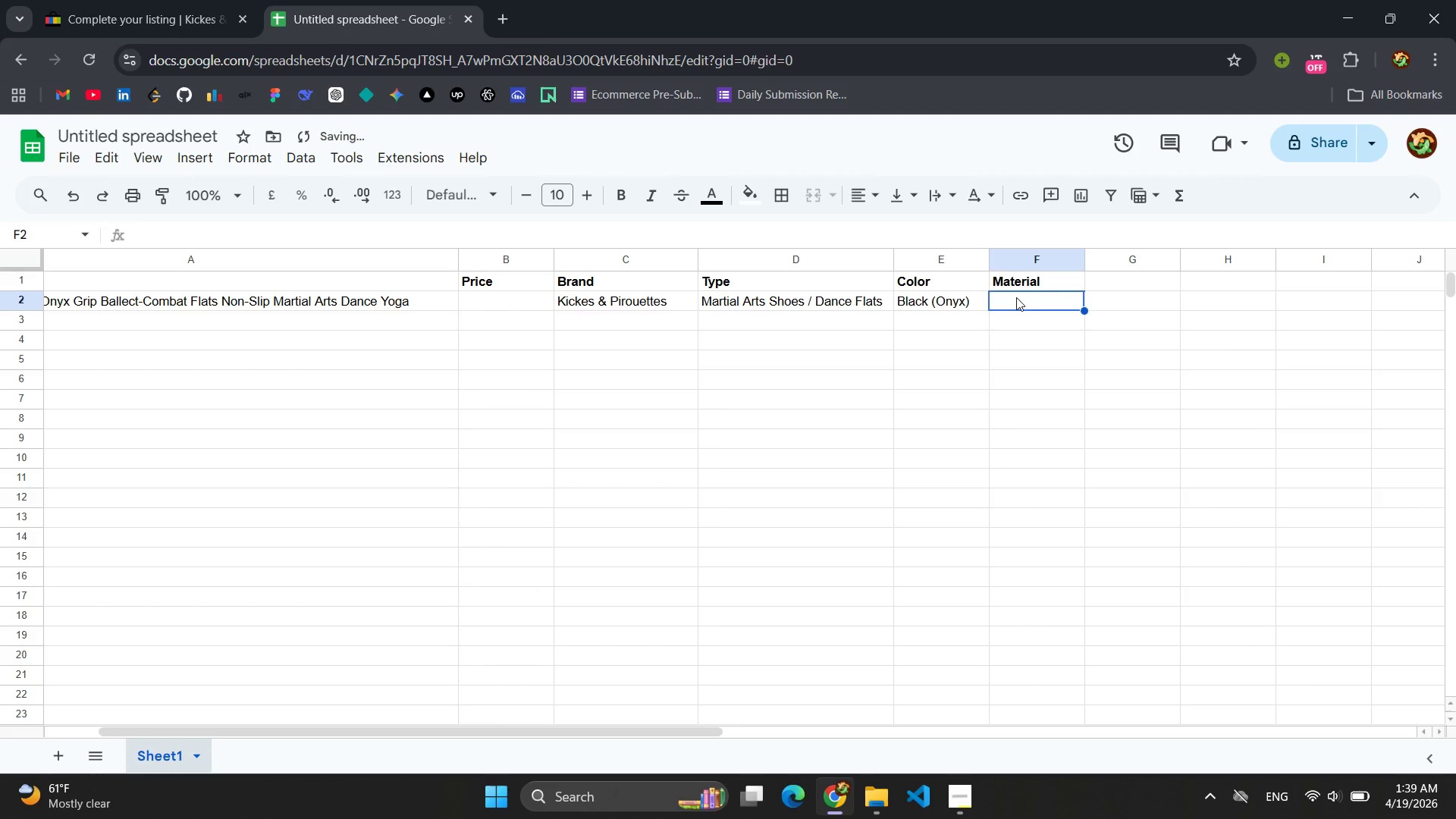 
key(Control+V)
 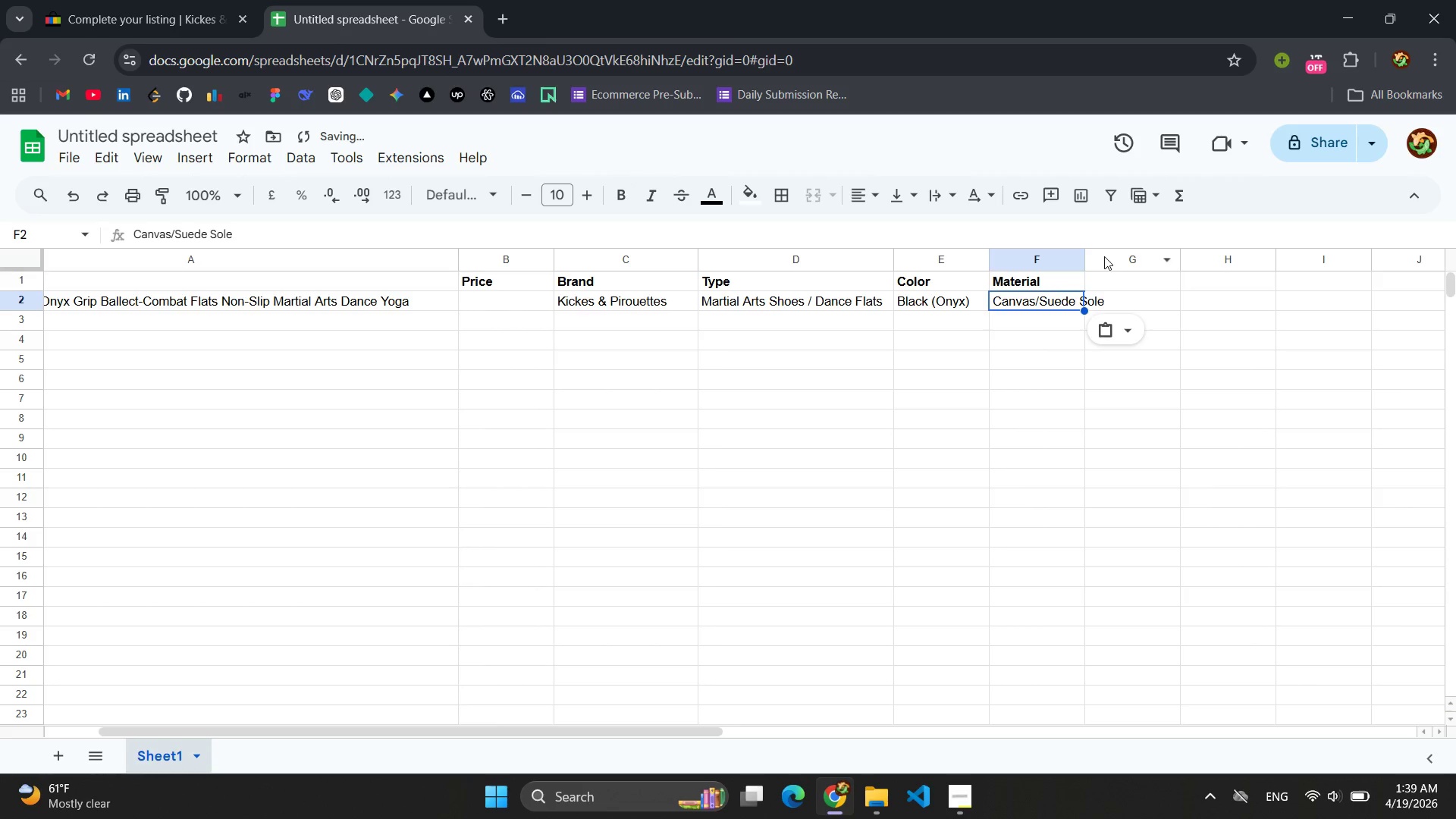 
left_click_drag(start_coordinate=[1081, 256], to_coordinate=[1116, 254])
 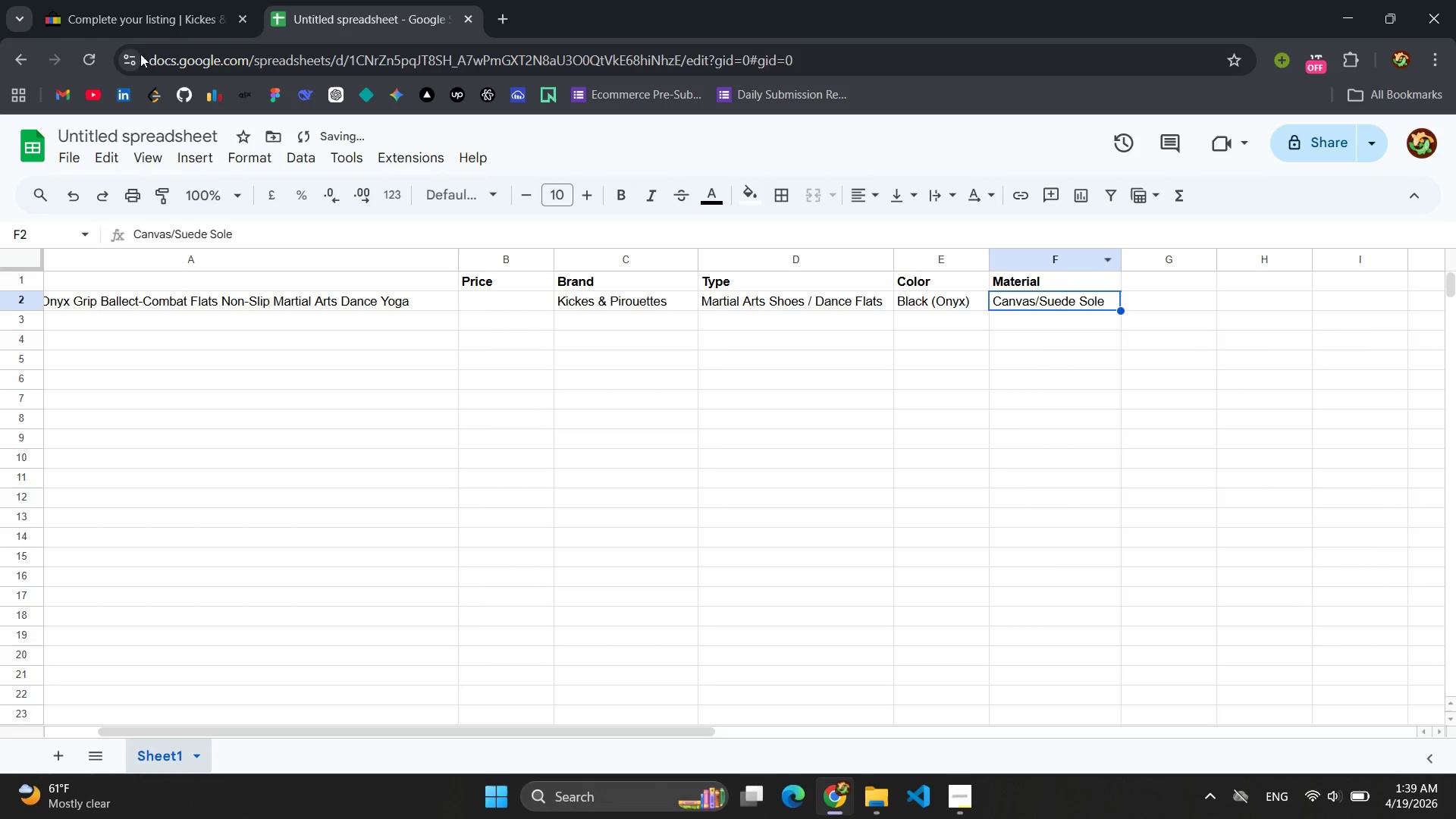 
left_click([91, 6])
 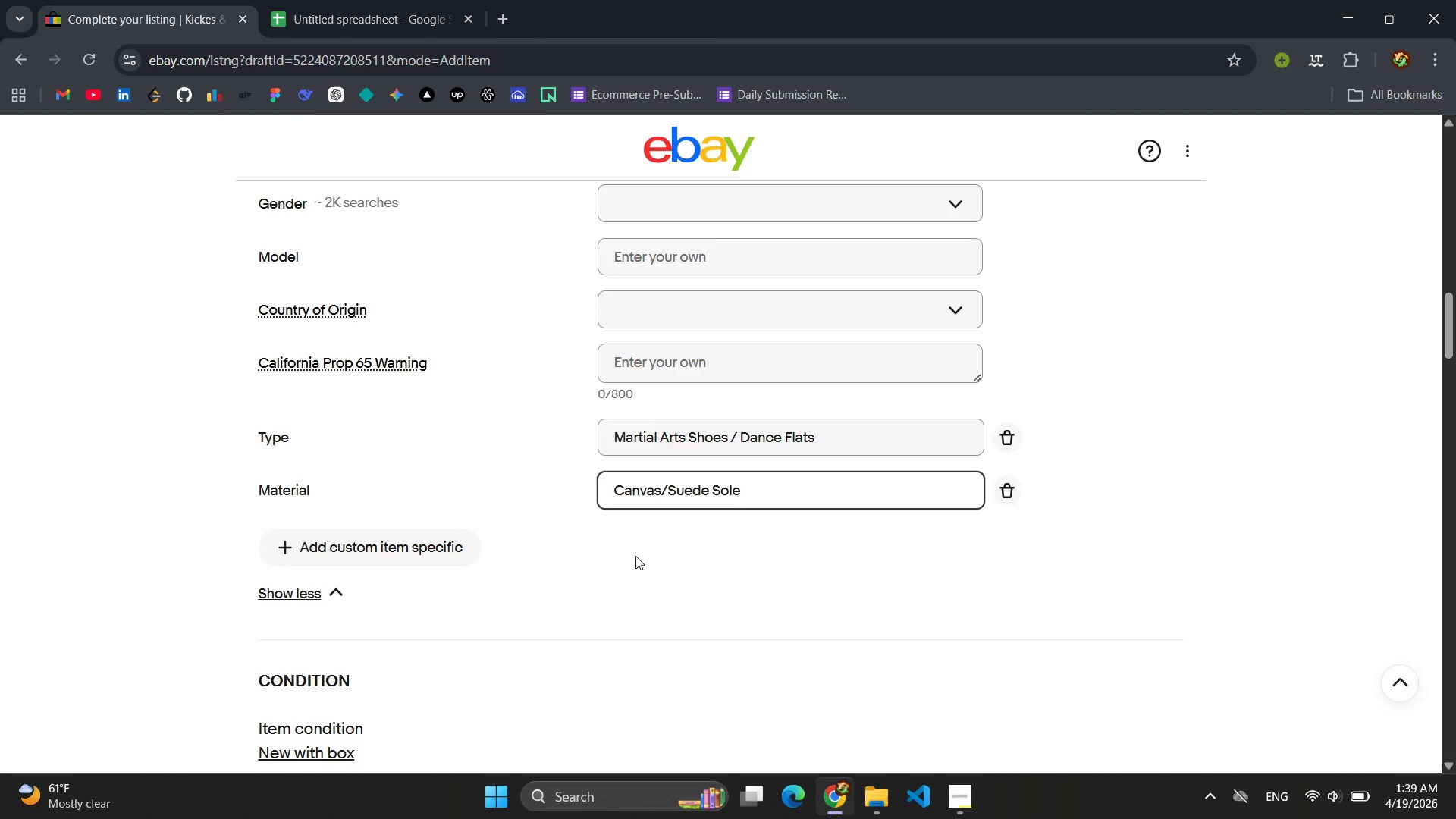 
left_click([635, 556])
 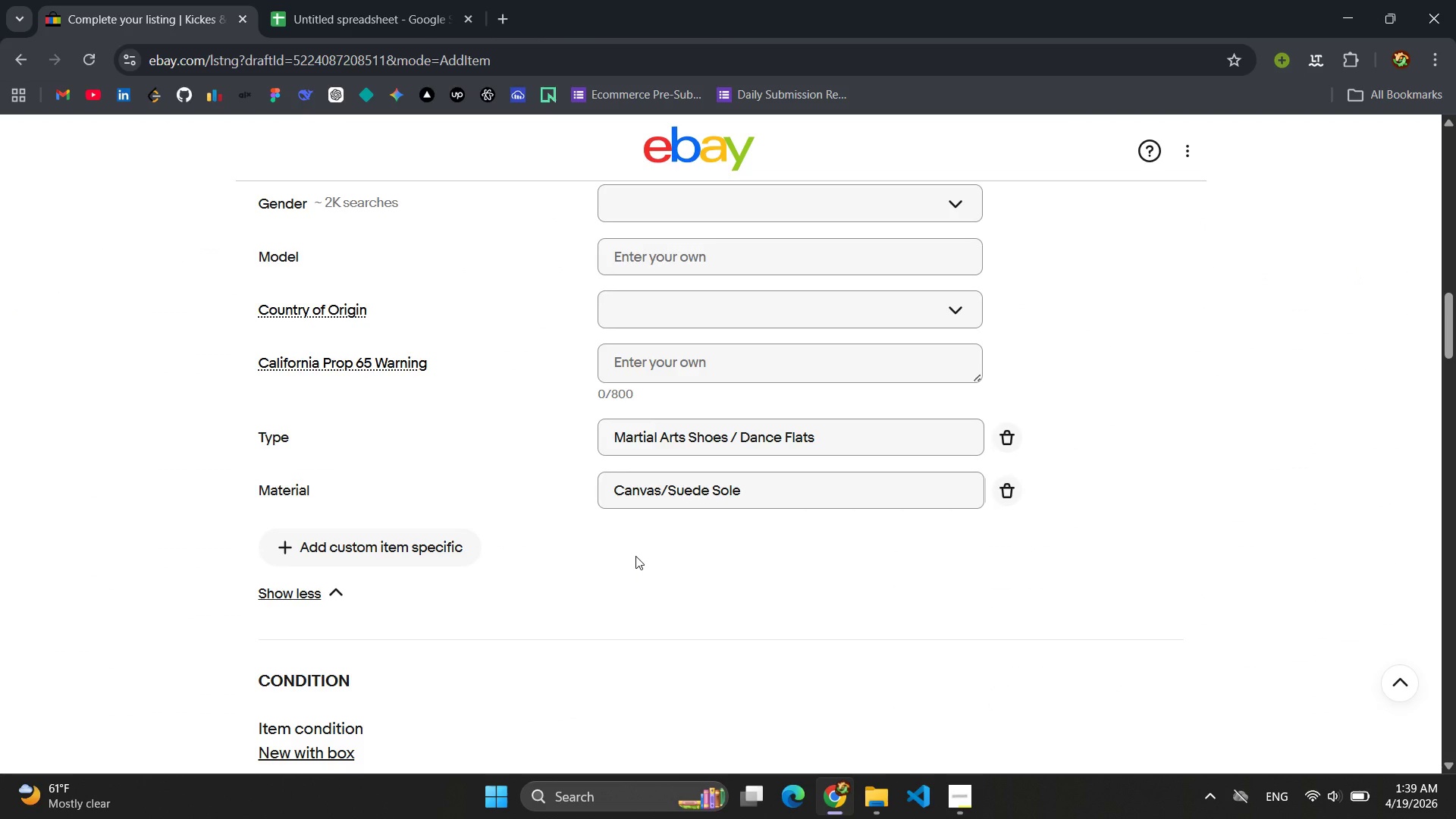 
left_click([391, 540])
 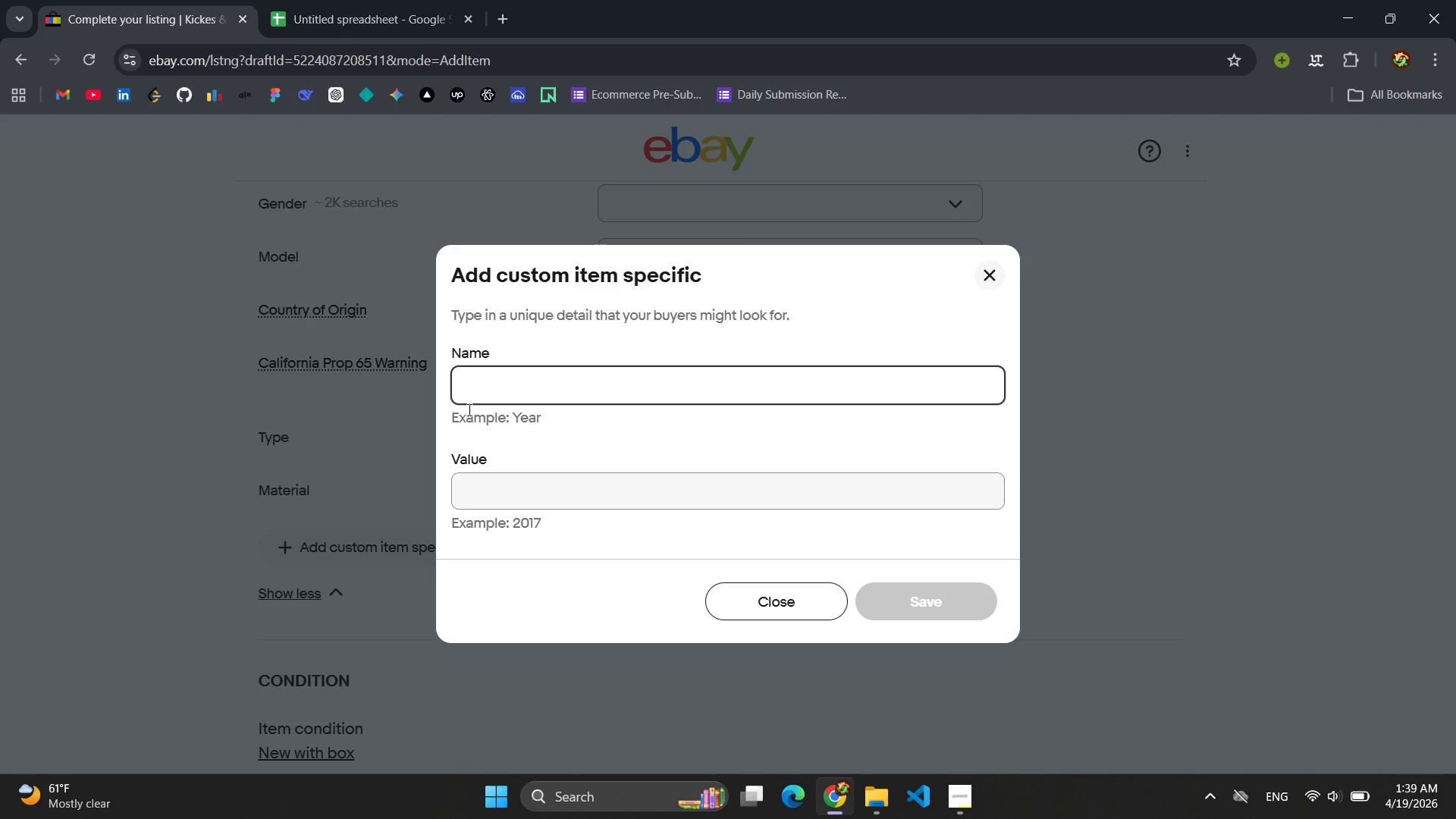 
type(Pe)
key(Backspace)
type(erformance/Activity )
 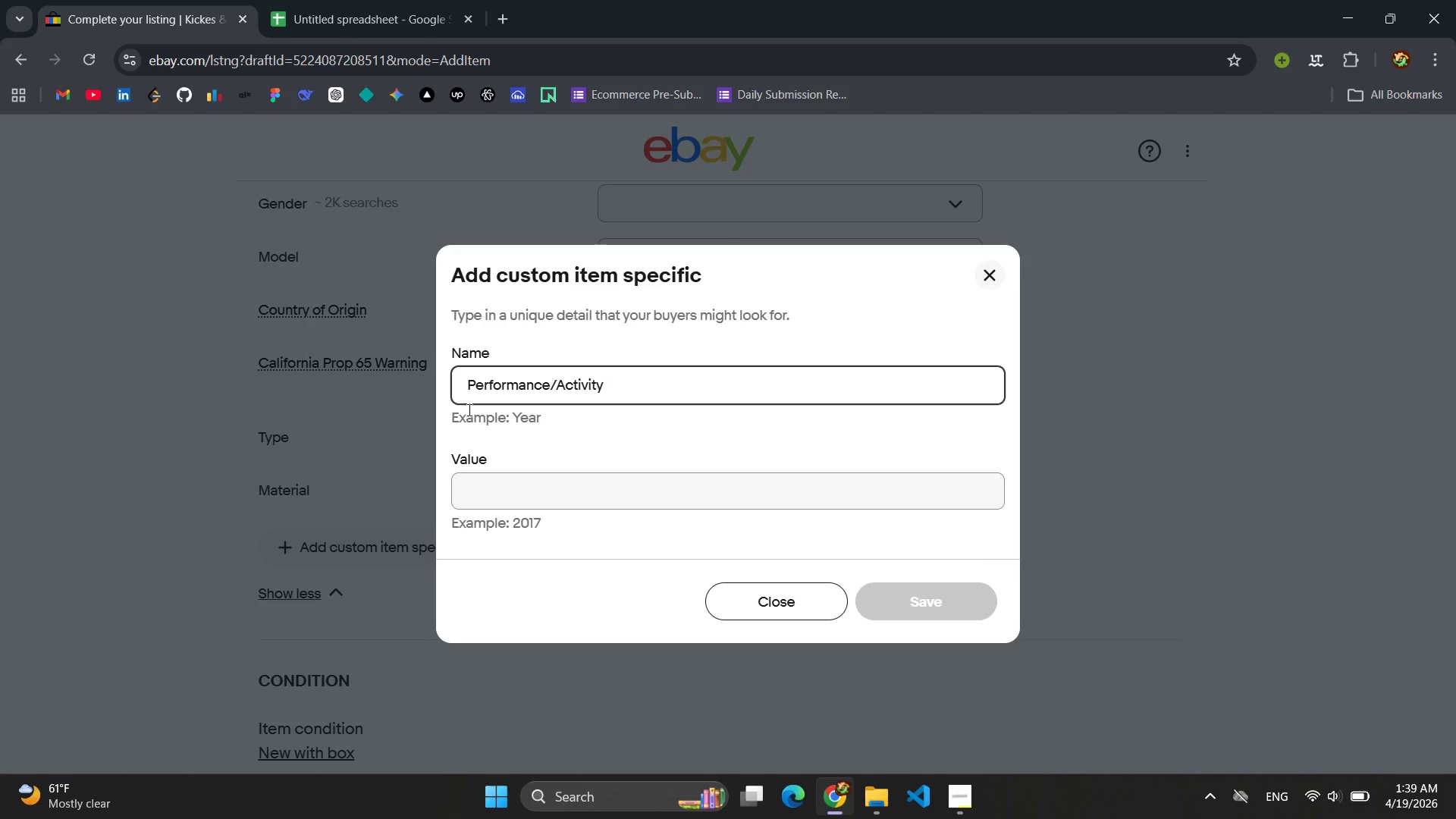 
left_click([496, 488])
 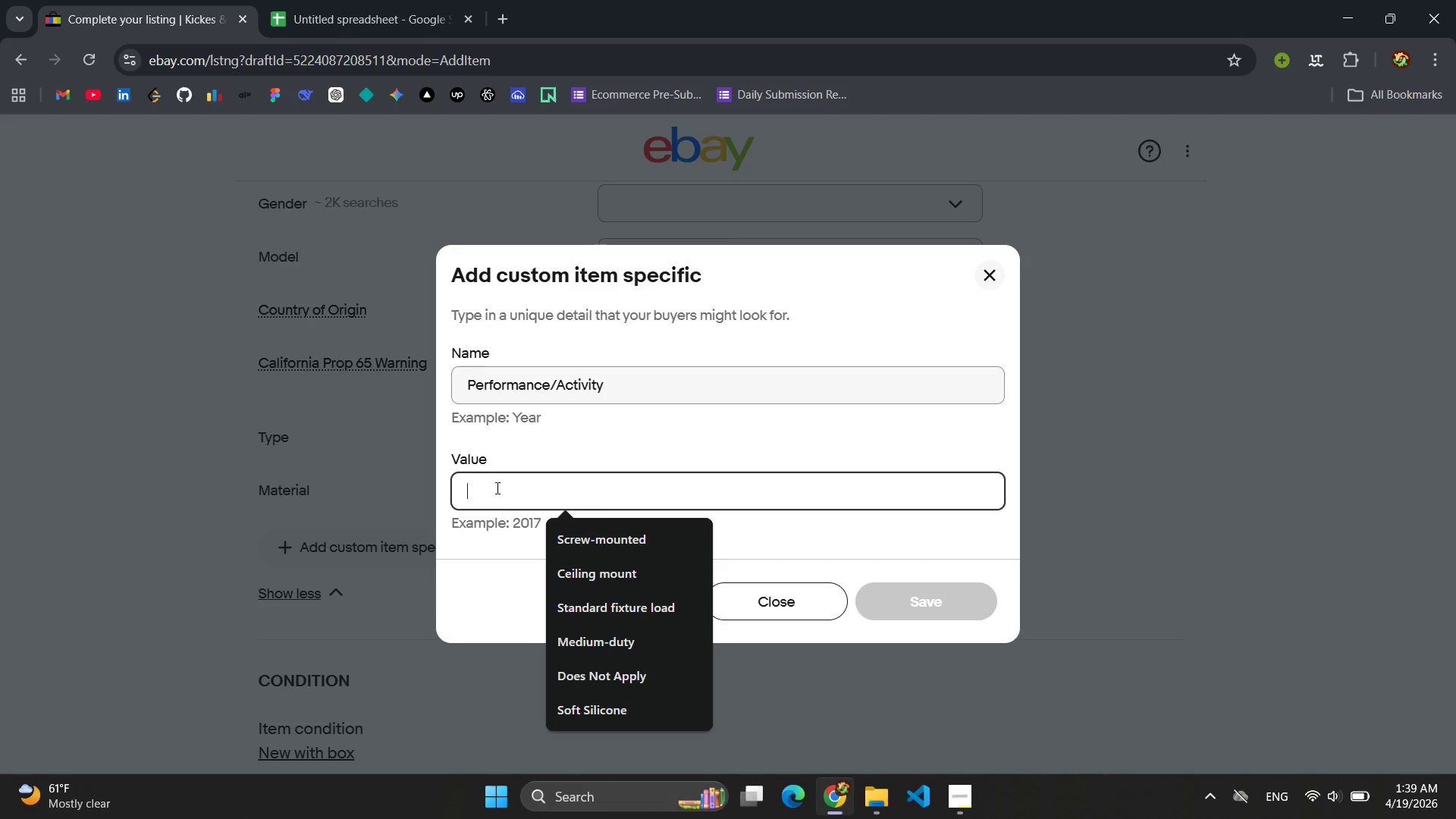 
type(Martial Arts, Dance, Yoga, Pilates)
 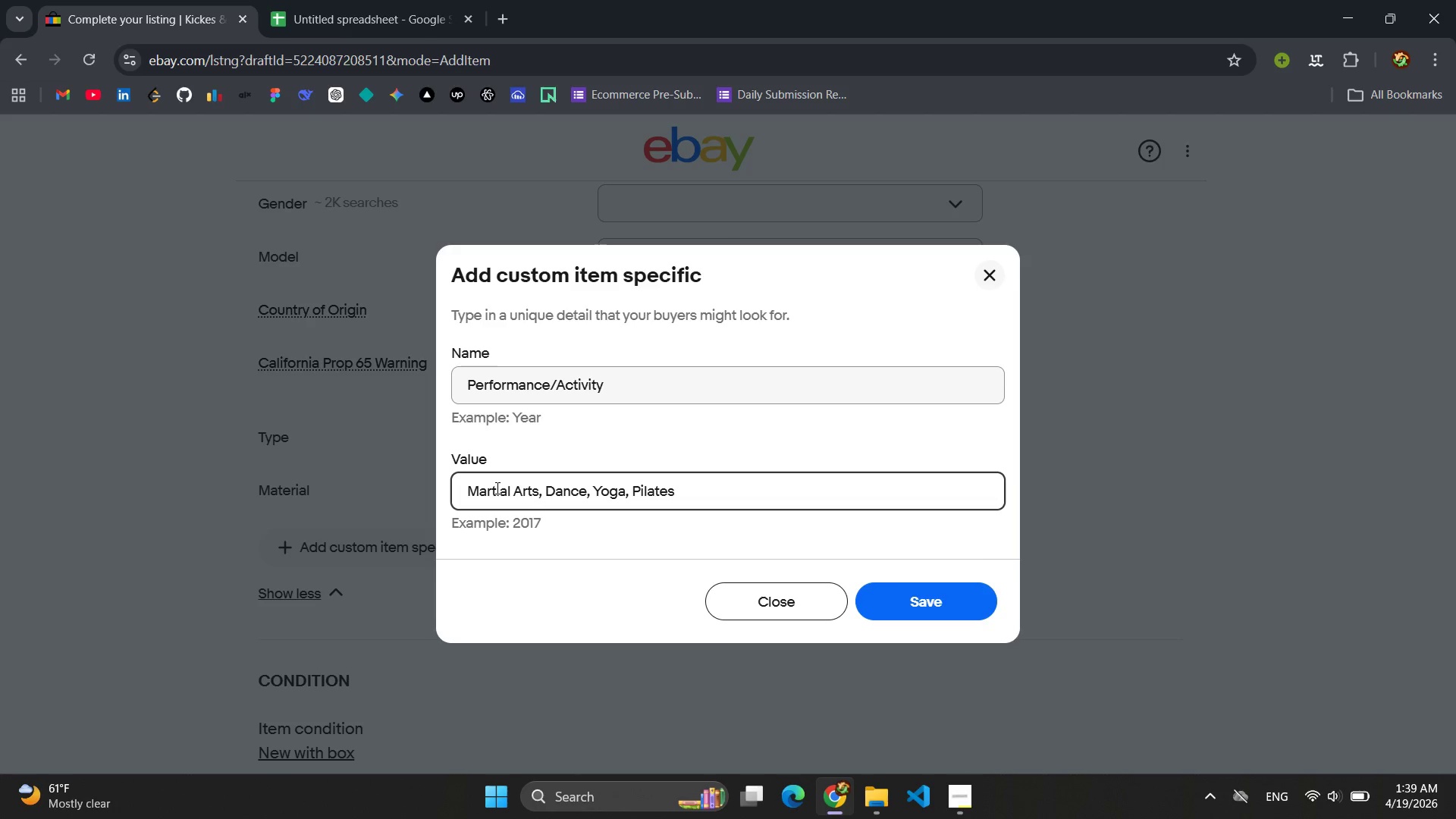 
key(Control+ControlLeft)
 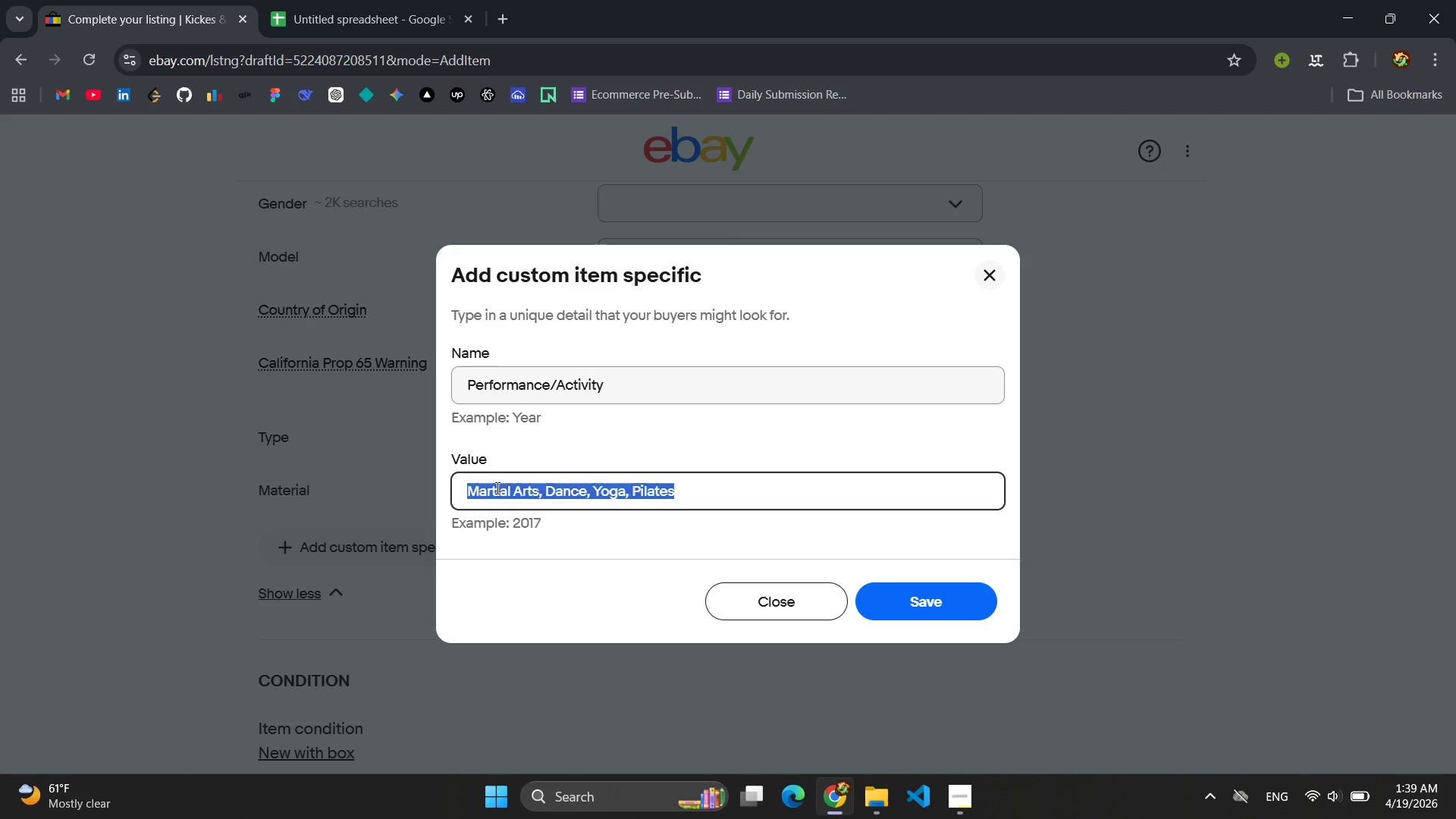 
key(Control+A)
 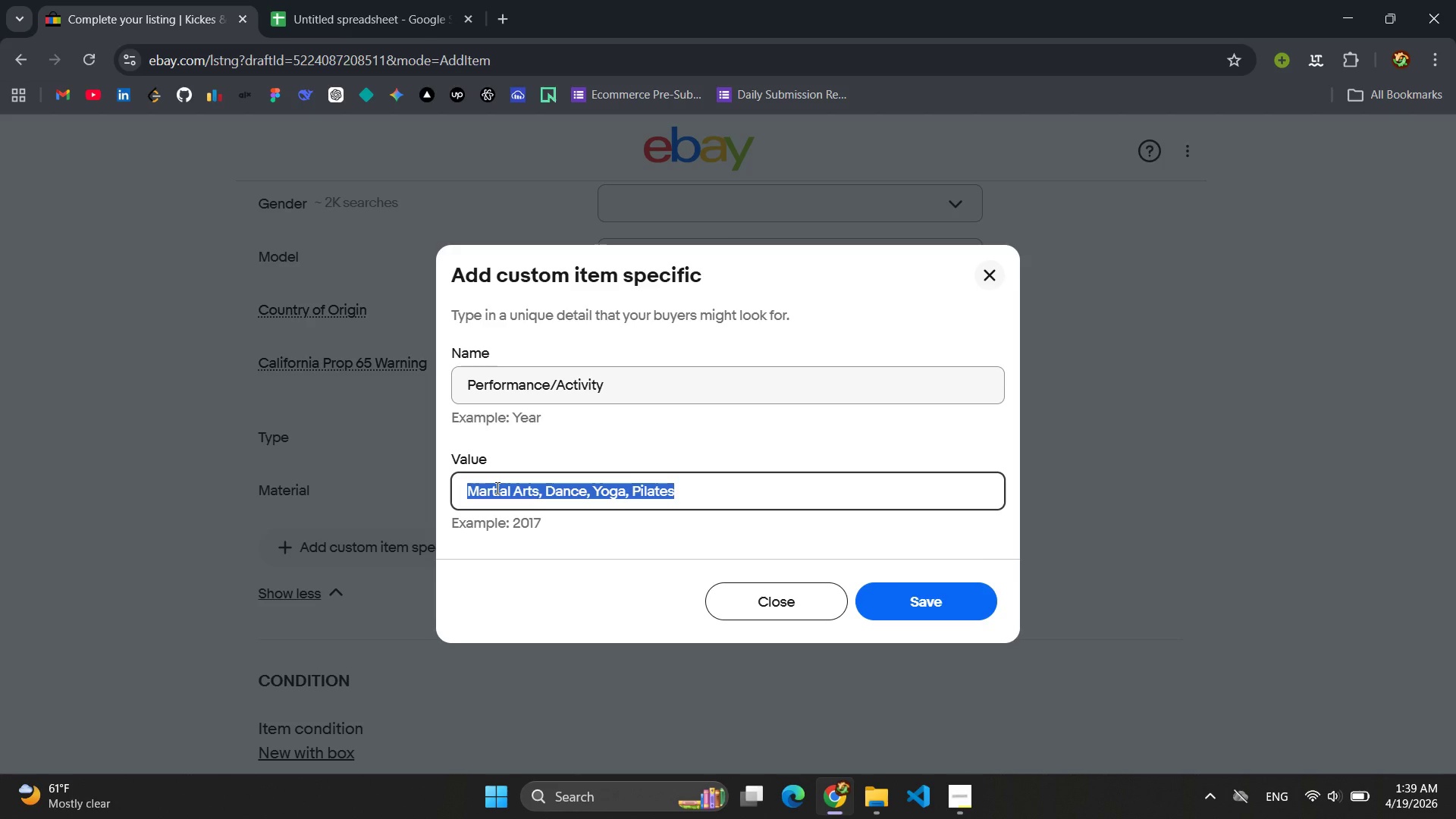 
key(Control+C)
 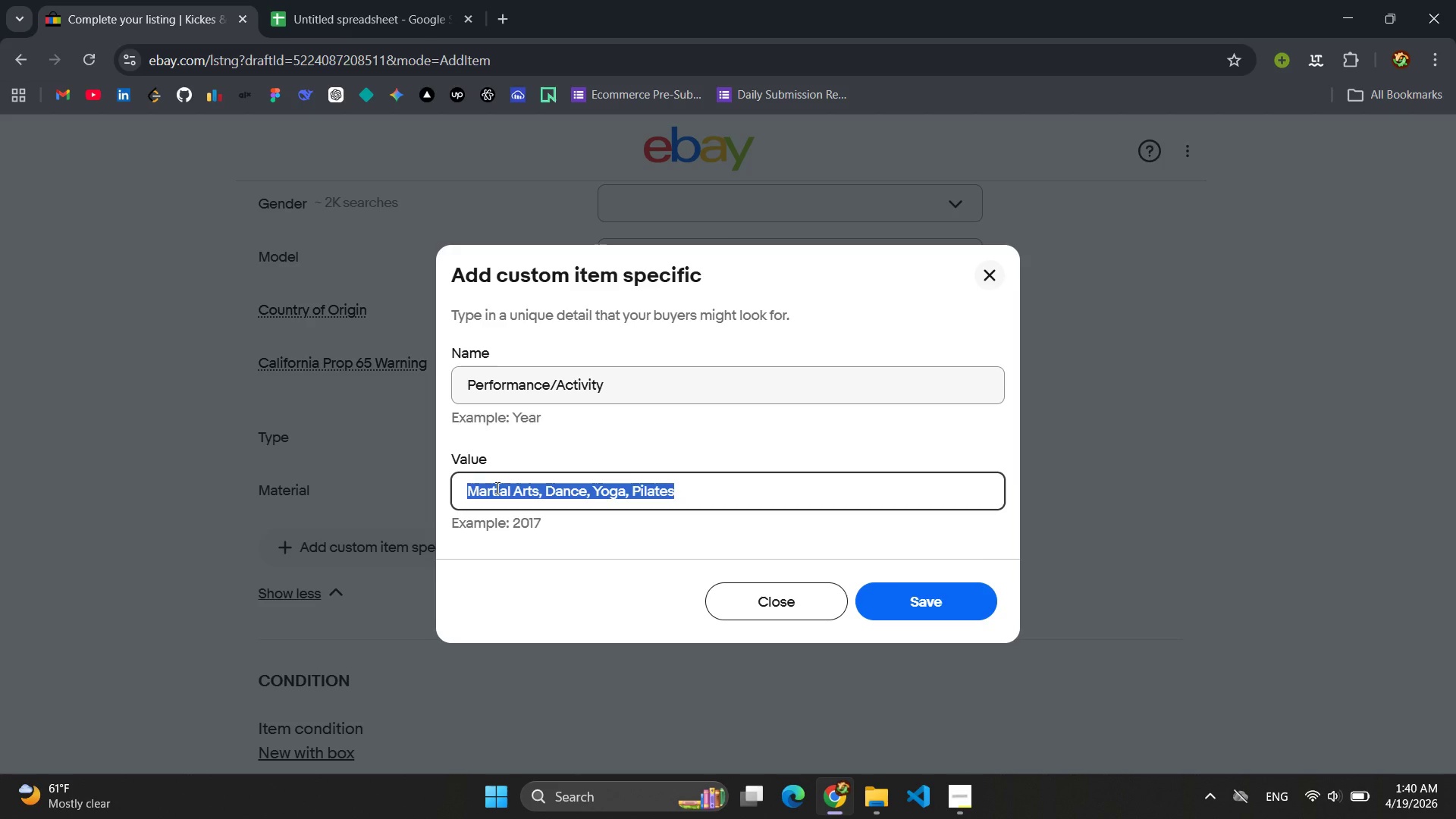 
key(Enter)
 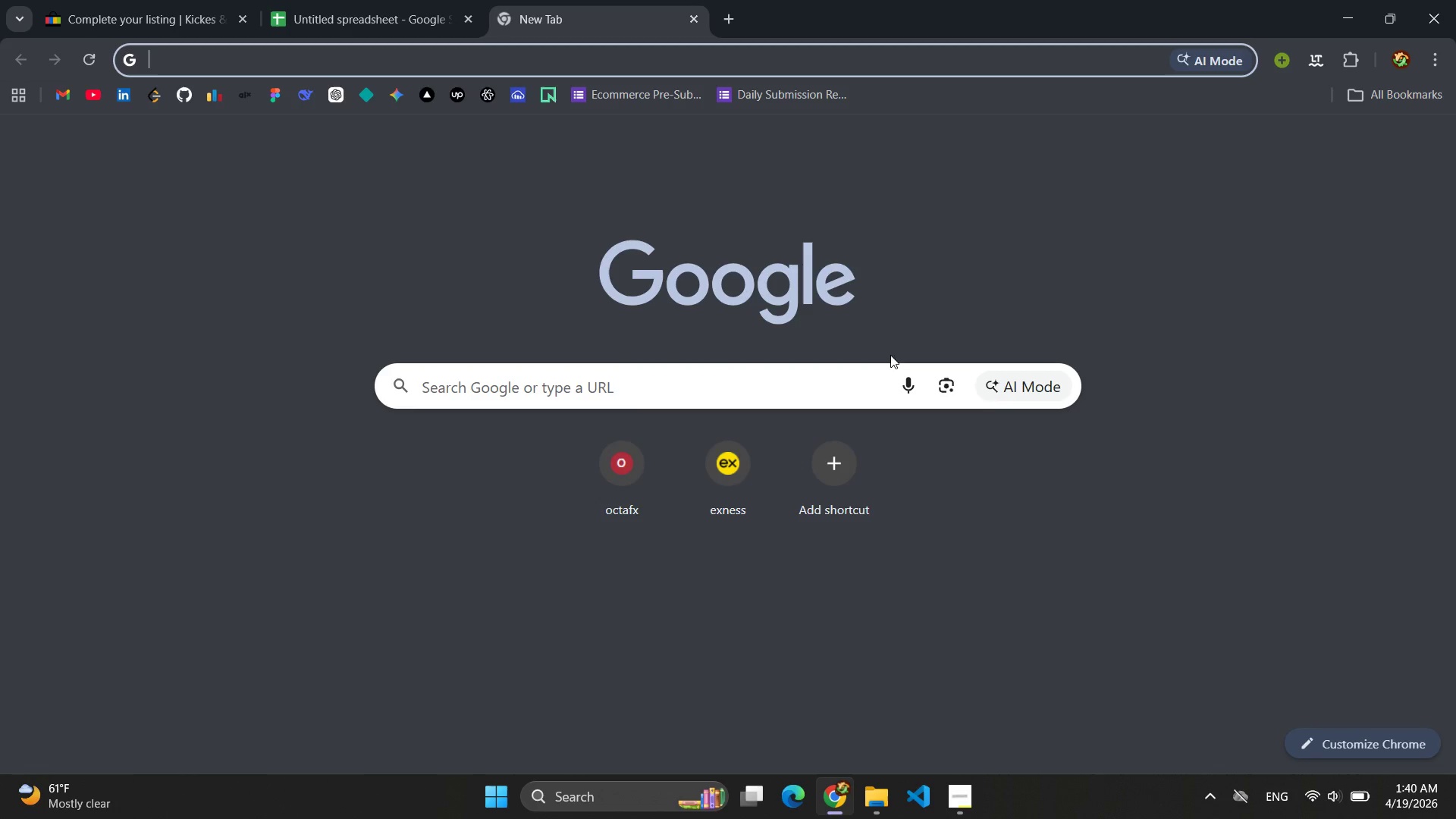 
left_click([693, 17])
 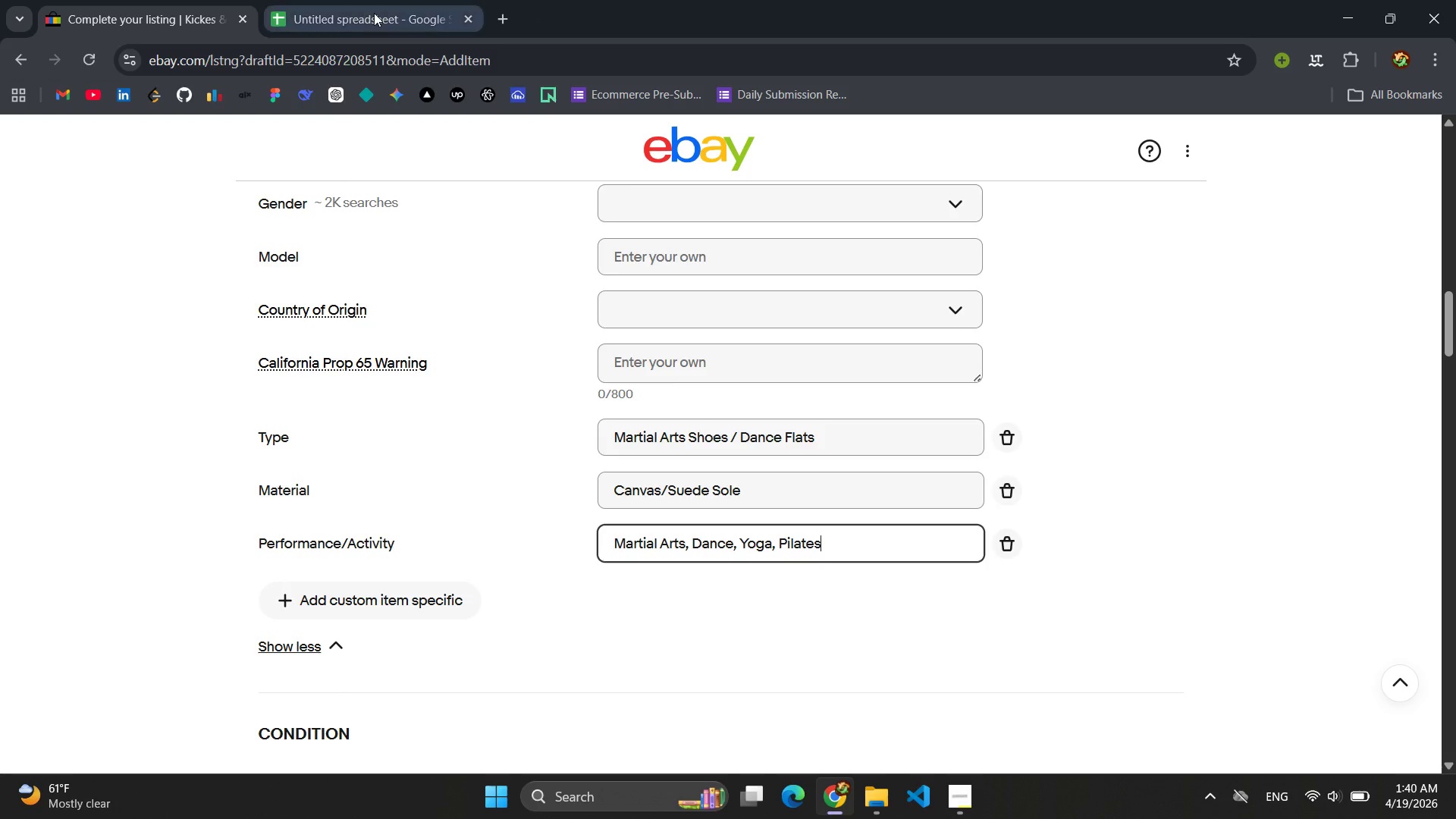 
left_click([374, 13])
 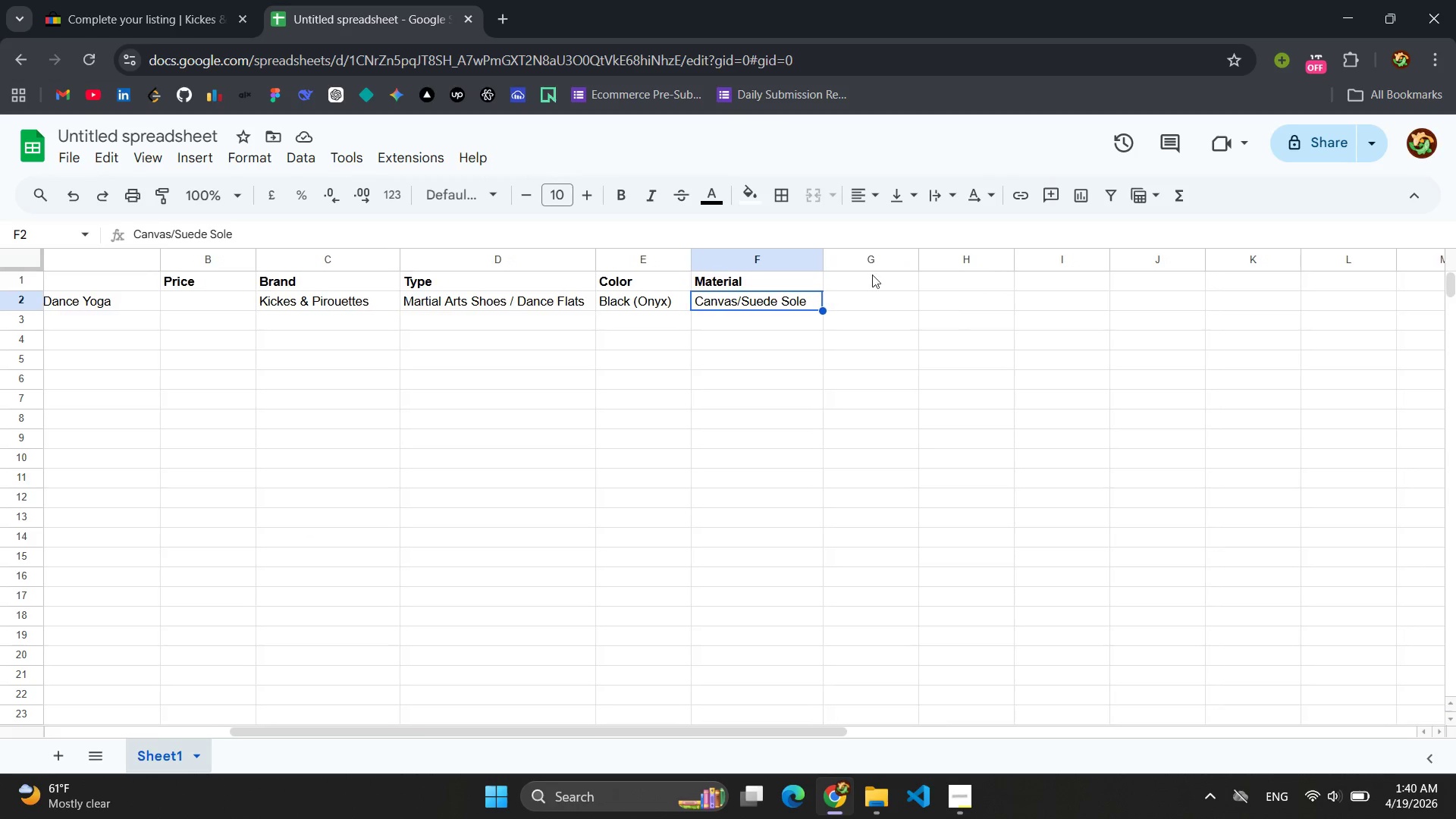 
left_click([851, 282])
 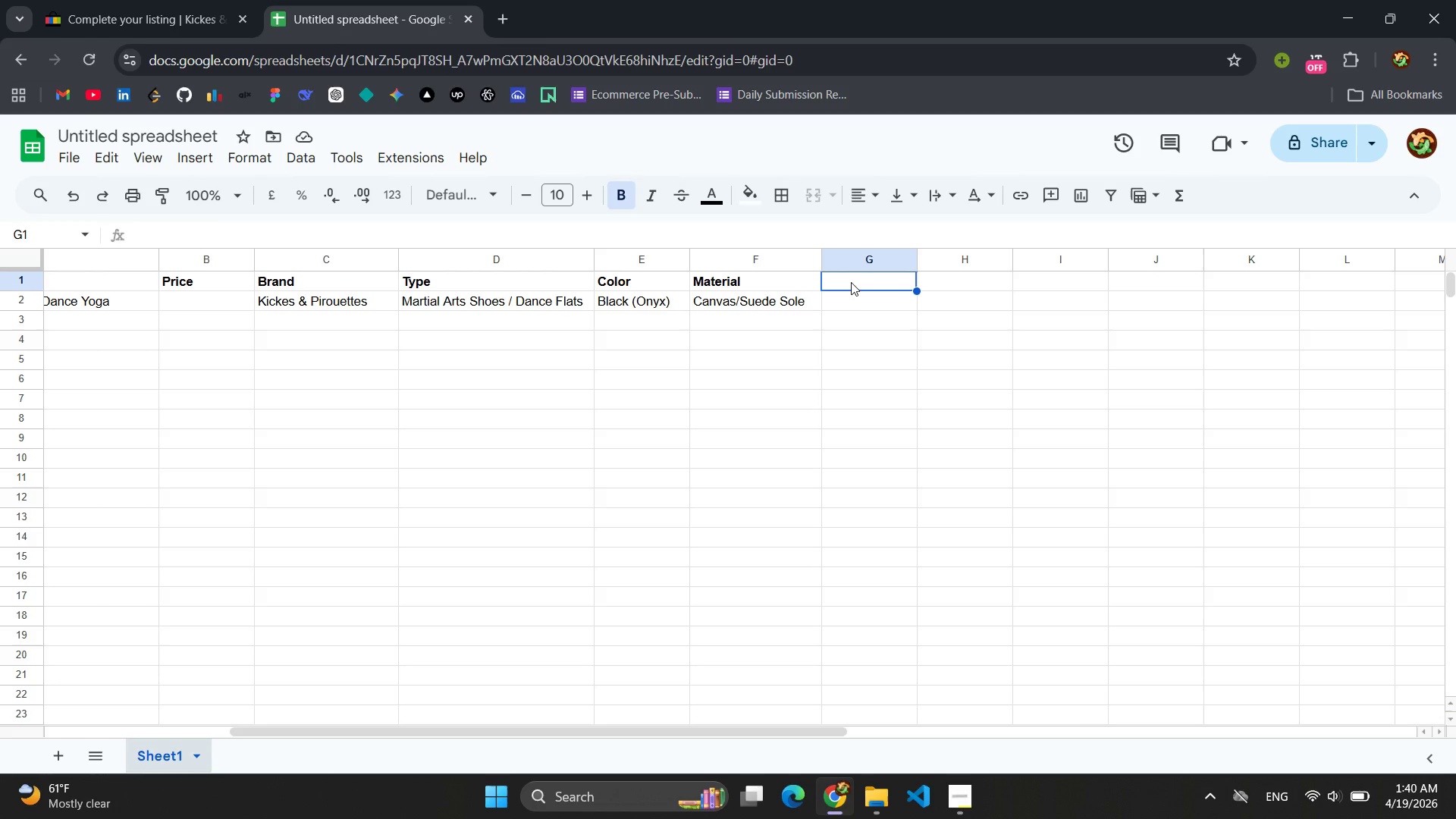 
type(Performance /Activity )
 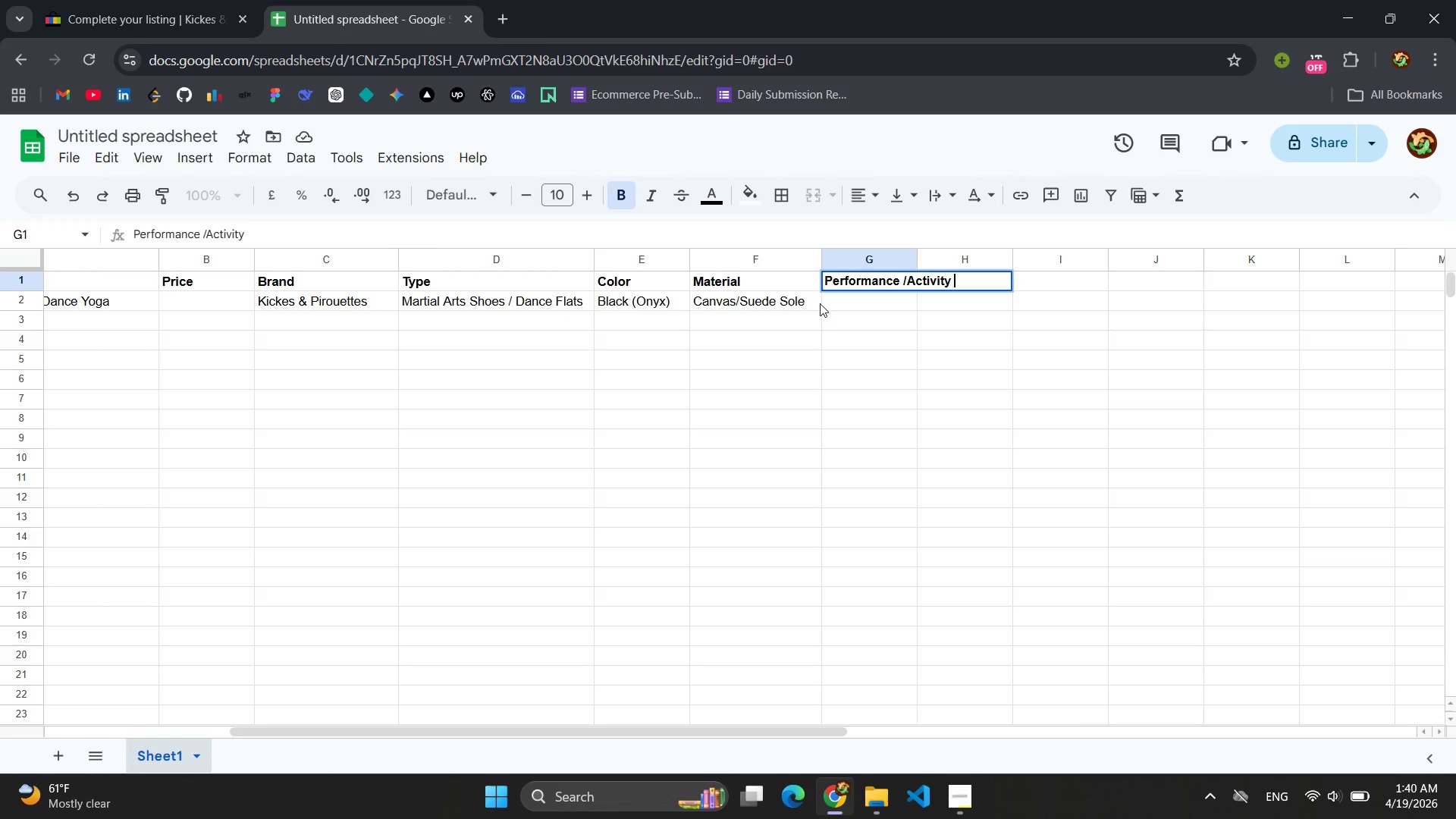 
left_click([842, 303])
 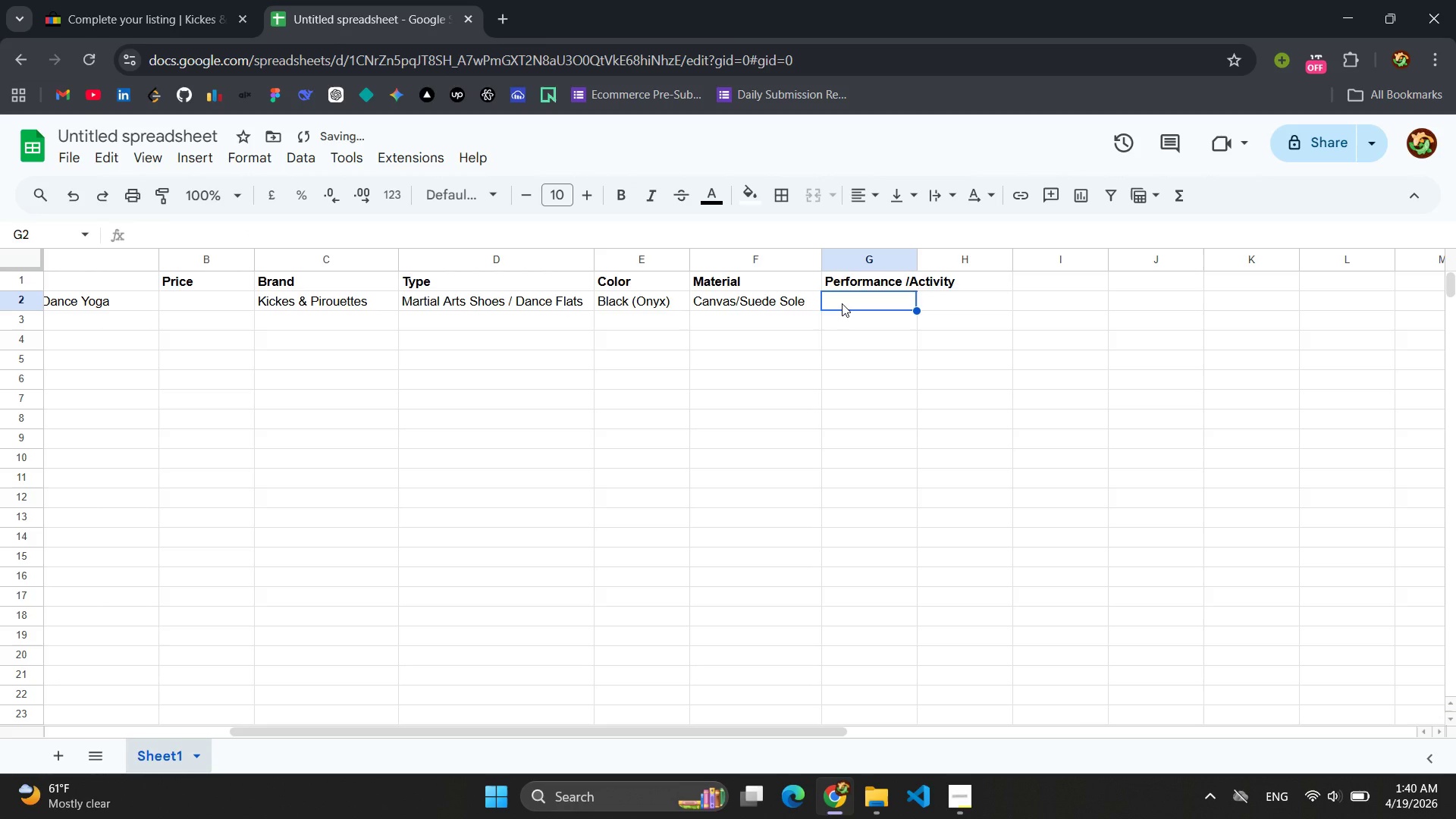 
key(Control+V)
 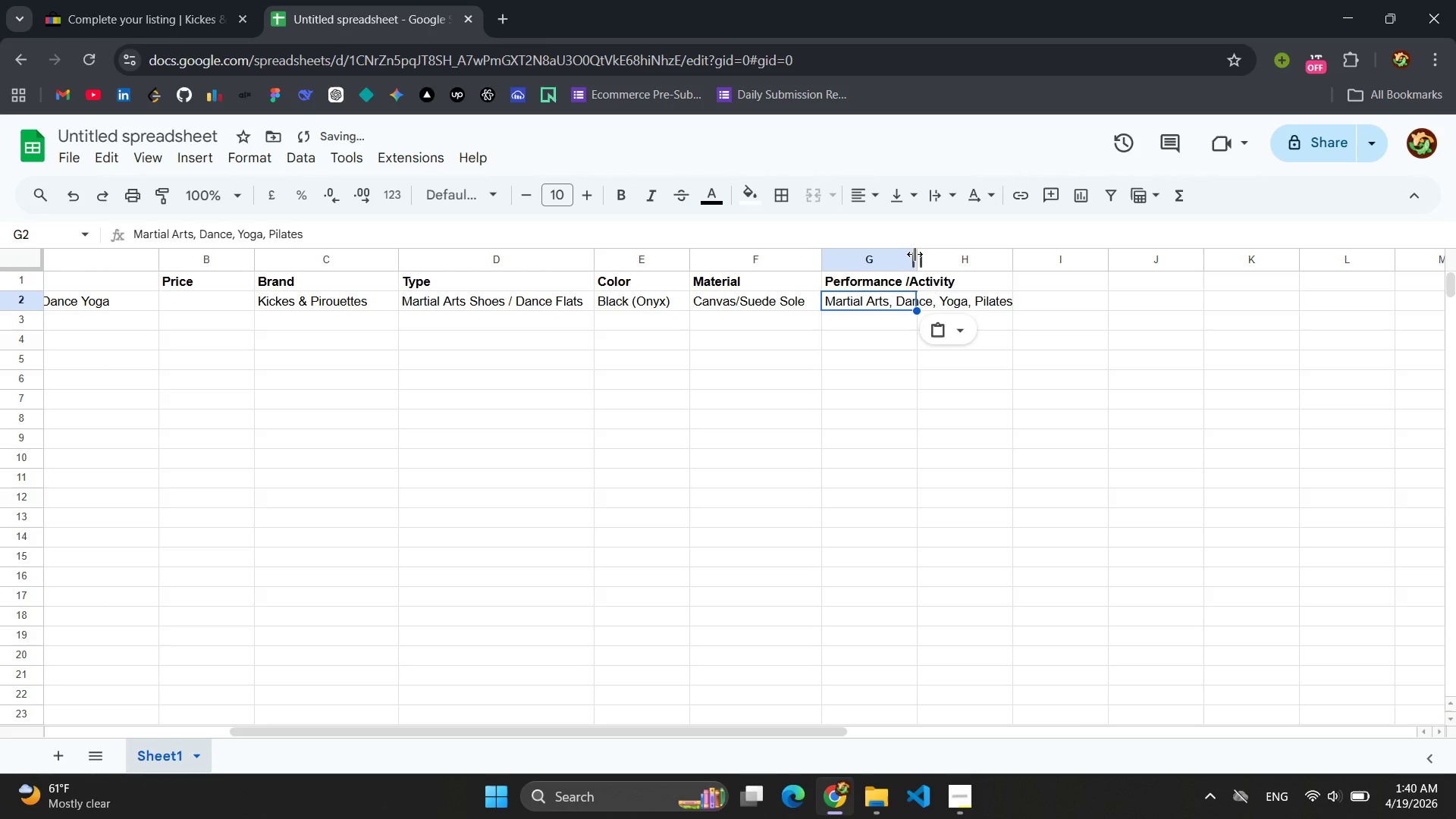 
left_click_drag(start_coordinate=[915, 254], to_coordinate=[1031, 258])
 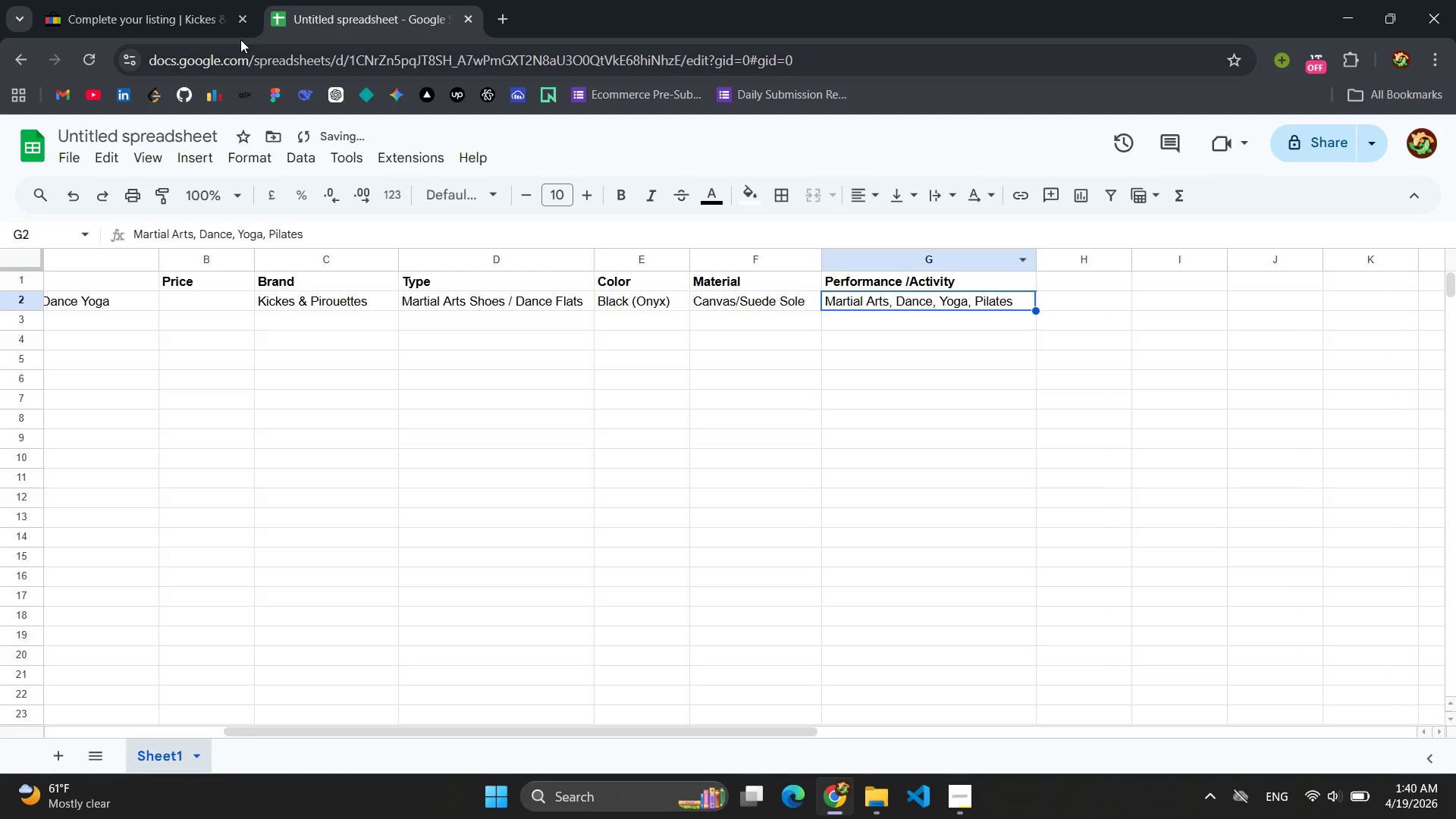 
left_click([123, 0])
 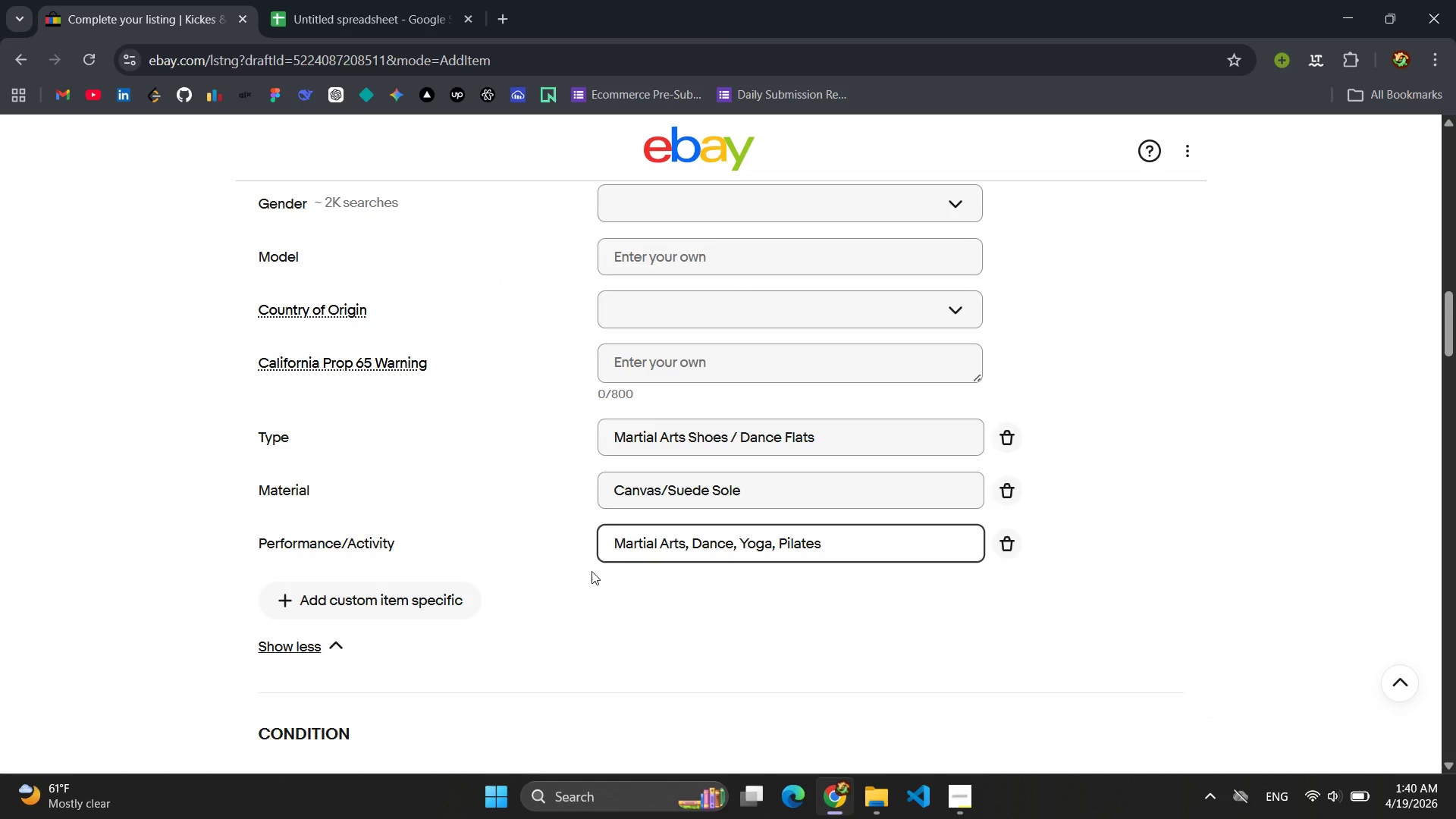 
left_click([591, 573])
 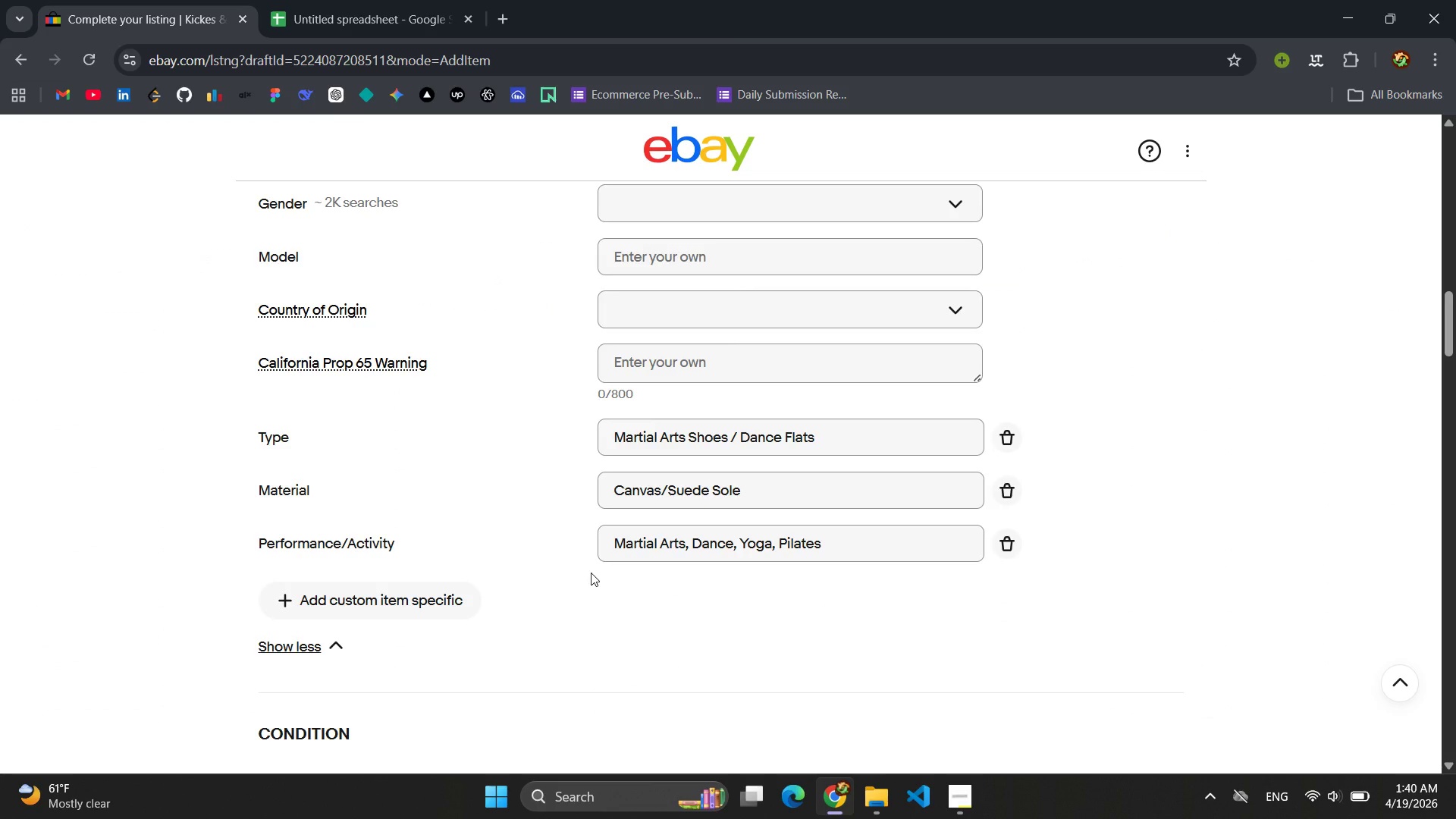 
scroll: coordinate [538, 530], scroll_direction: up, amount: 3.0
 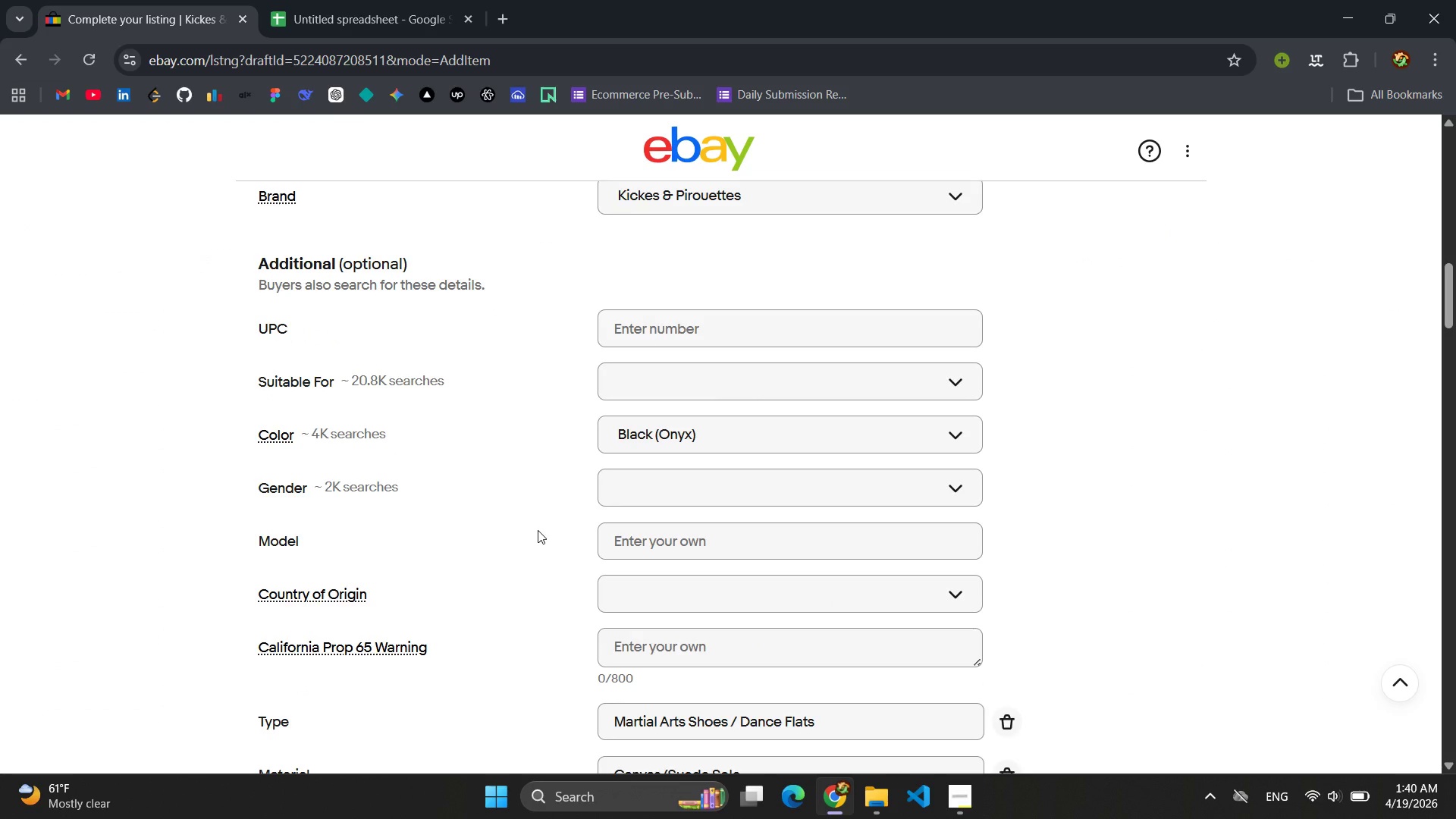 
scroll: coordinate [538, 530], scroll_direction: down, amount: 3.0
 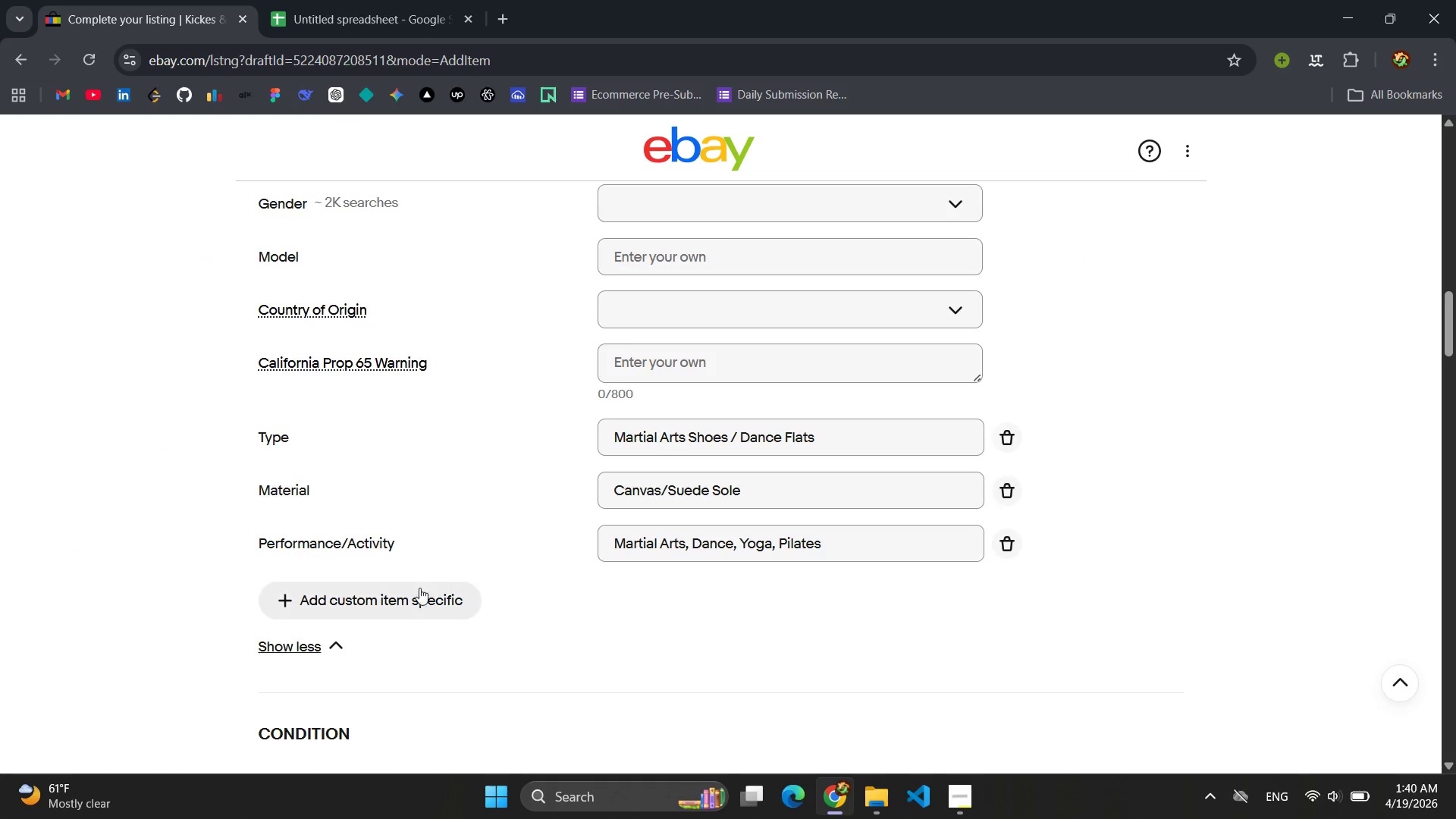 
left_click([412, 599])
 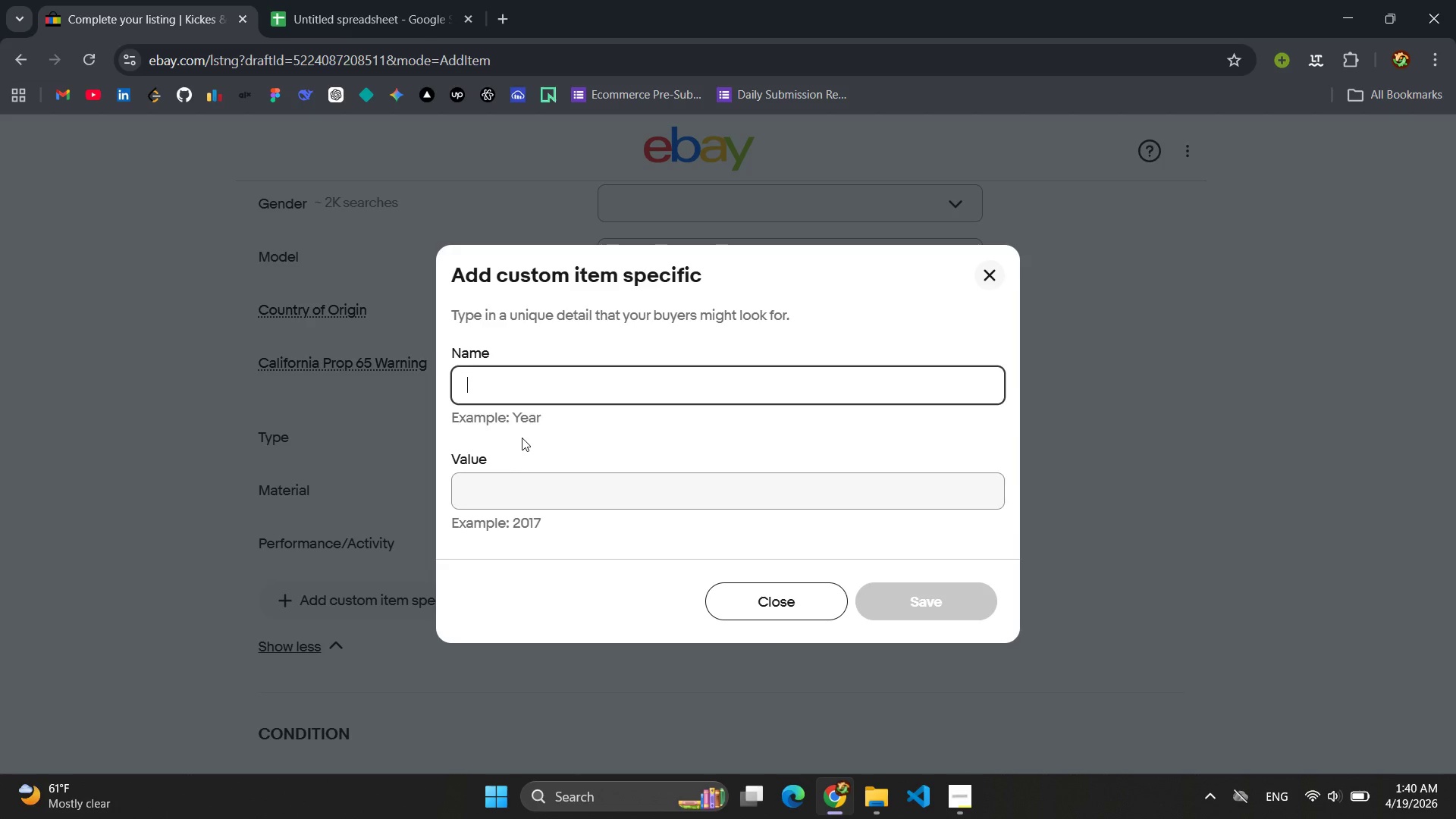 
type(Sixe)
key(Backspace)
key(Backspace)
type(ze)
 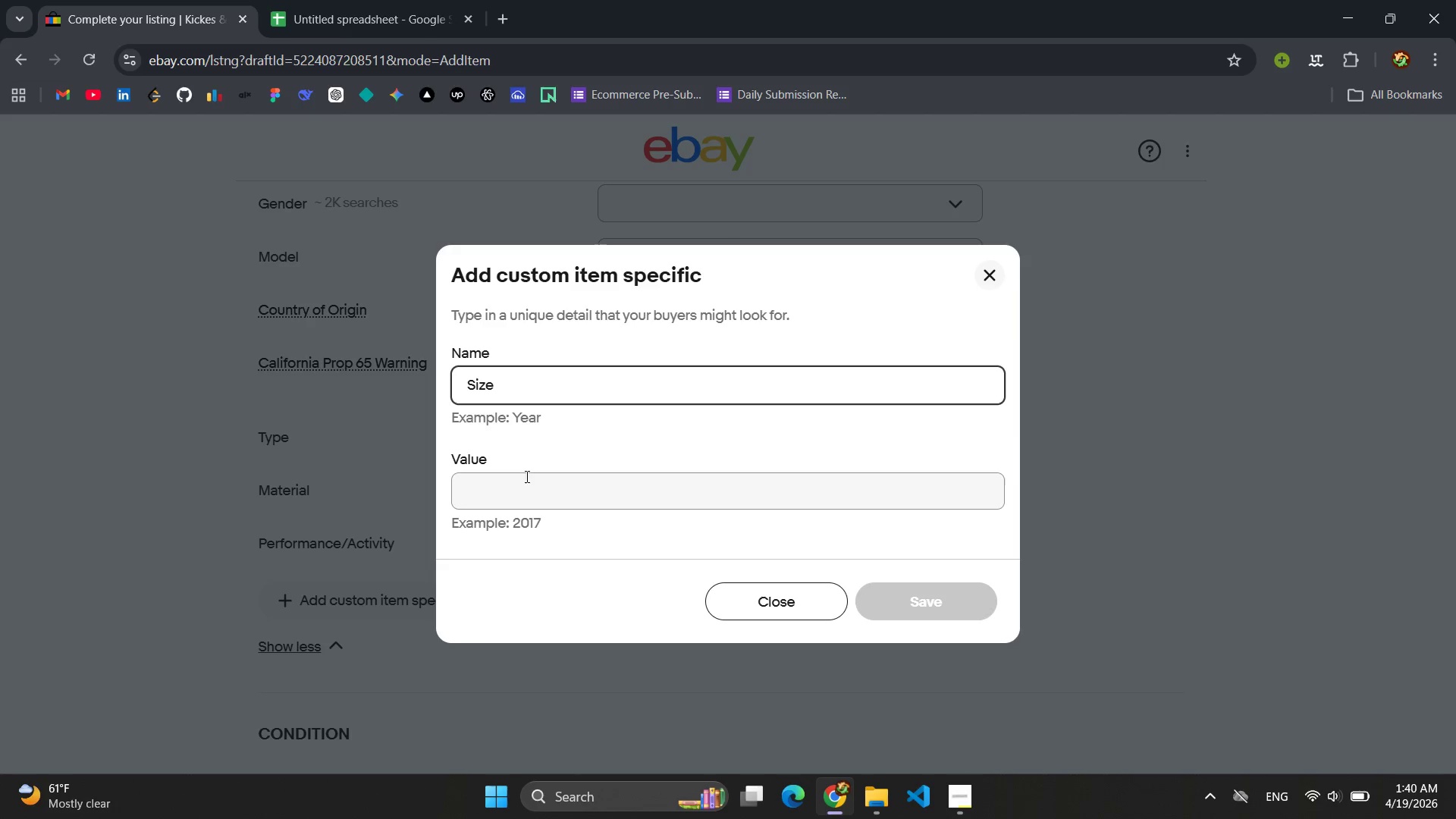 
left_click([523, 482])
 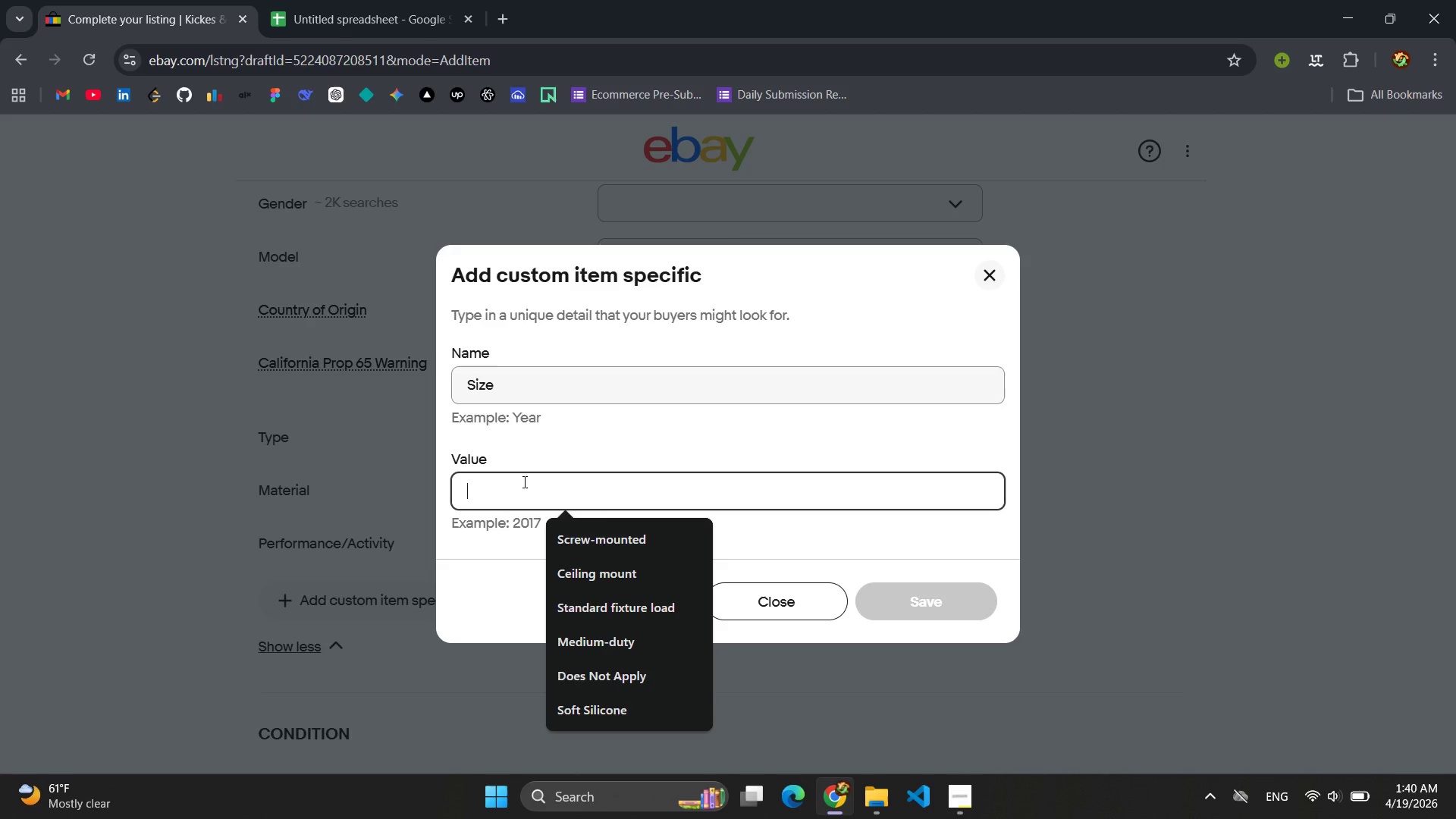 
wait(8.19)
 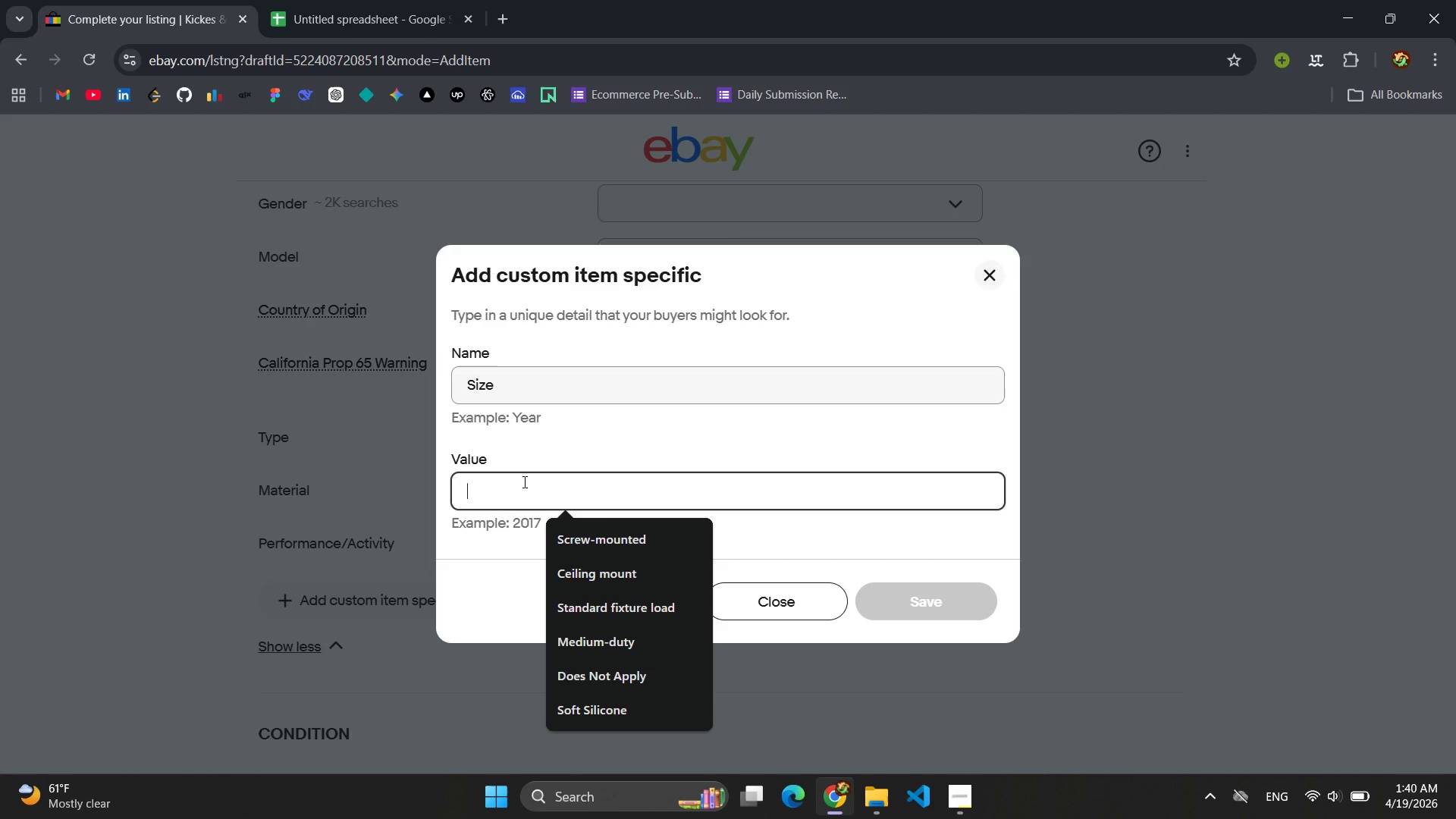 
type())
key(Backspace)
type((Sle)
key(Backspace)
key(Backspace)
type(elect from dropdown; include size chart in the )
key(Backspace)
key(Backspace)
key(Backspace)
key(Backspace)
type(descriptin )
key(Backspace)
type())
 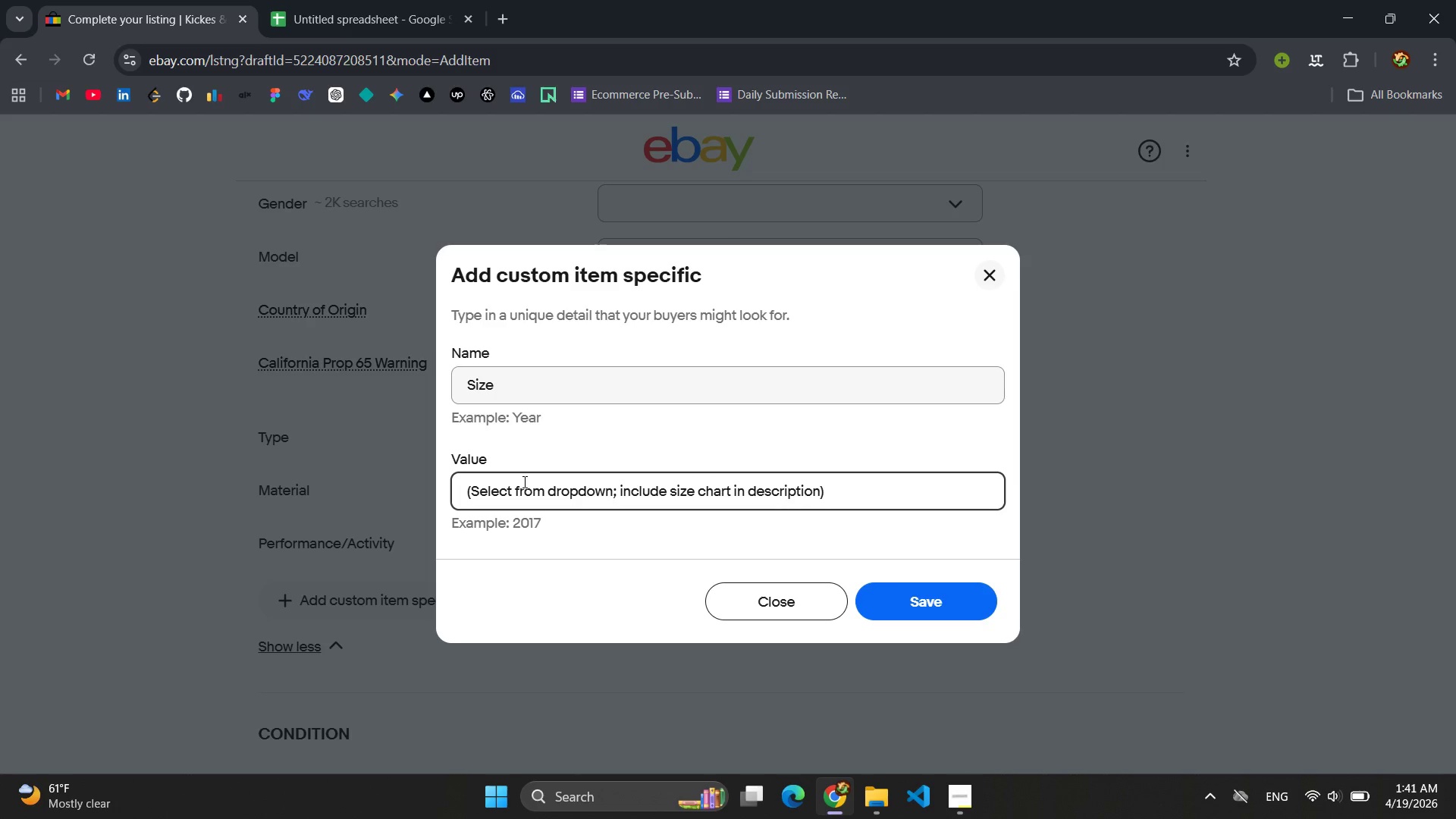 
key(Control+A)
 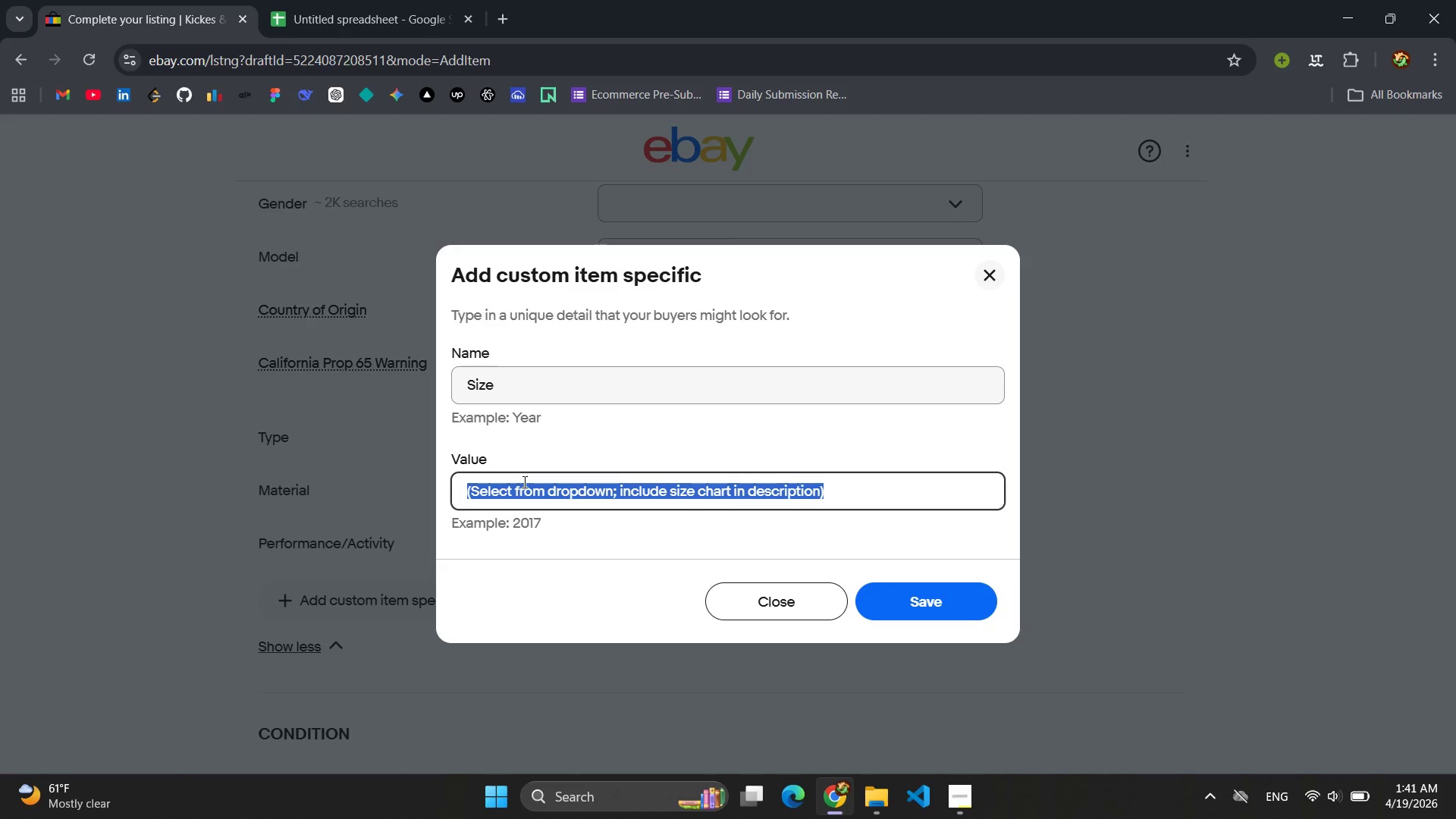 
key(Control+C)
 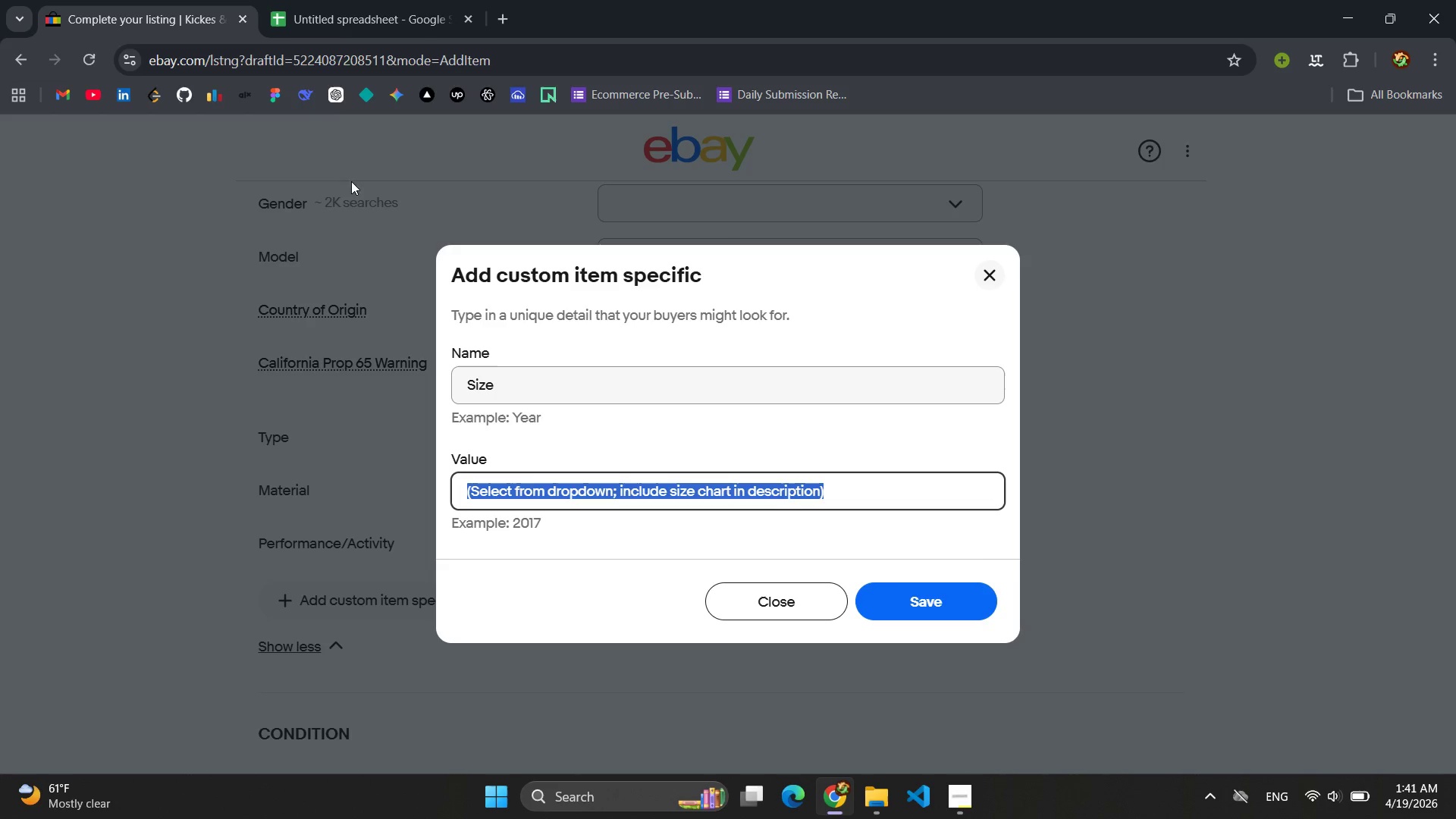 
left_click([366, 1])
 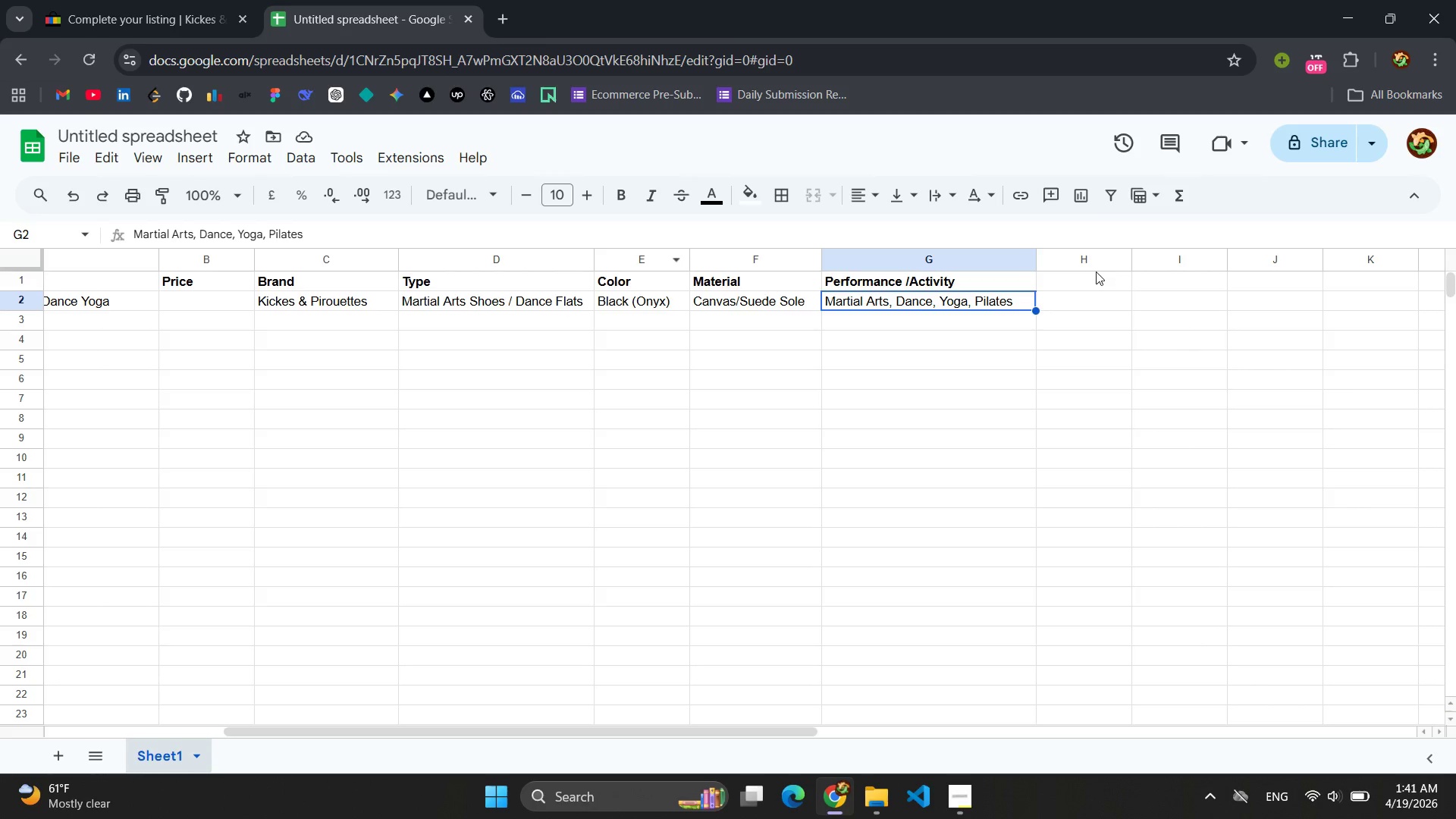 
left_click([1092, 280])
 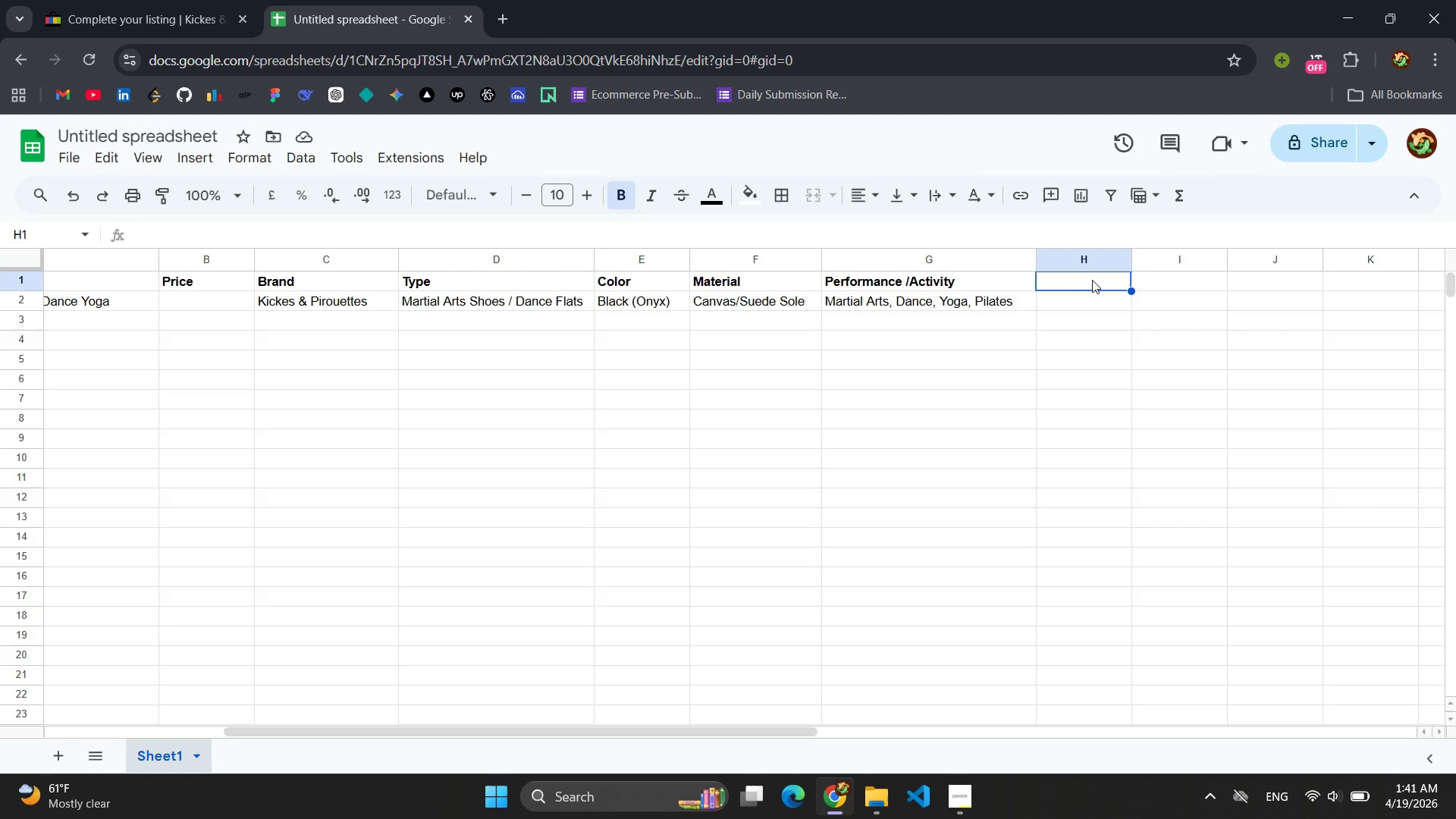 
type(Size)
 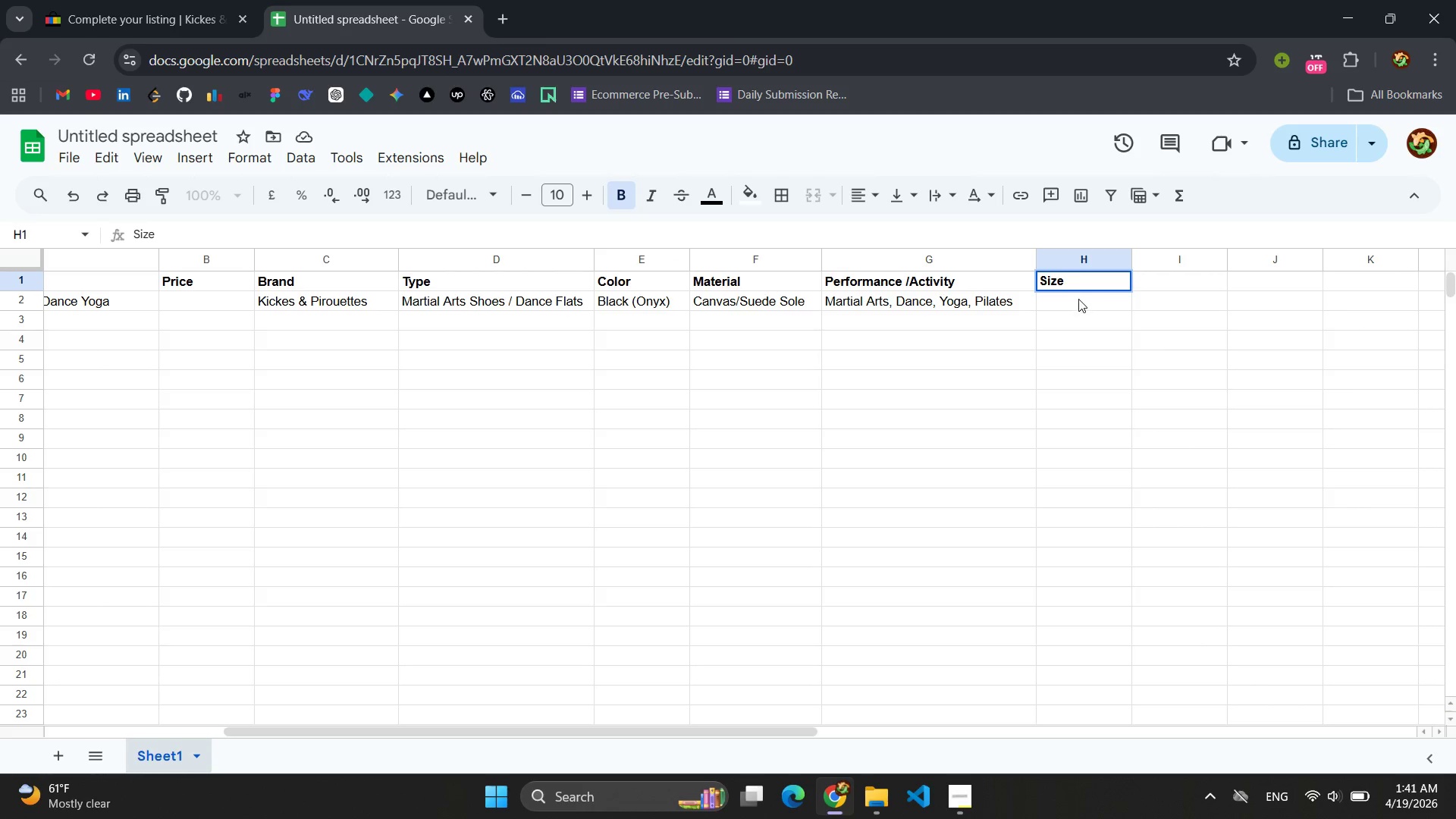 
left_click([1077, 300])
 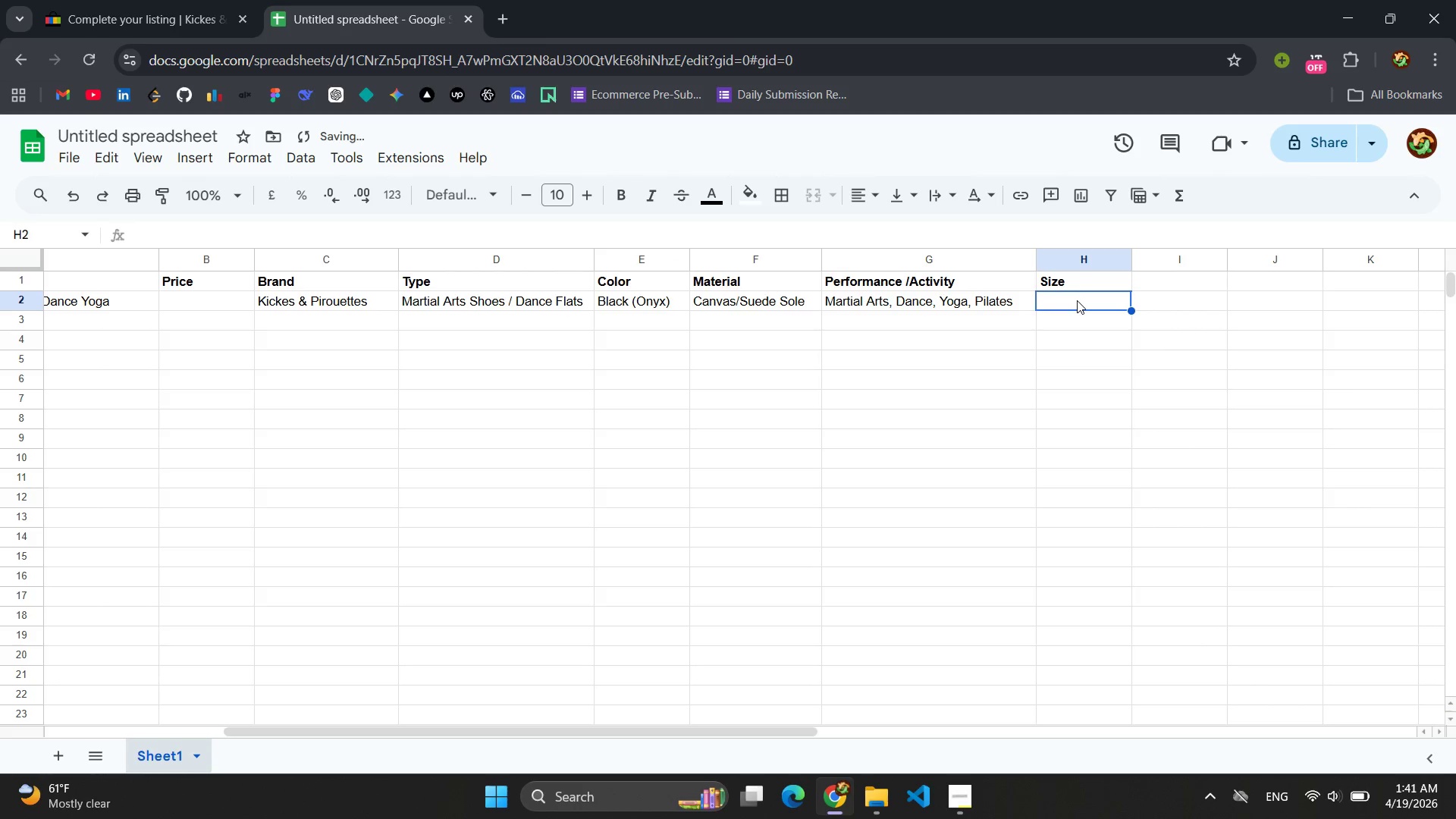 
key(Control+V)
 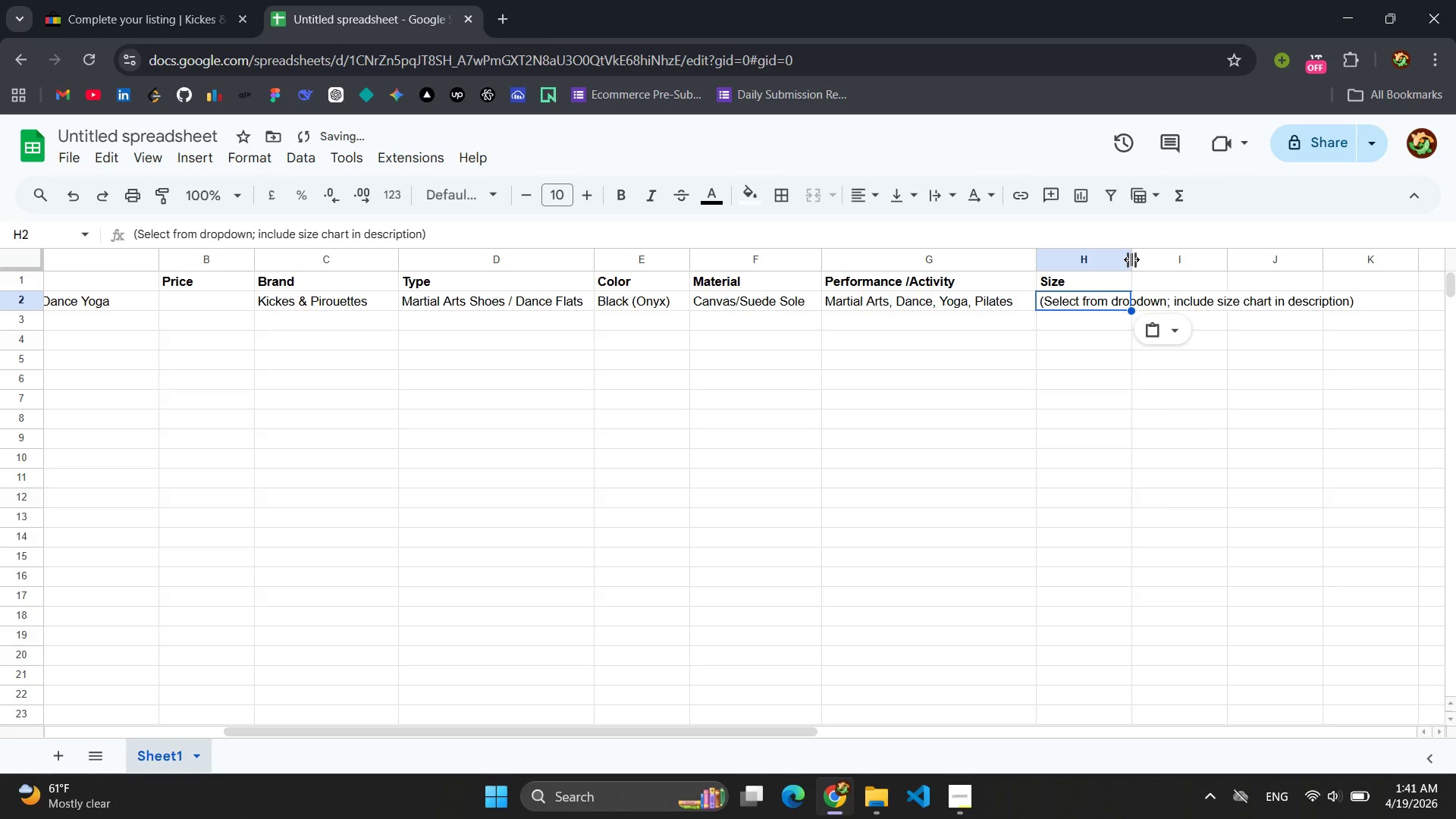 
left_click_drag(start_coordinate=[1131, 259], to_coordinate=[1358, 262])
 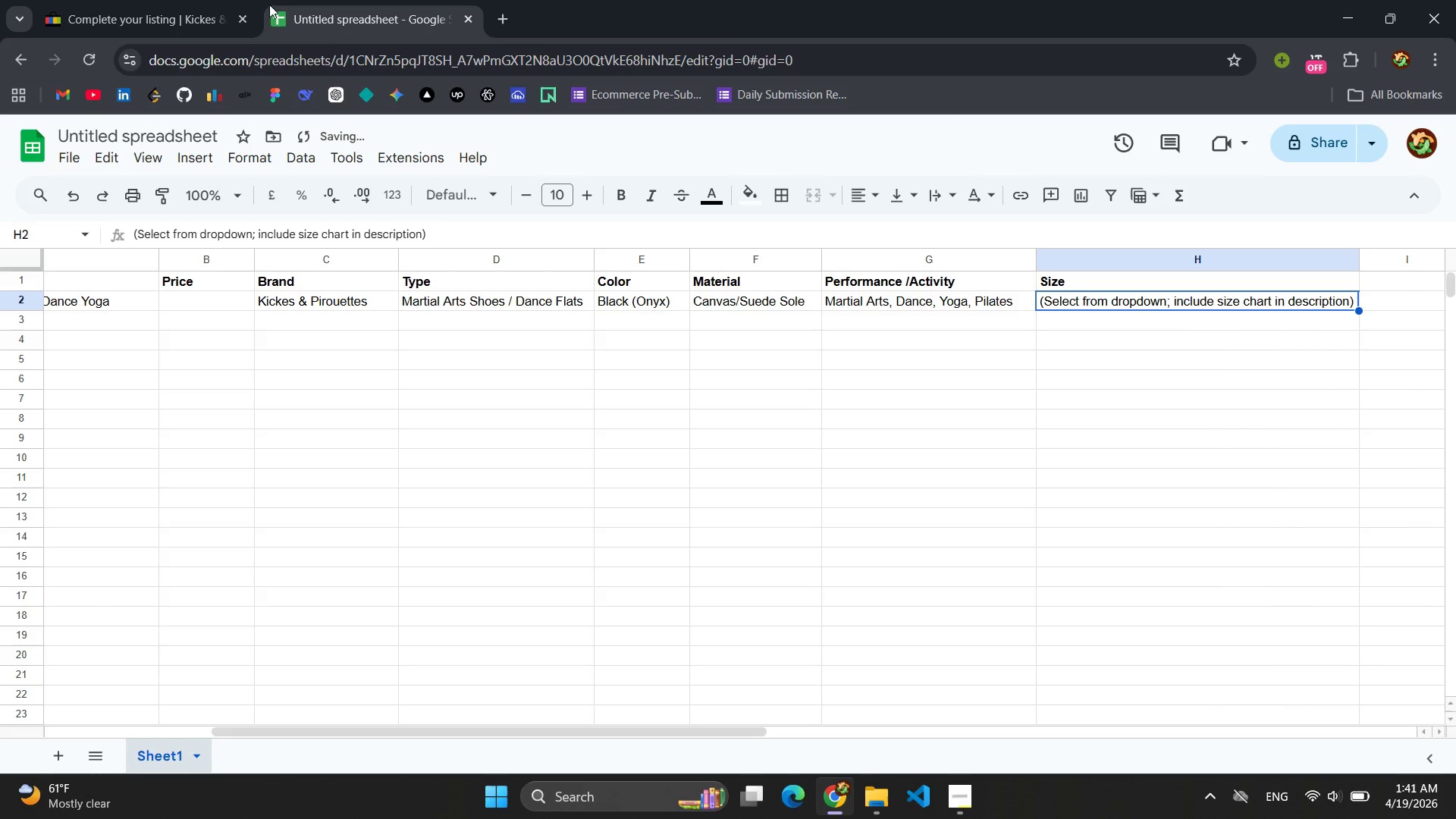 
left_click([193, 19])
 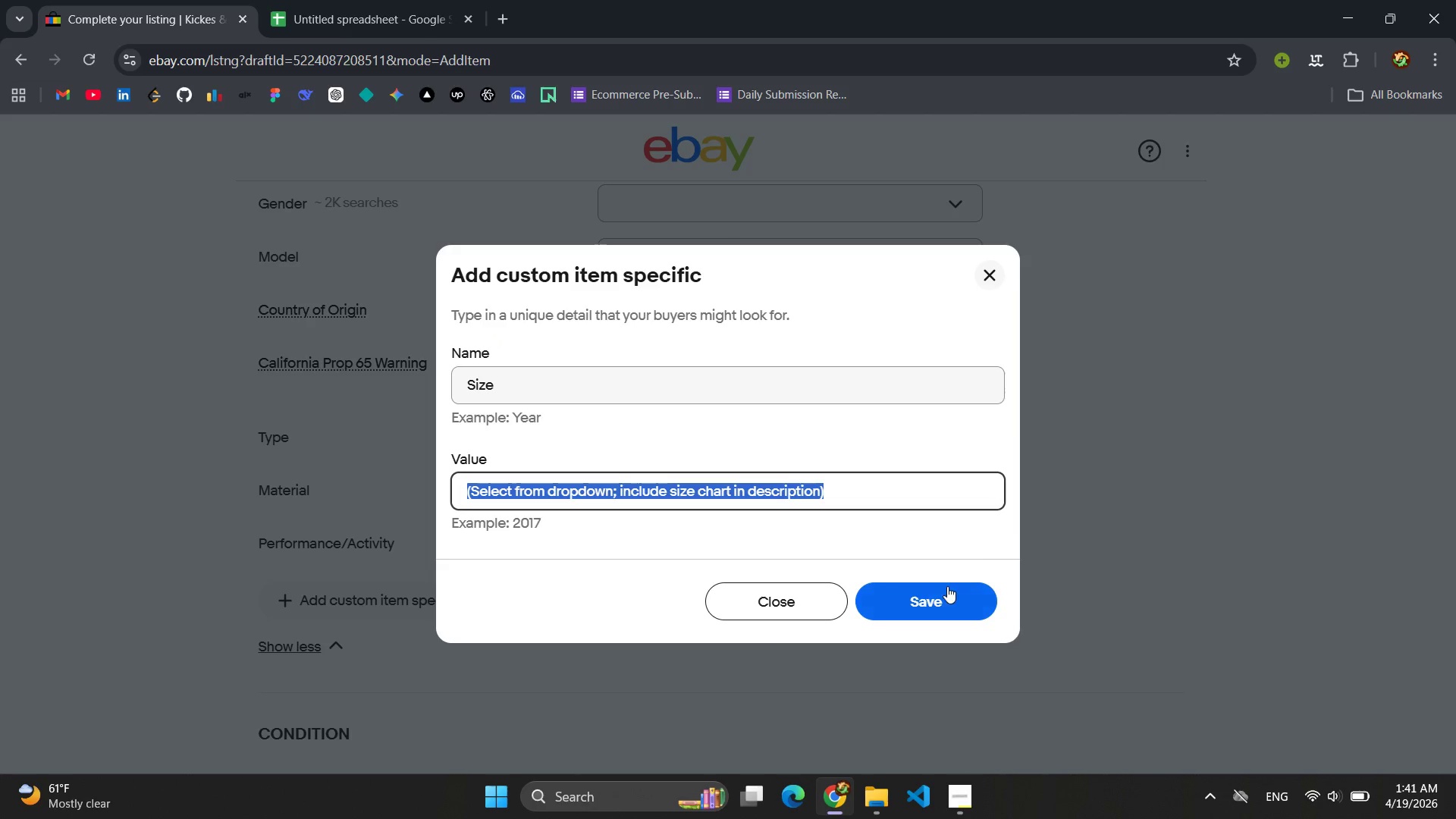 
left_click([946, 602])
 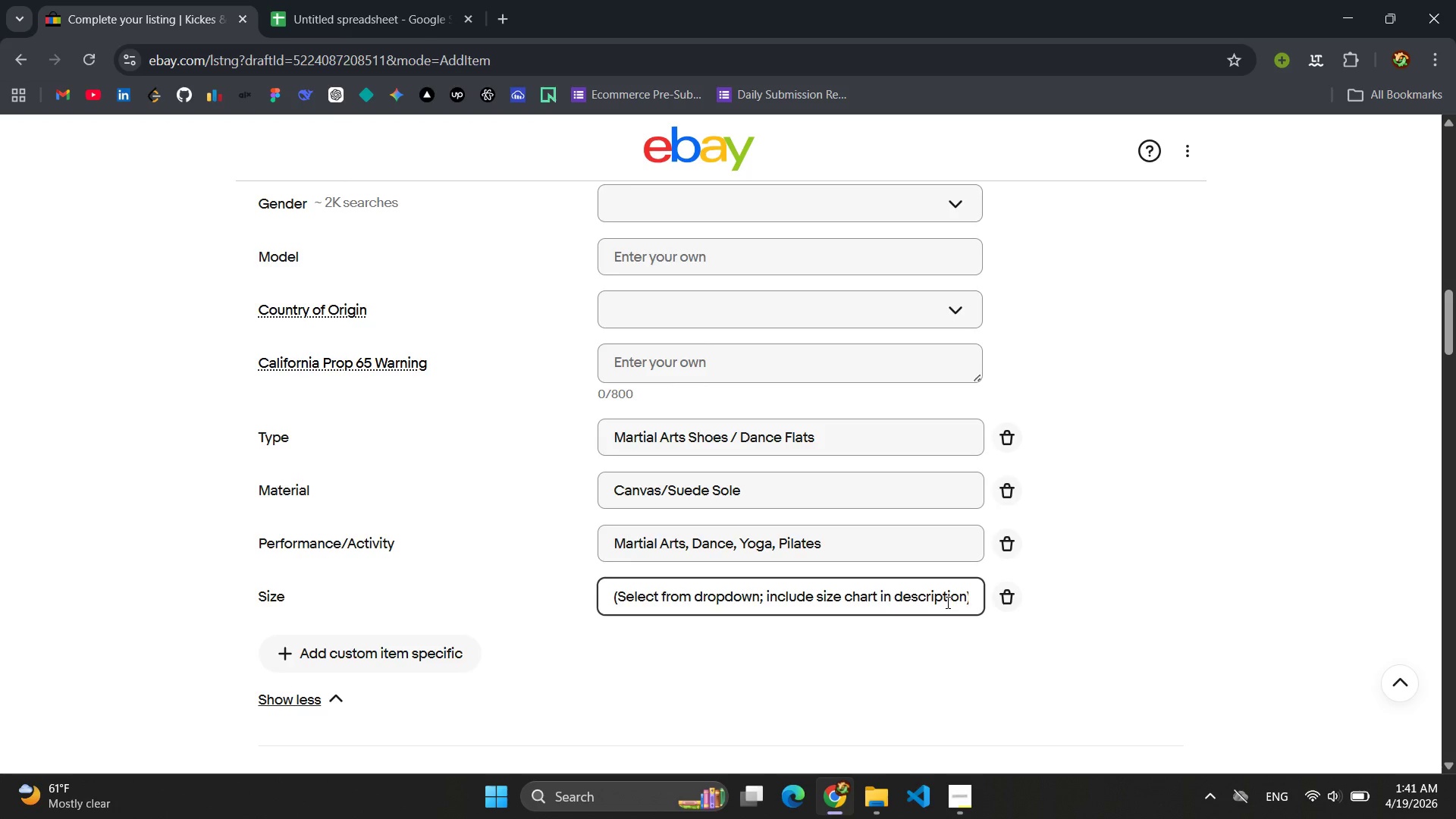 
wait(5.8)
 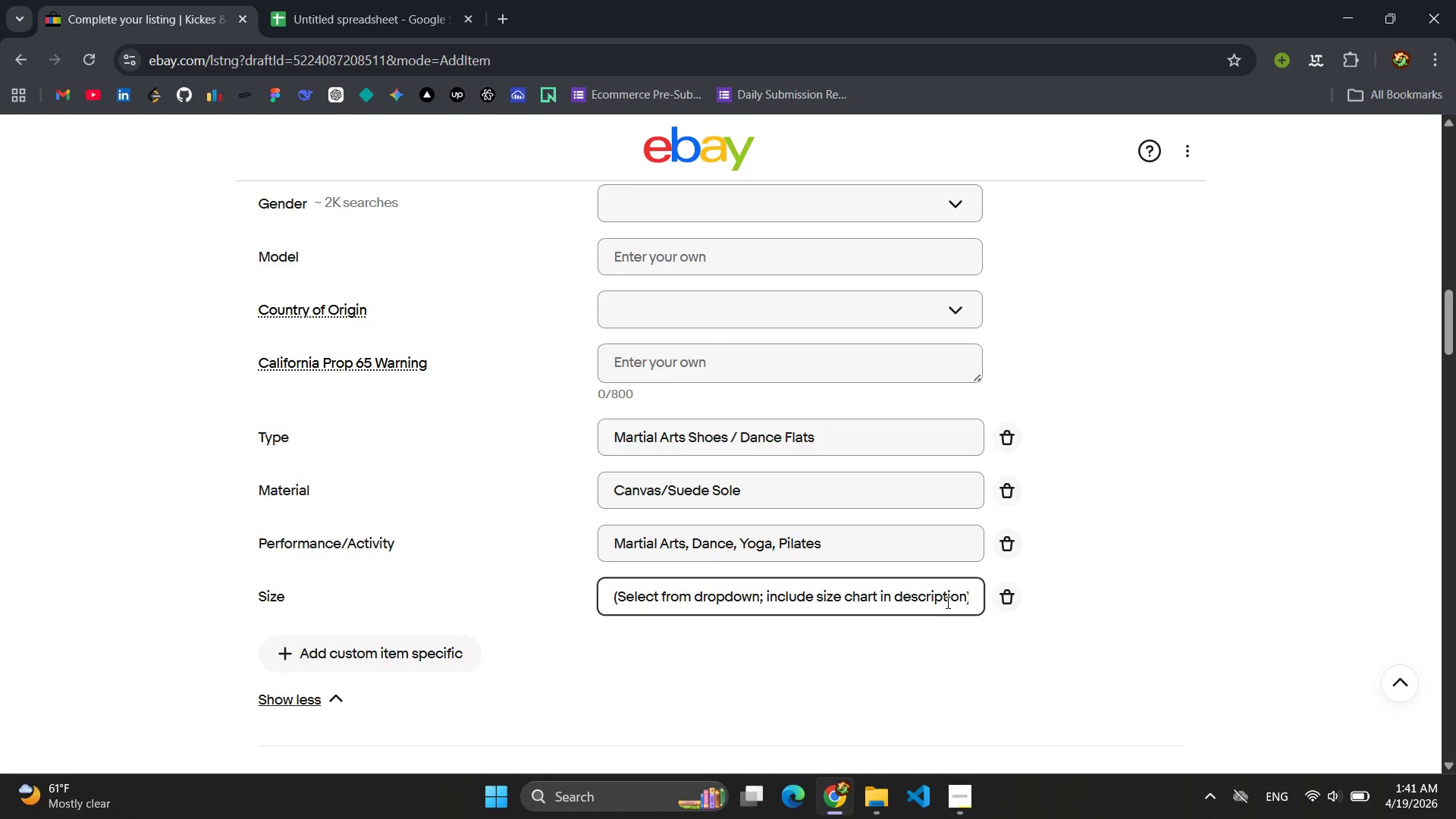 
left_click([407, 646])
 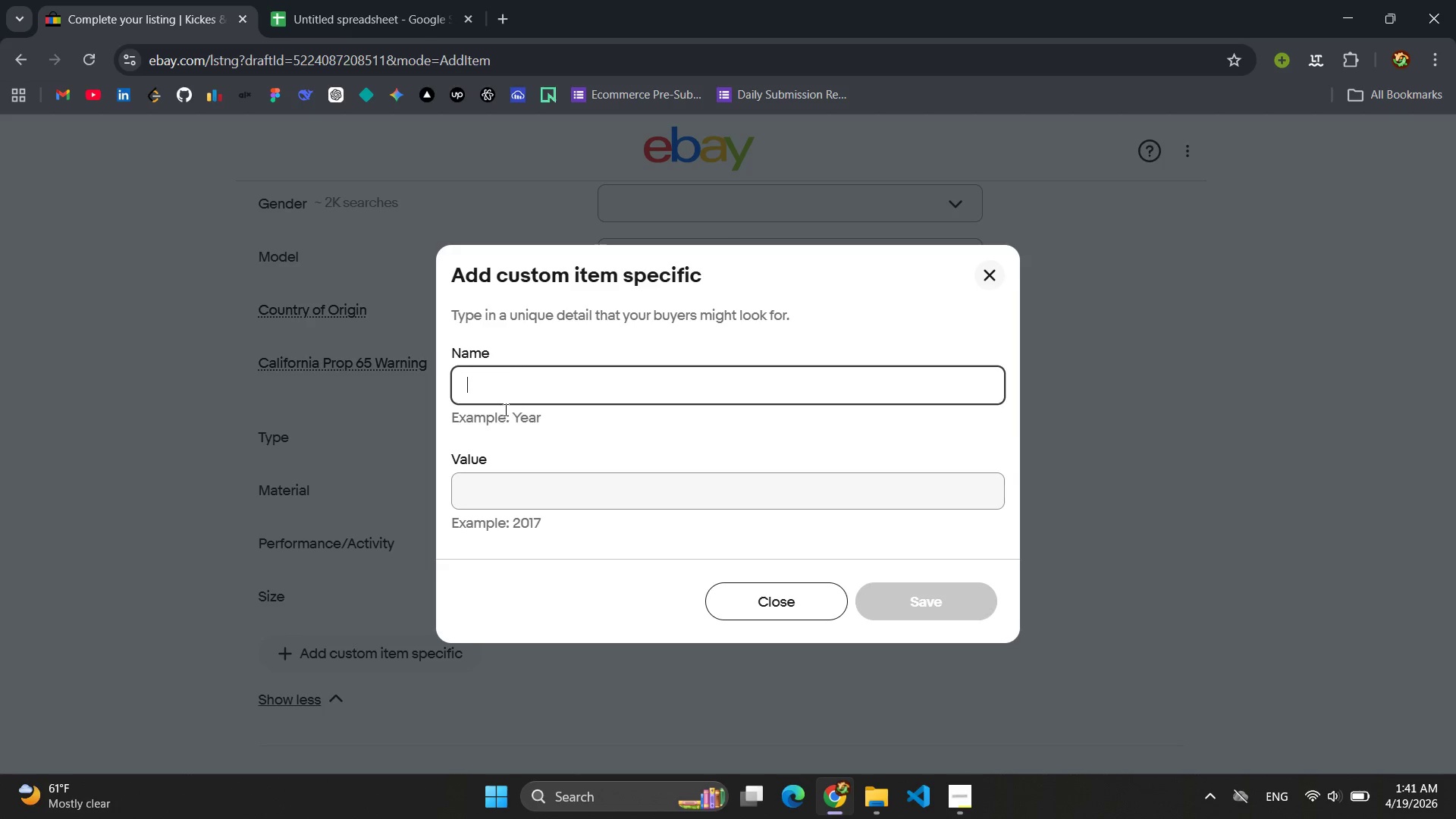 
type(Stye)
key(Backspace)
type(le )
 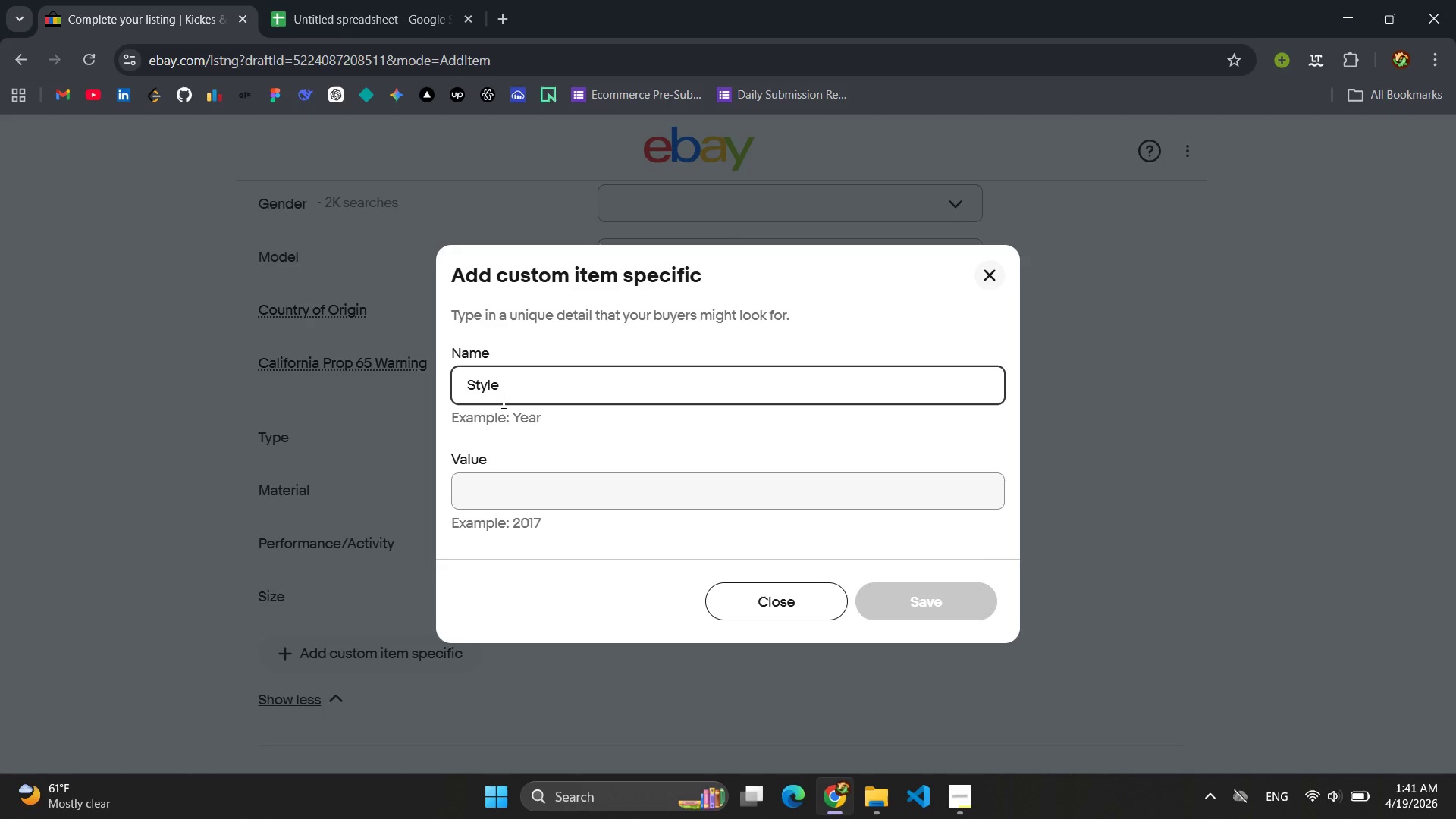 
left_click([514, 481])
 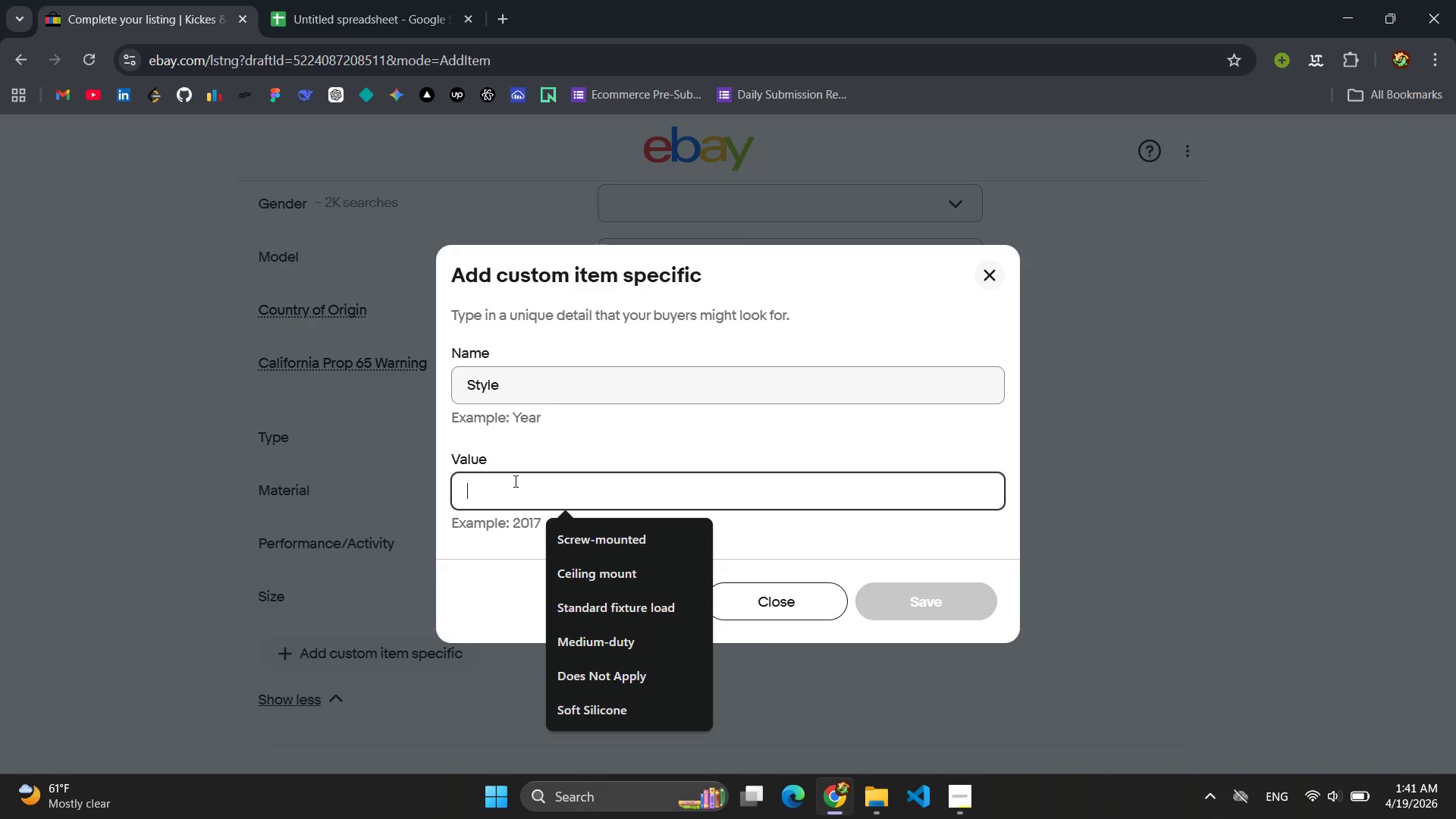 
type(Slip-On, Split-Sole)
 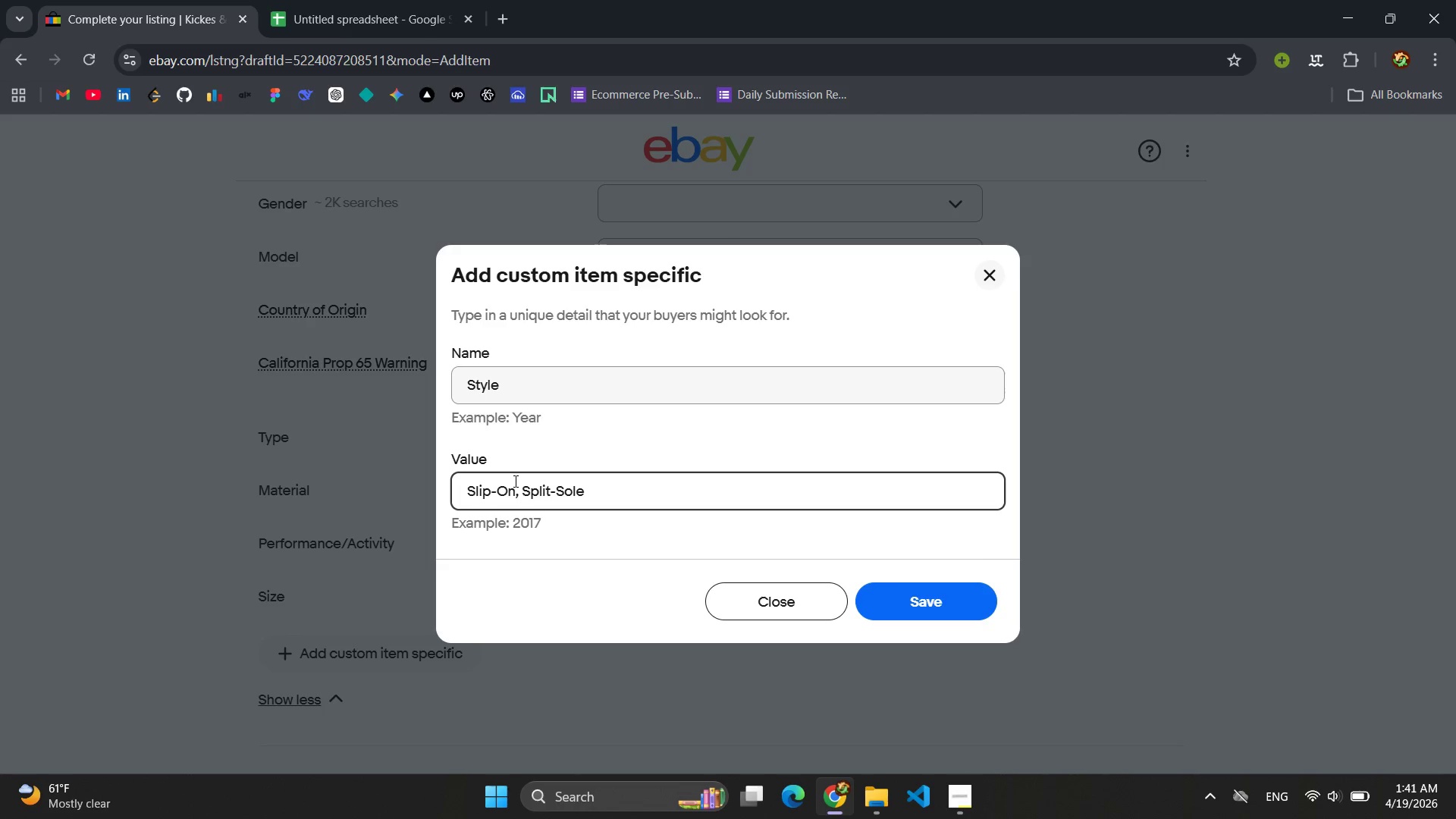 
key(Control+ControlLeft)
 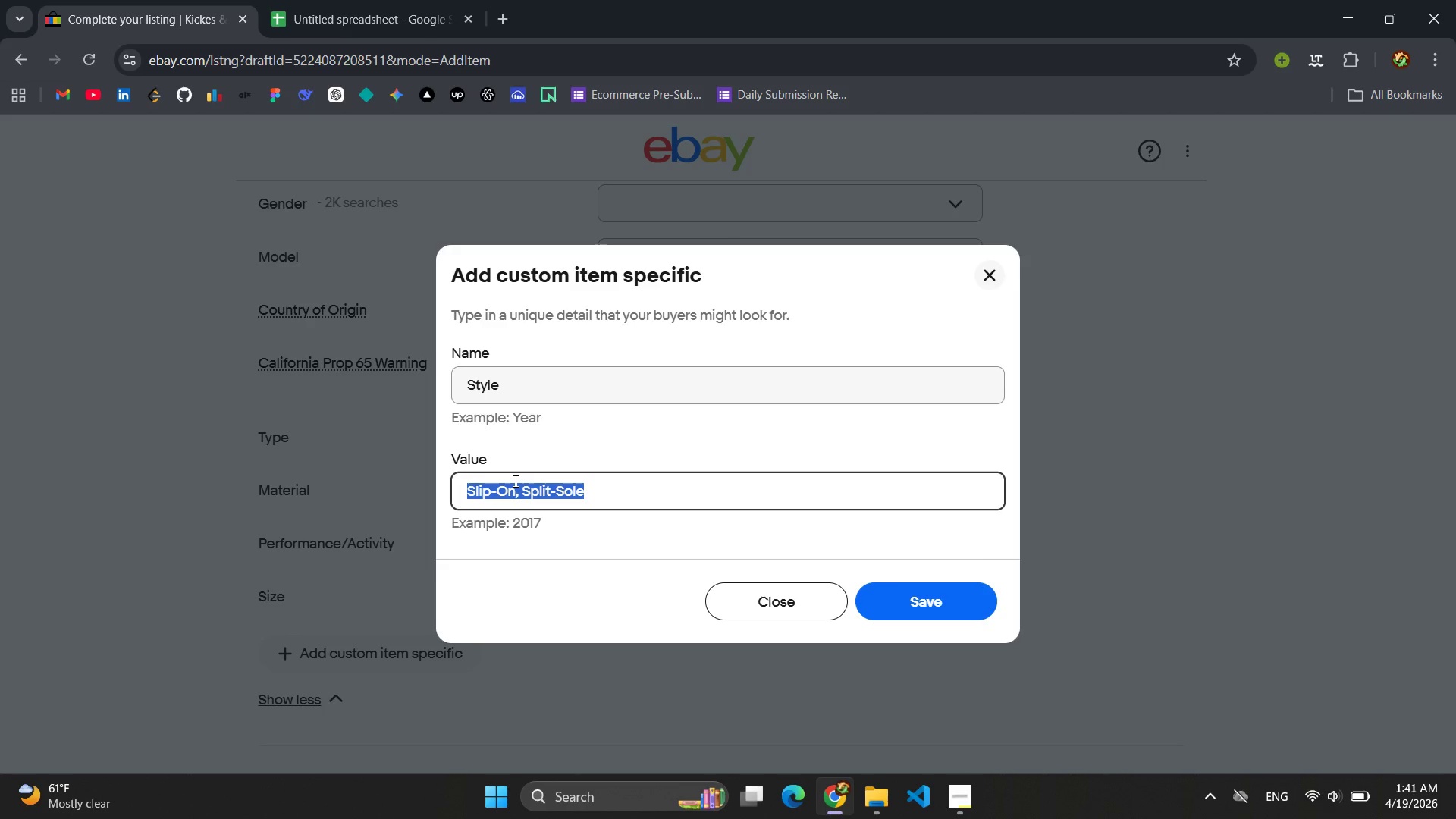 
key(Control+A)
 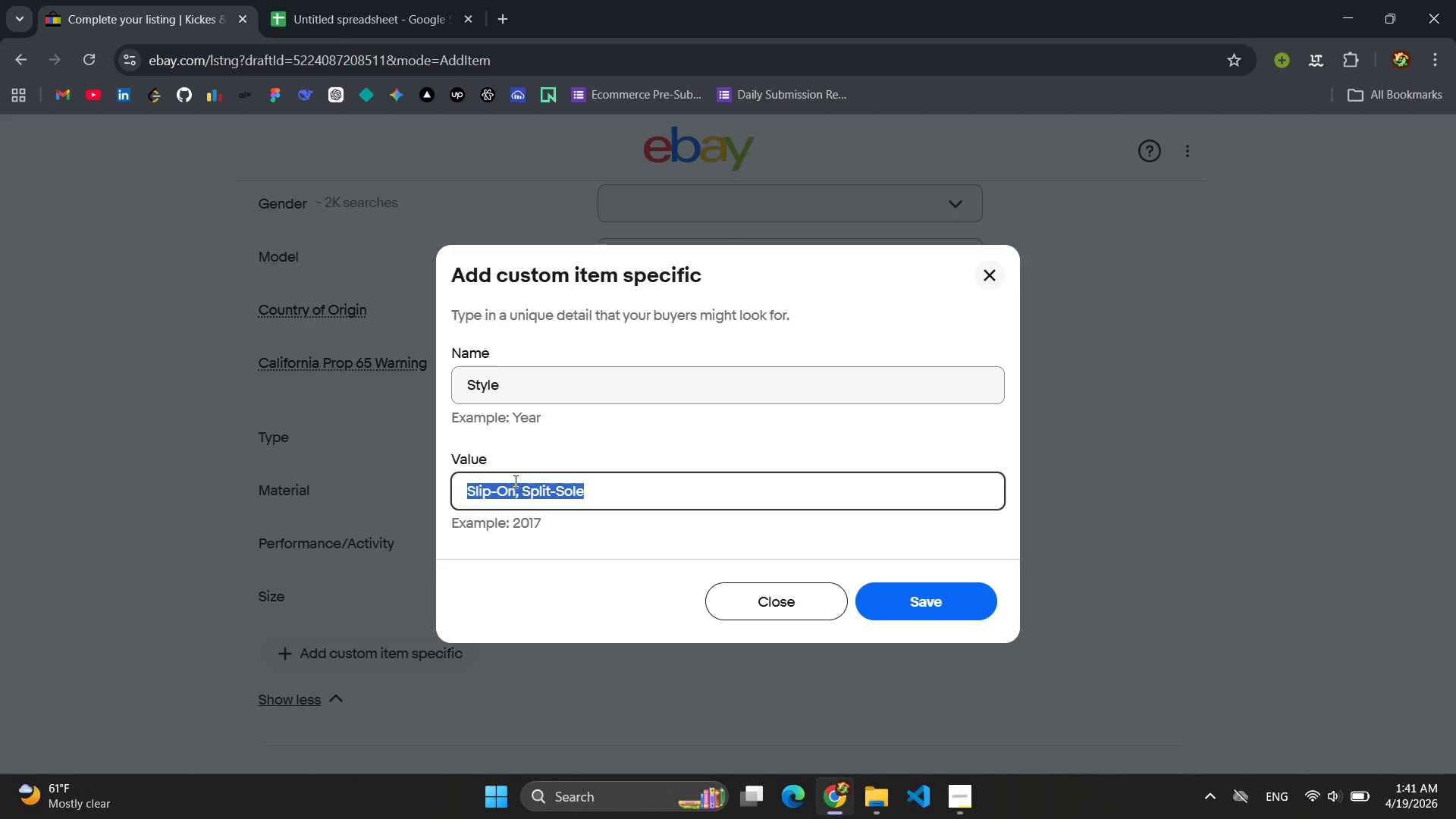 
key(Control+C)
 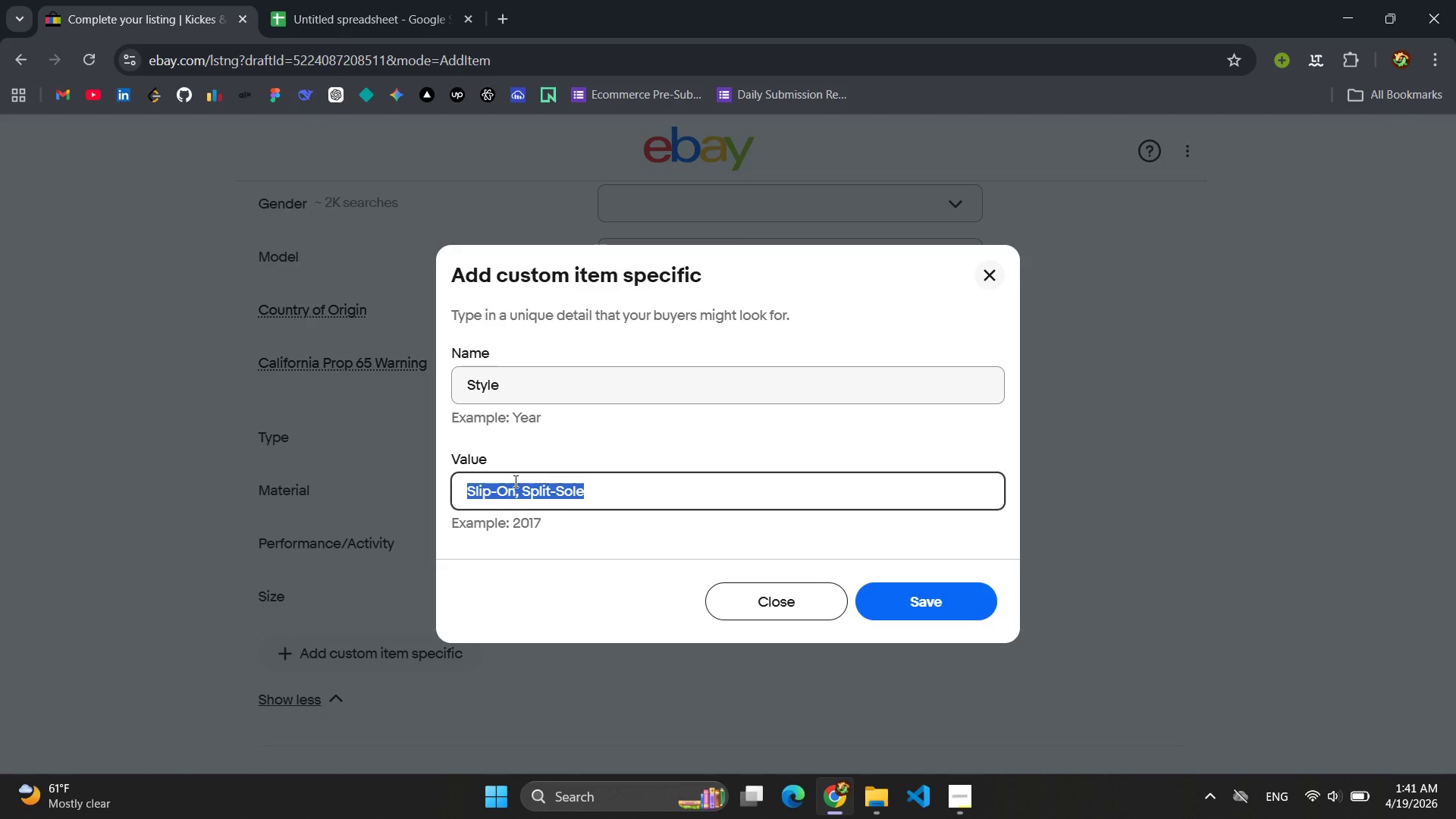 
key(Enter)
 